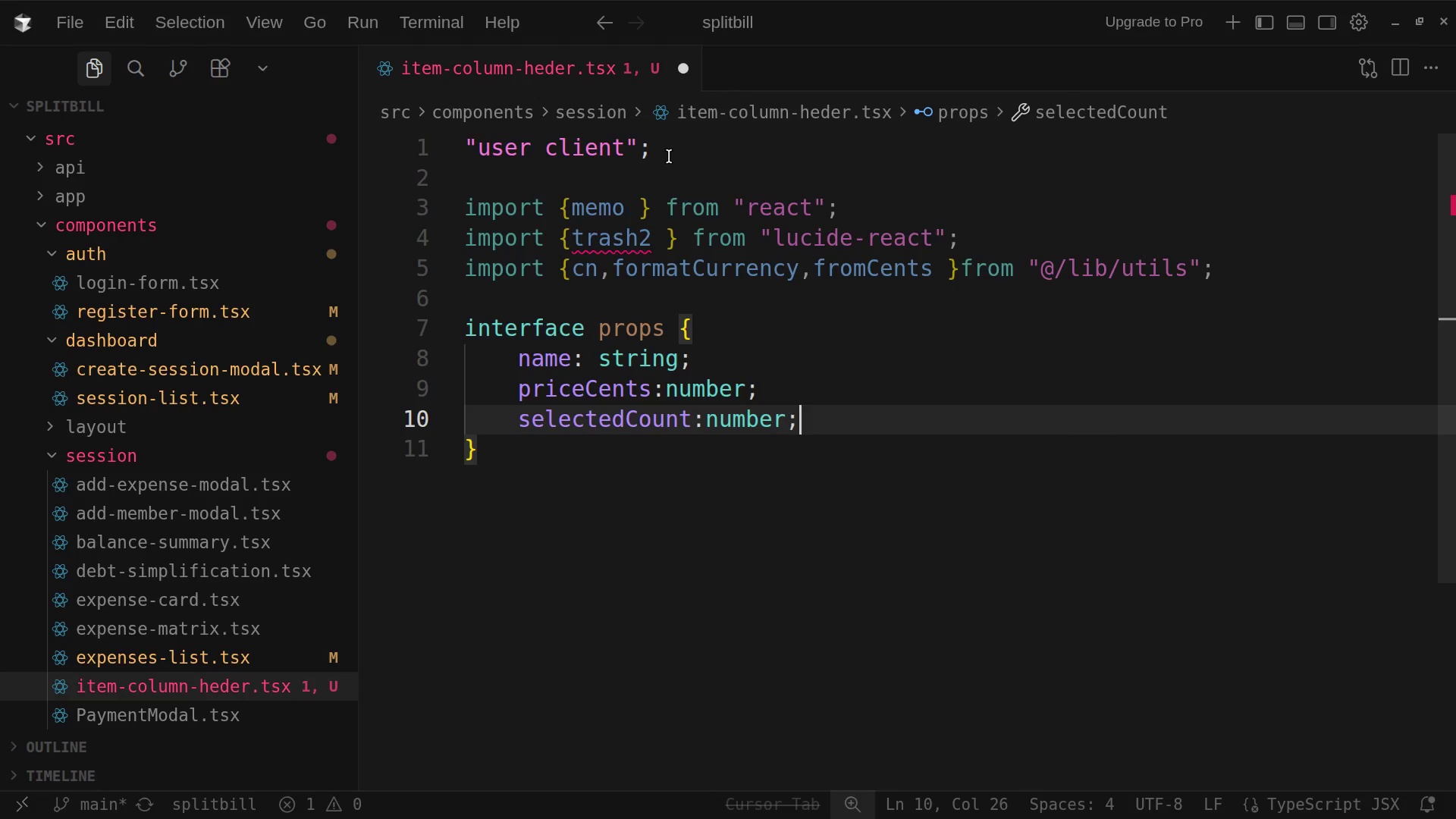 
key(Enter)
 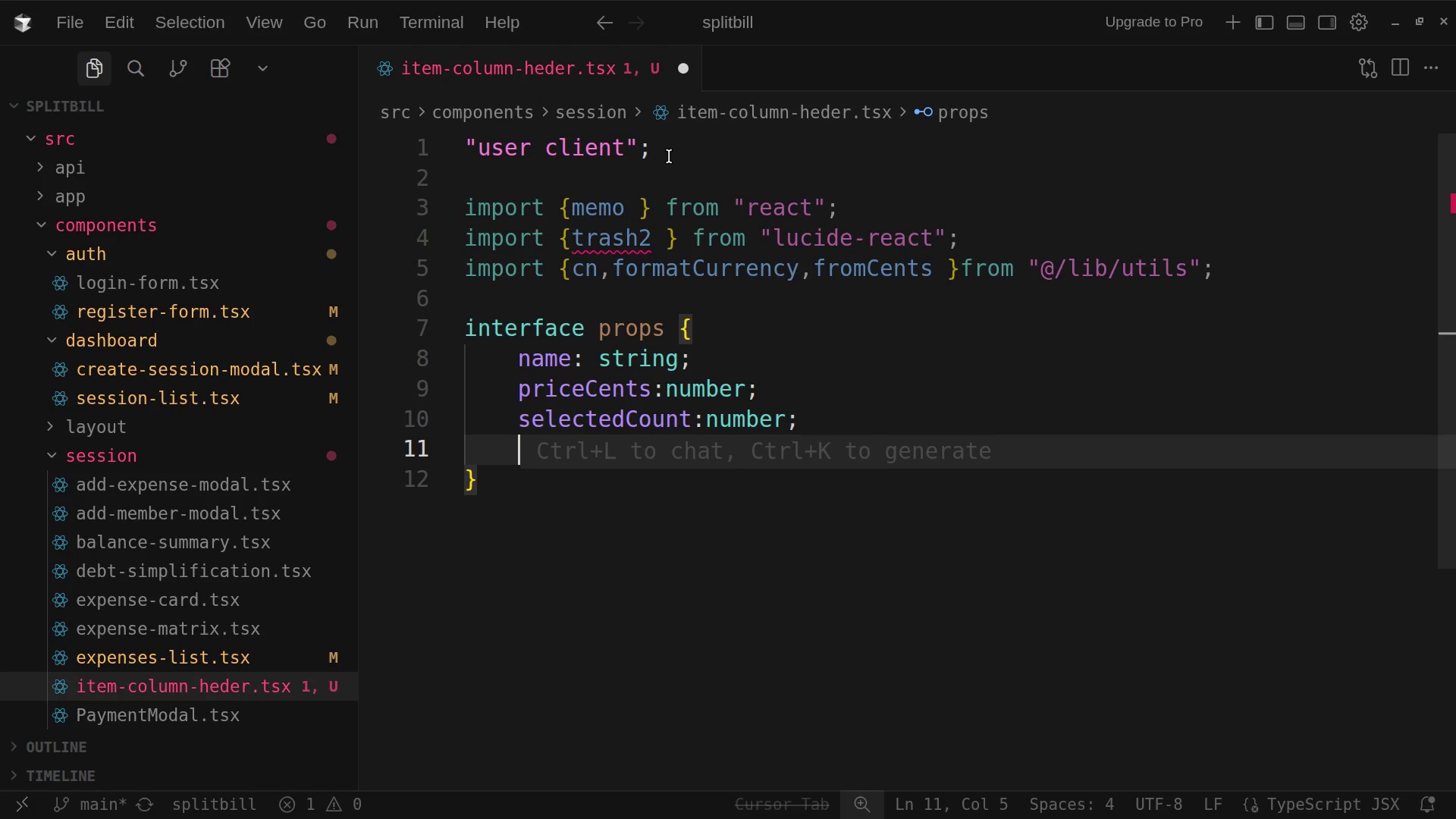 
wait(5.58)
 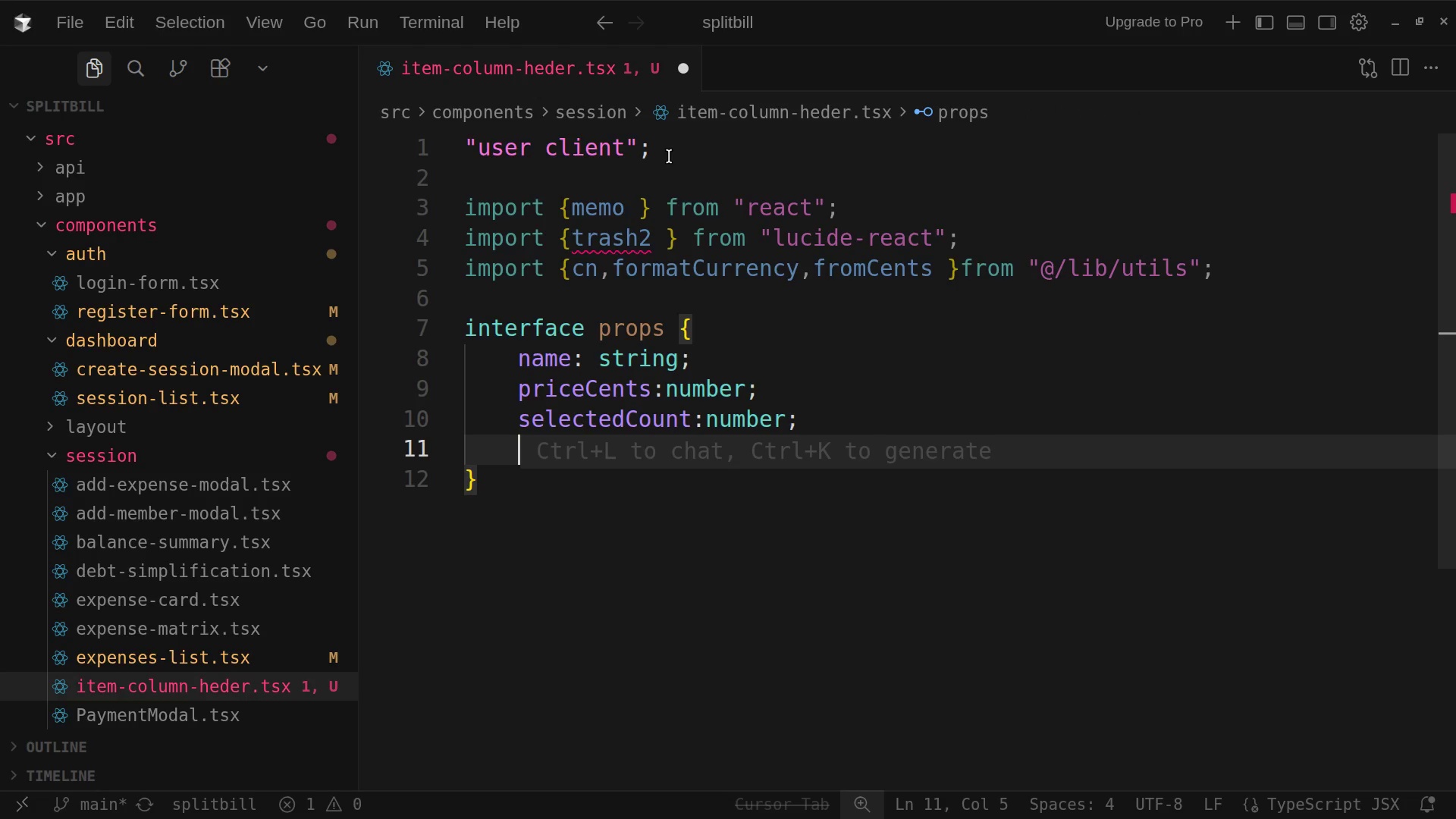 
type(membercount)
 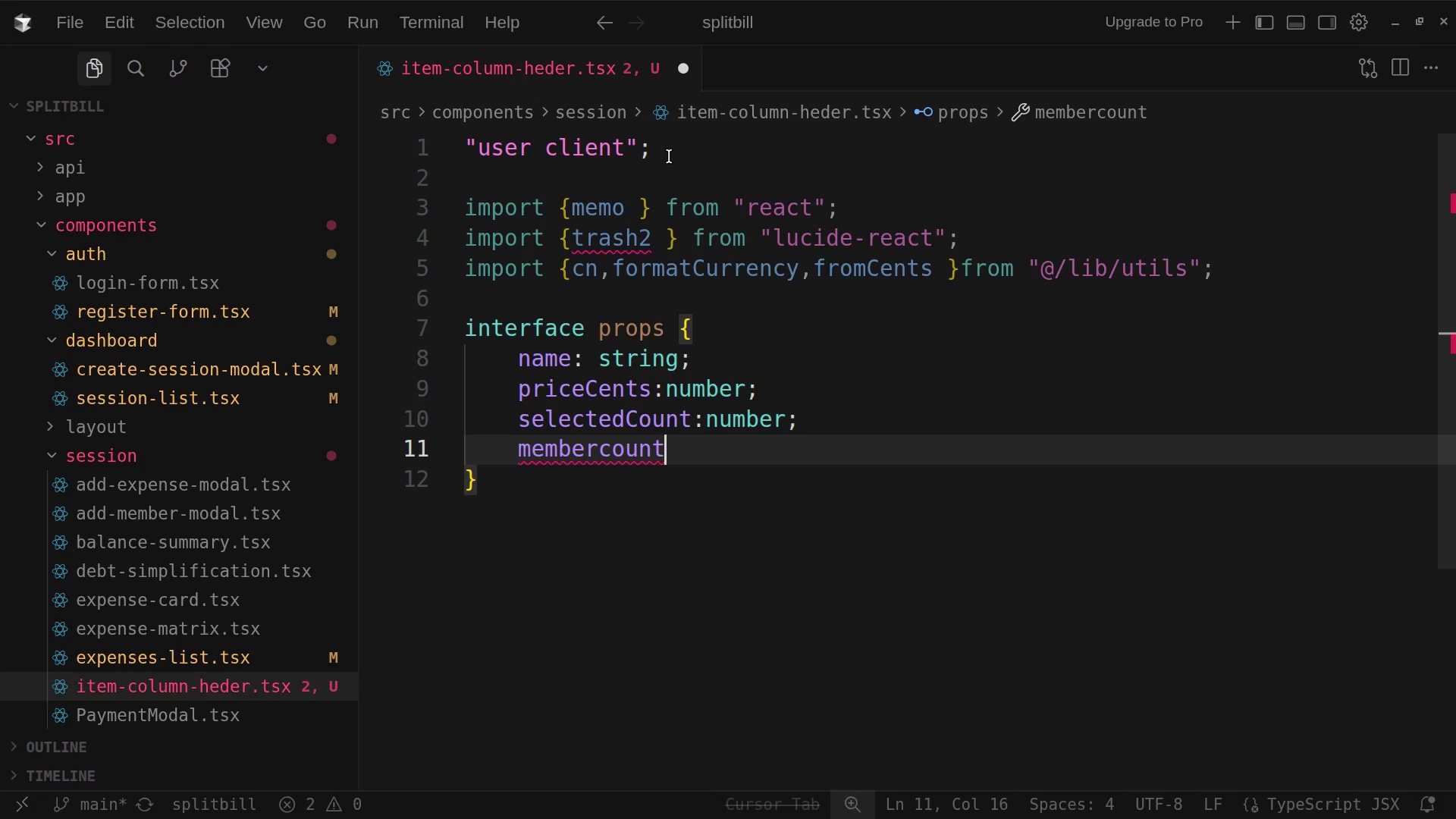 
key(Shift+Semicolon)
 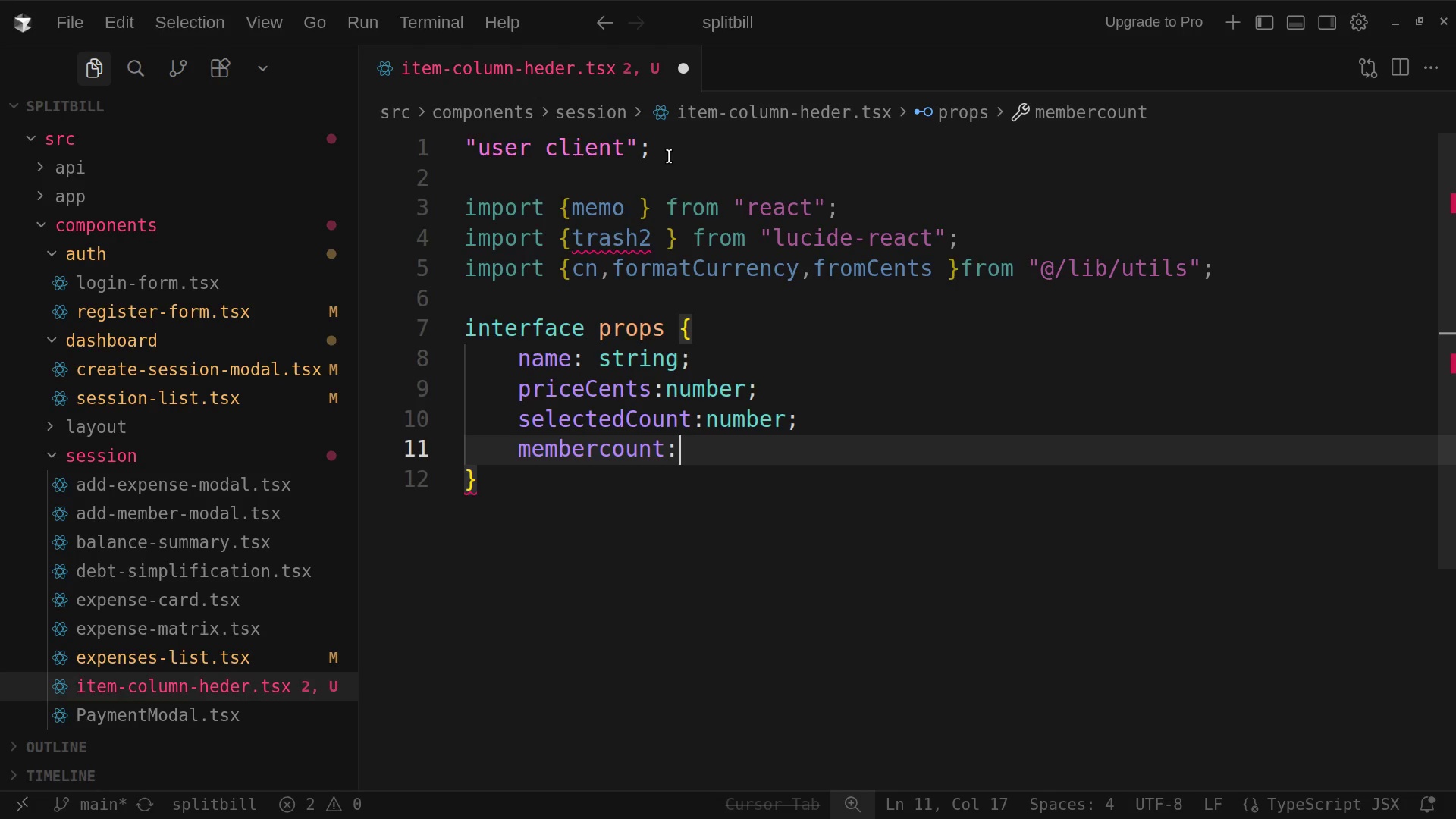 
type( number;)
 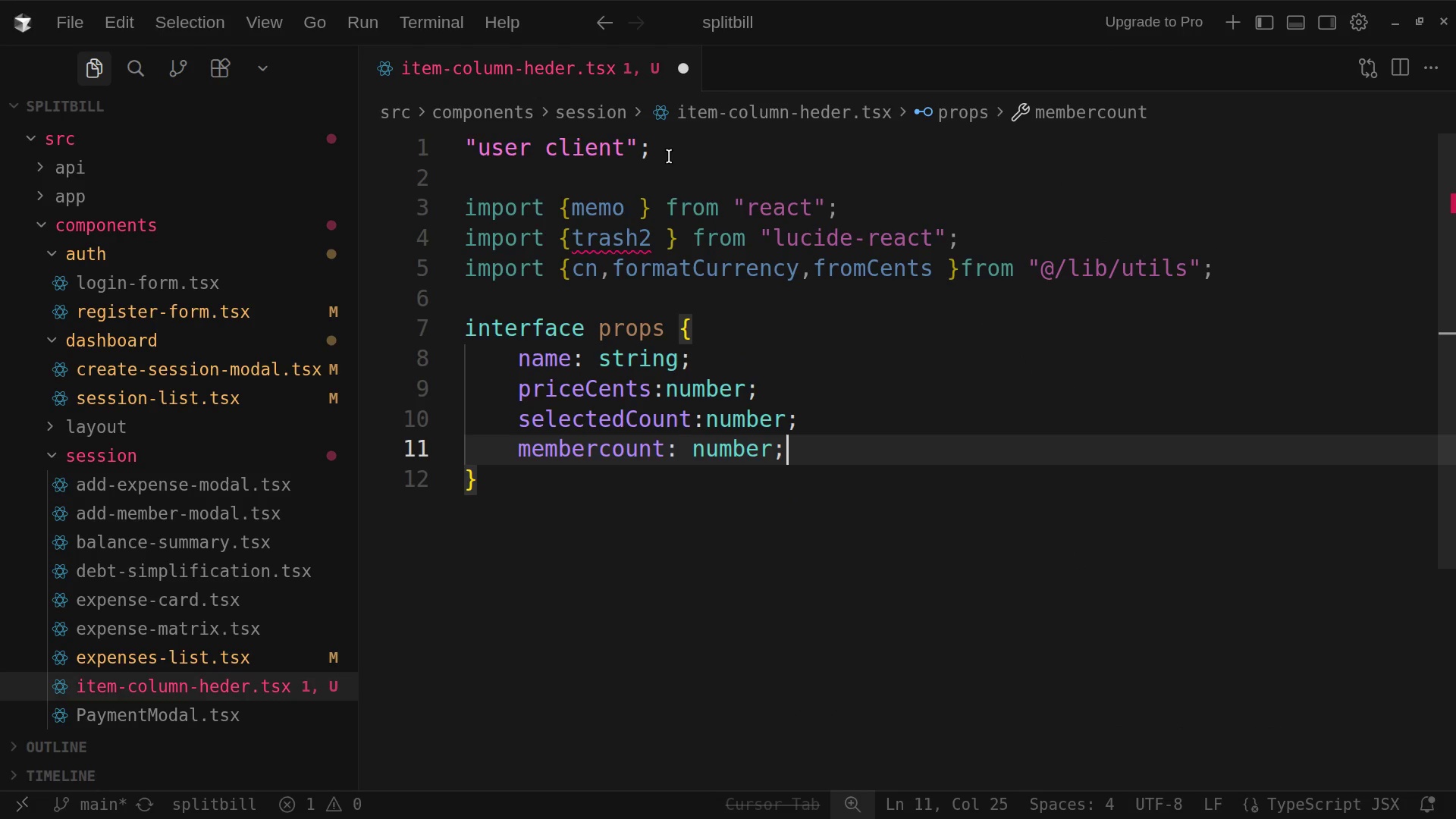 
key(Enter)
 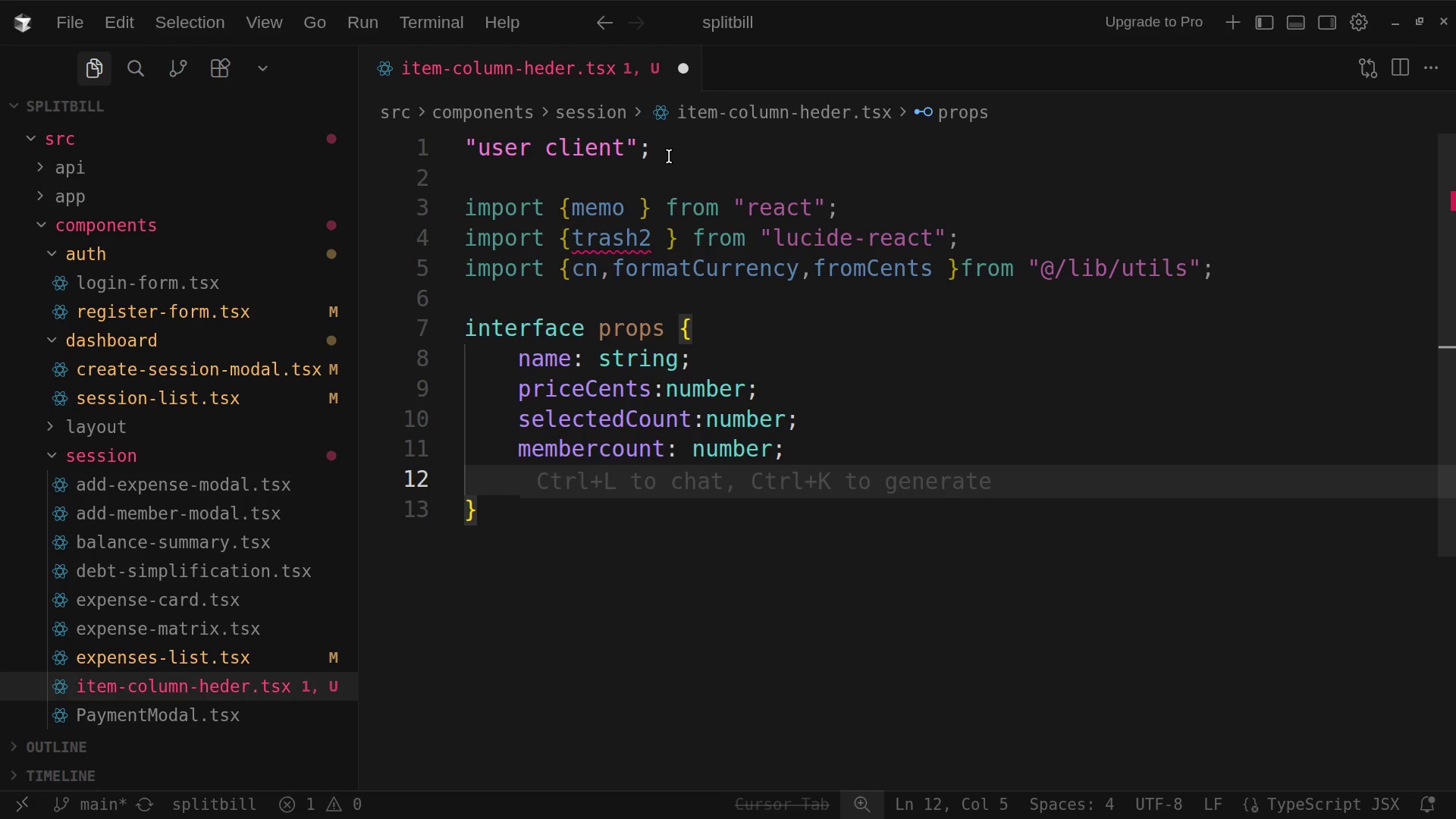 
type(onR)
 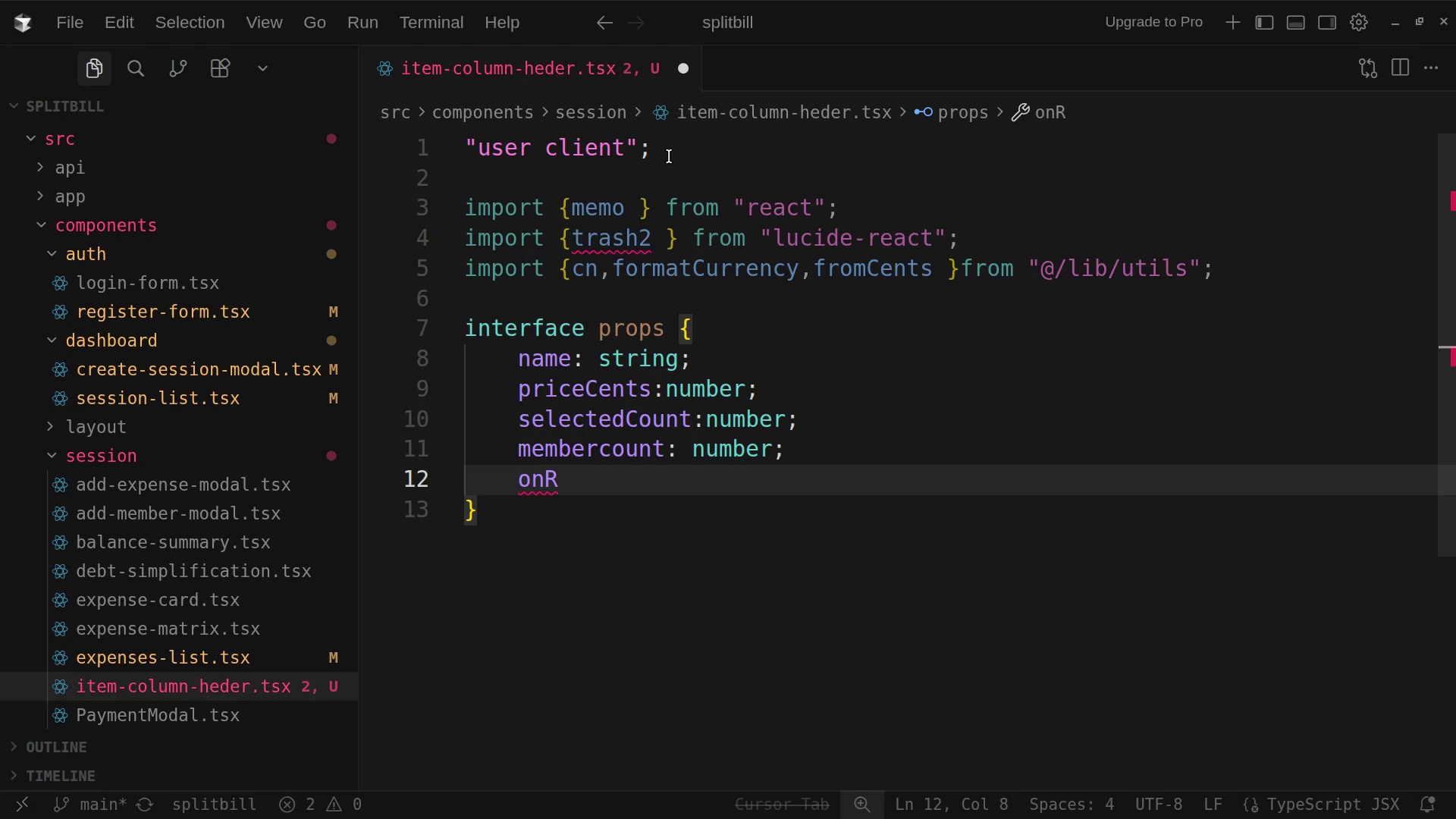 
type(emove)
 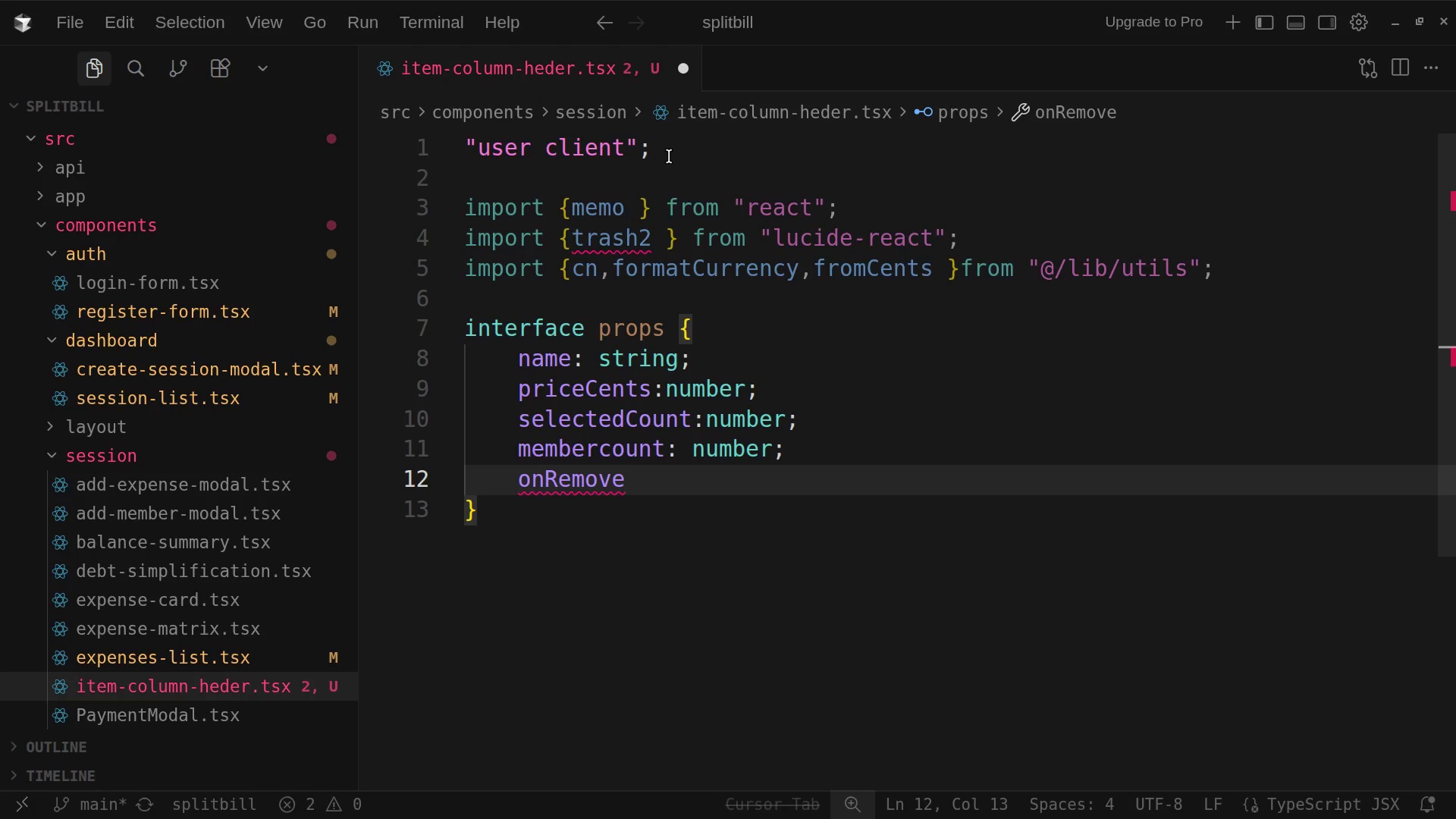 
key(Shift+Semicolon)
 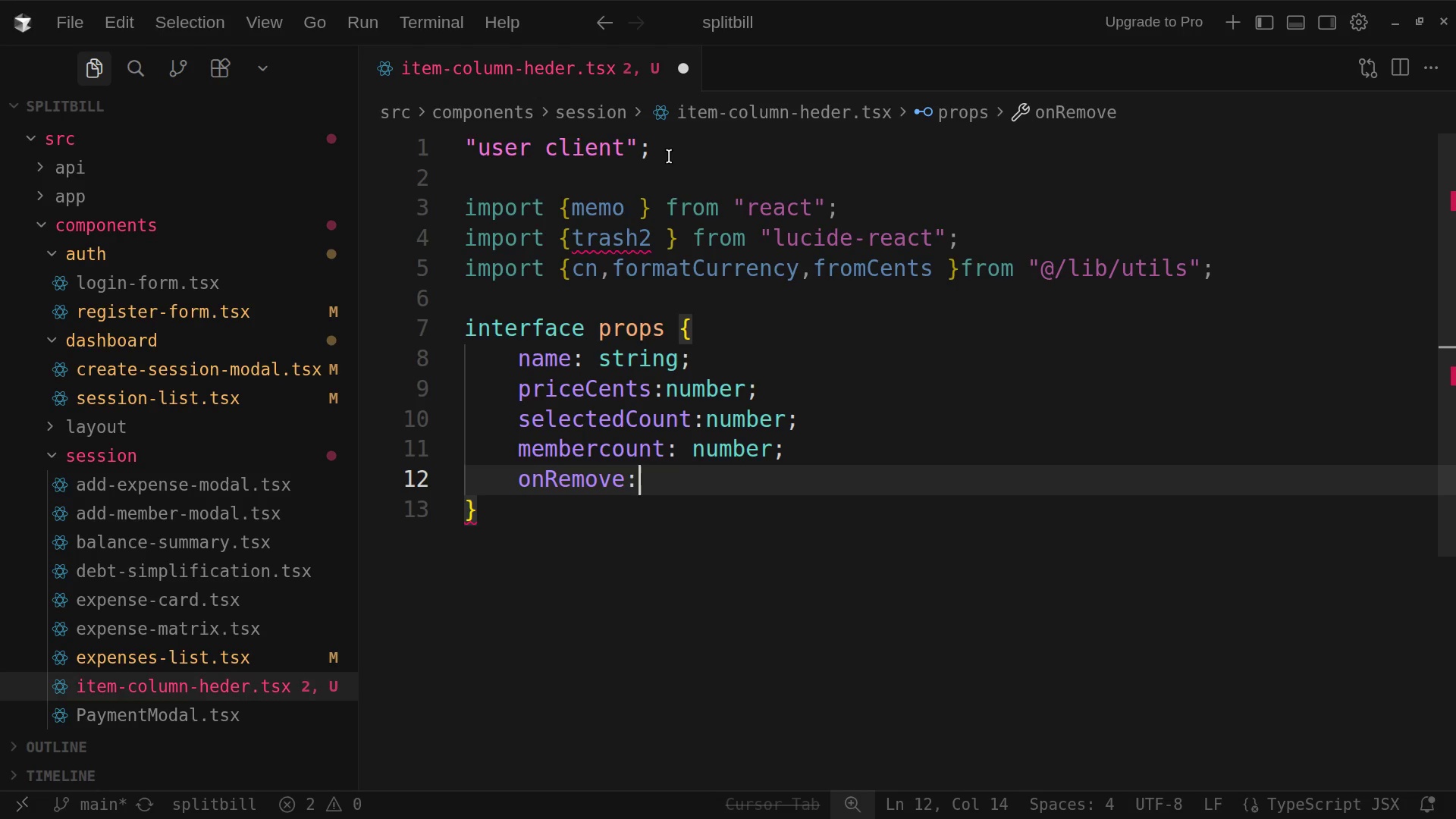 
key(Backspace)
 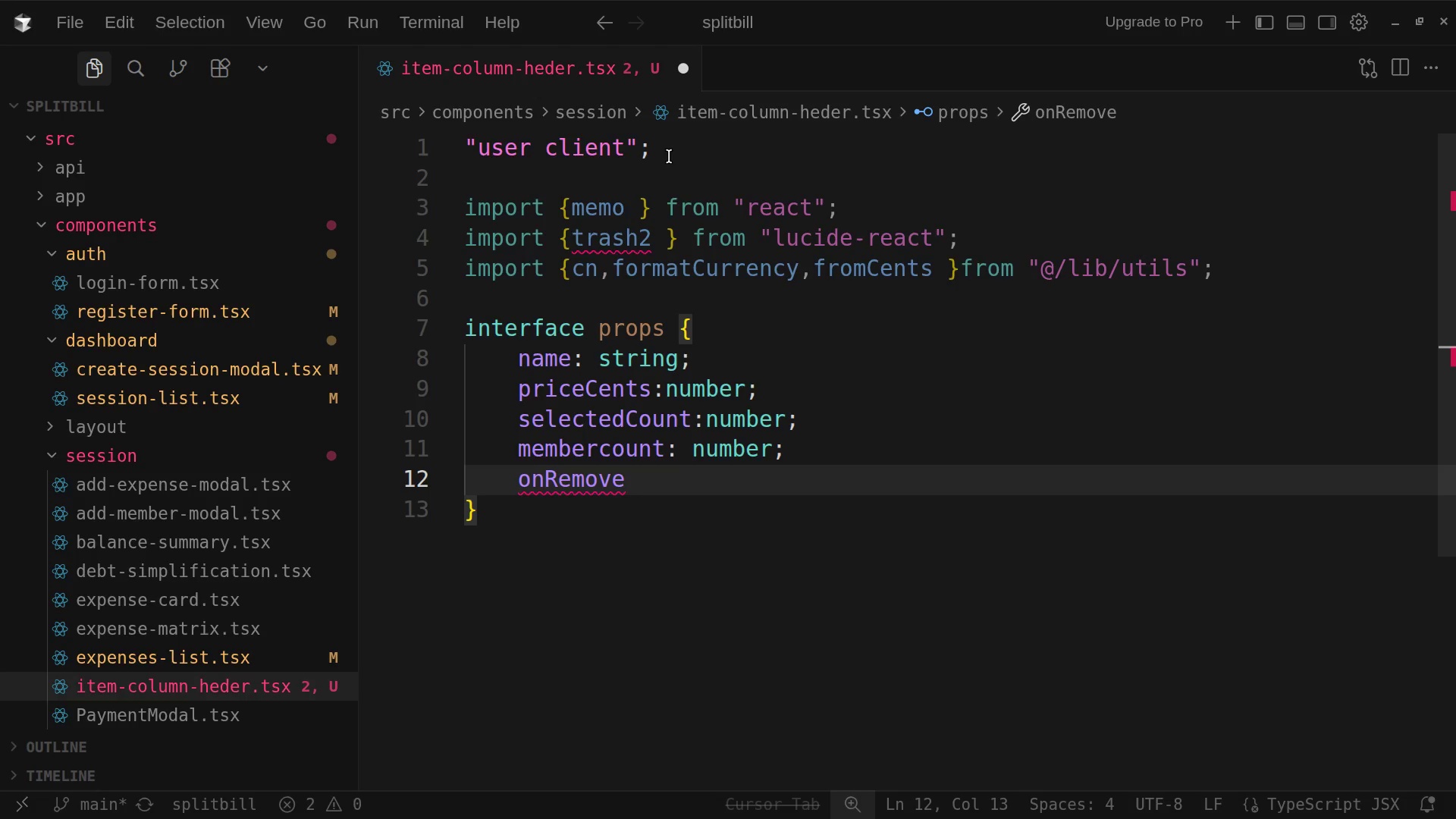 
key(Shift+Semicolon)
 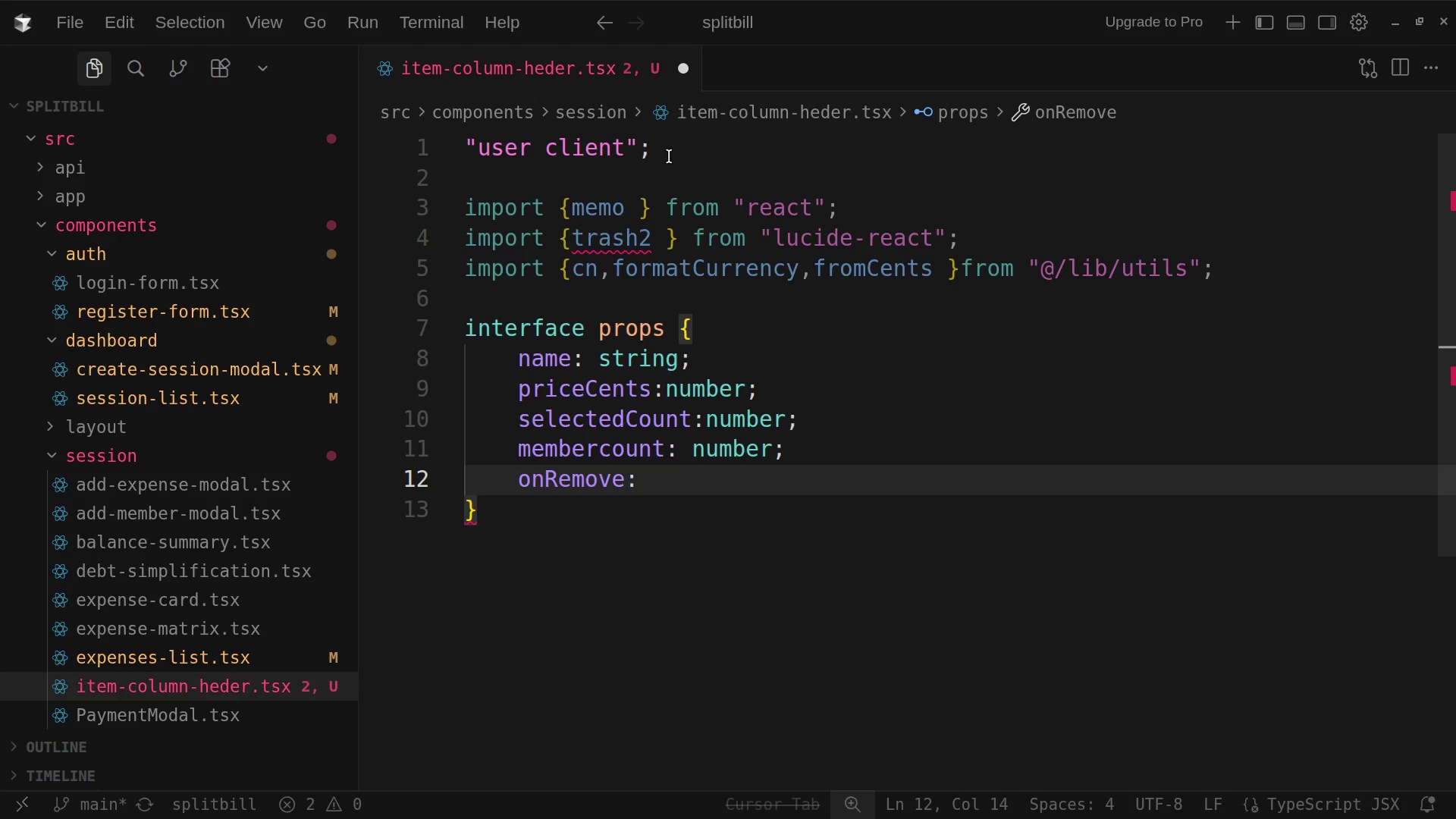 
key(Space)
 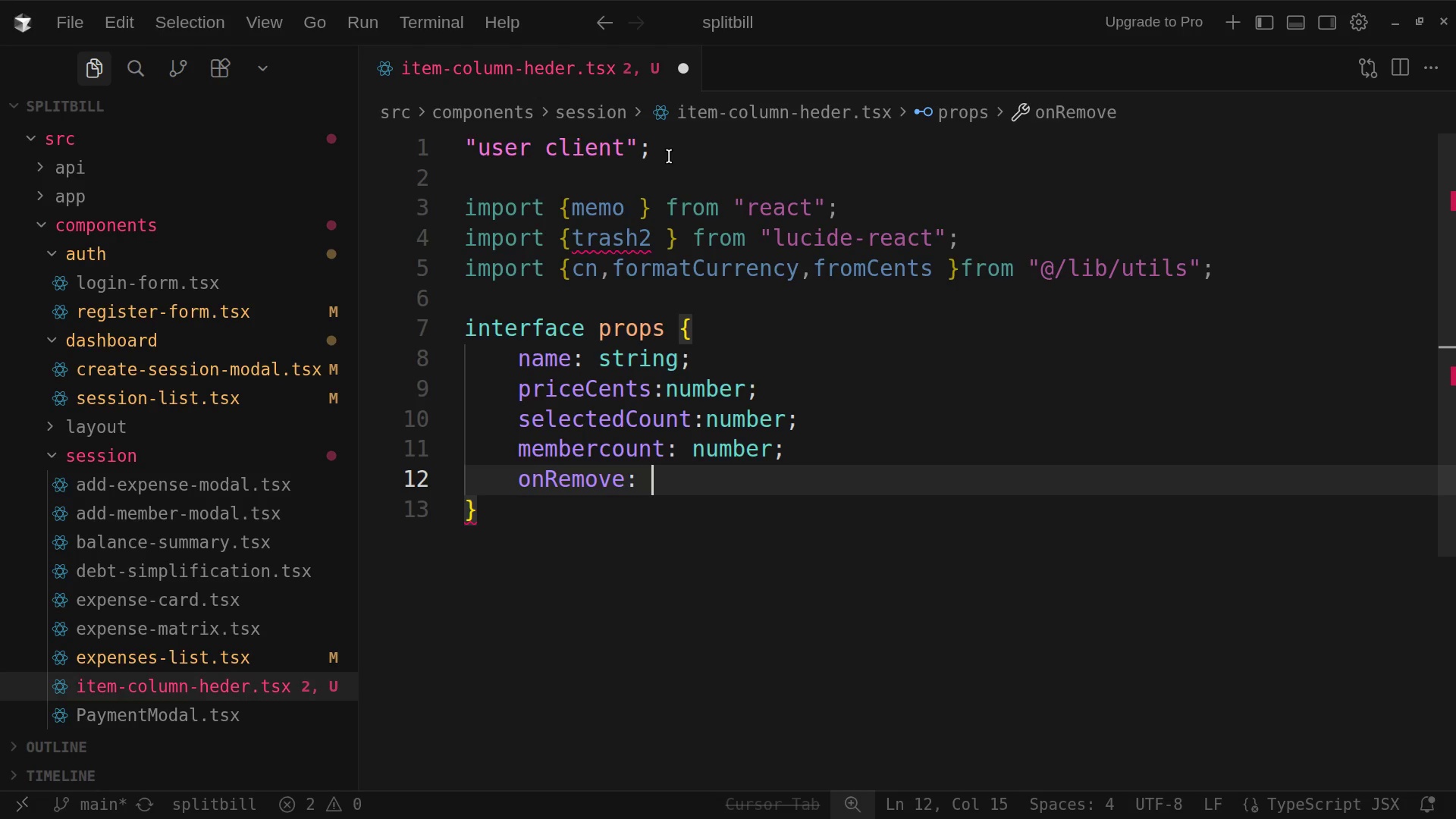 
key(Control+9)
 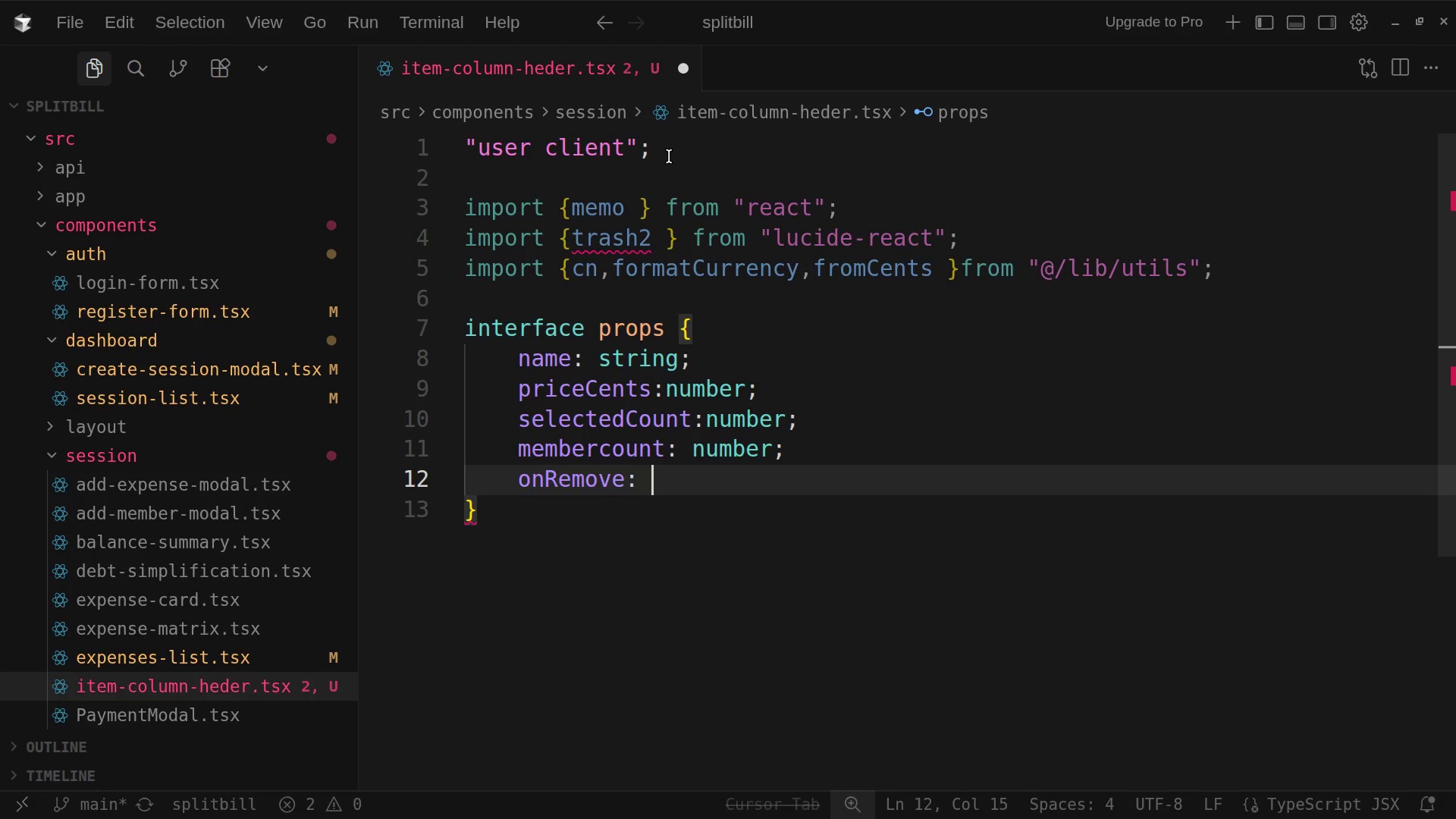 
hold_key(key=ControlLeft, duration=1.13)
 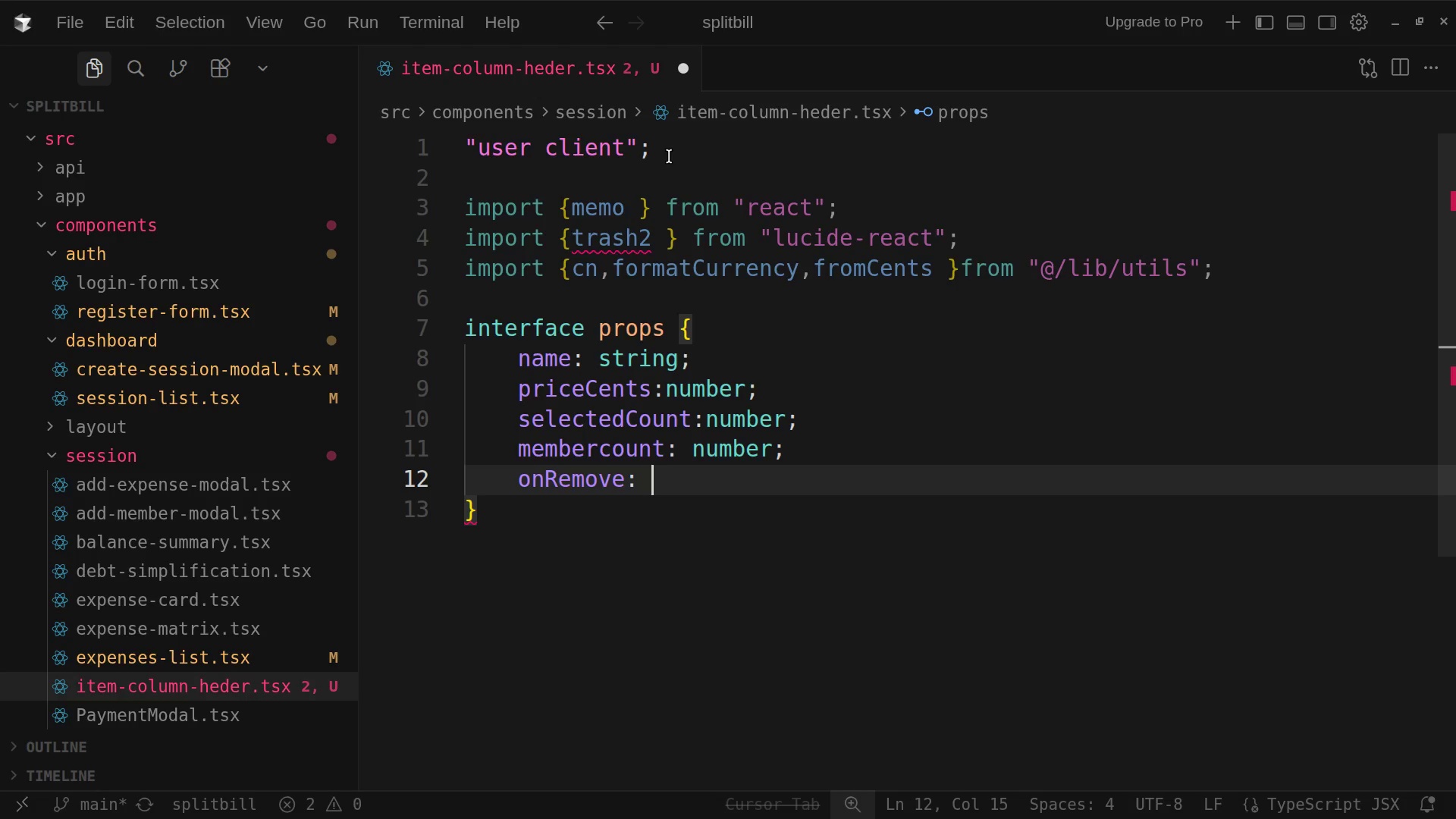 
key(Shift+9)
 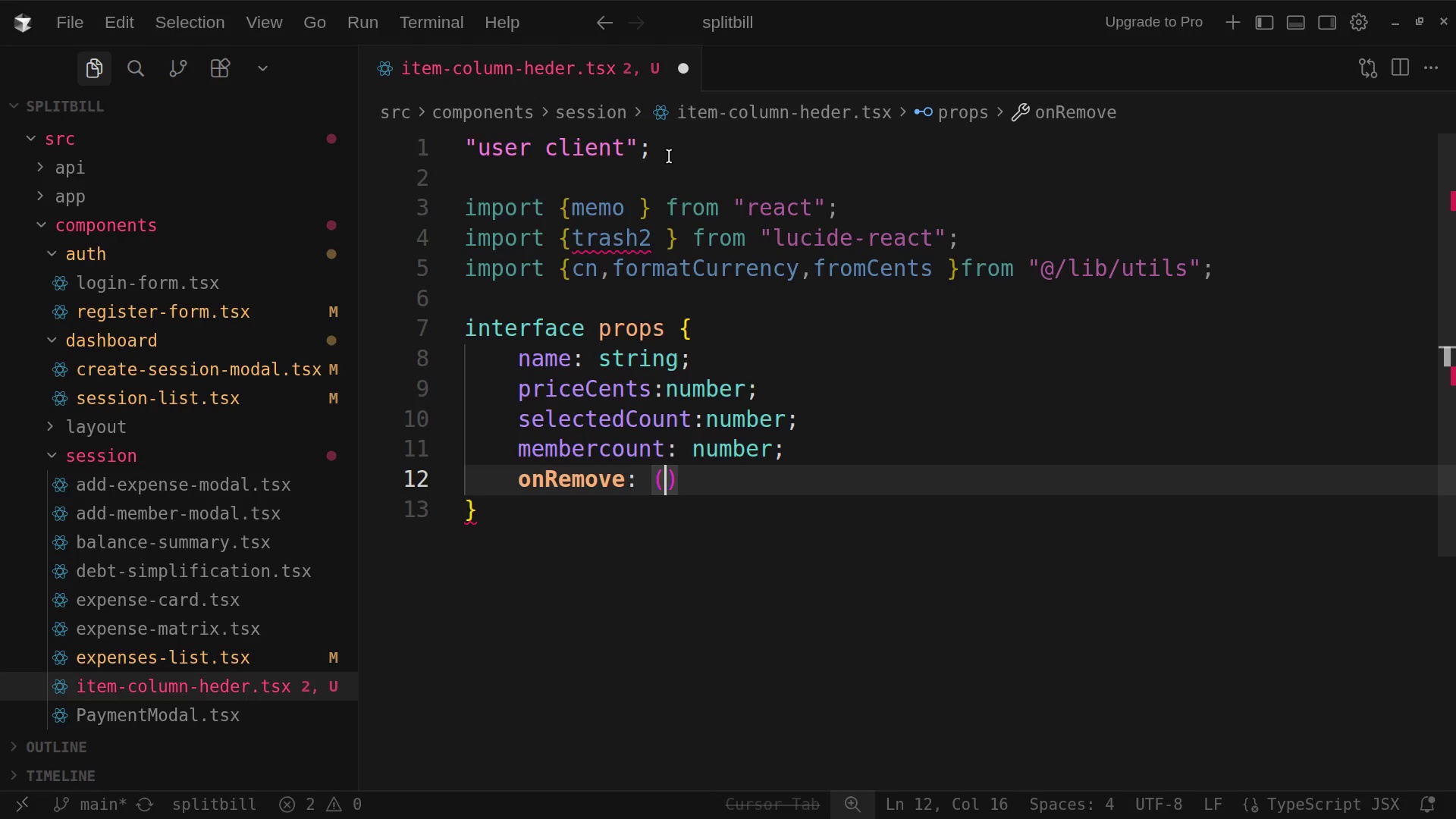 
wait(5.78)
 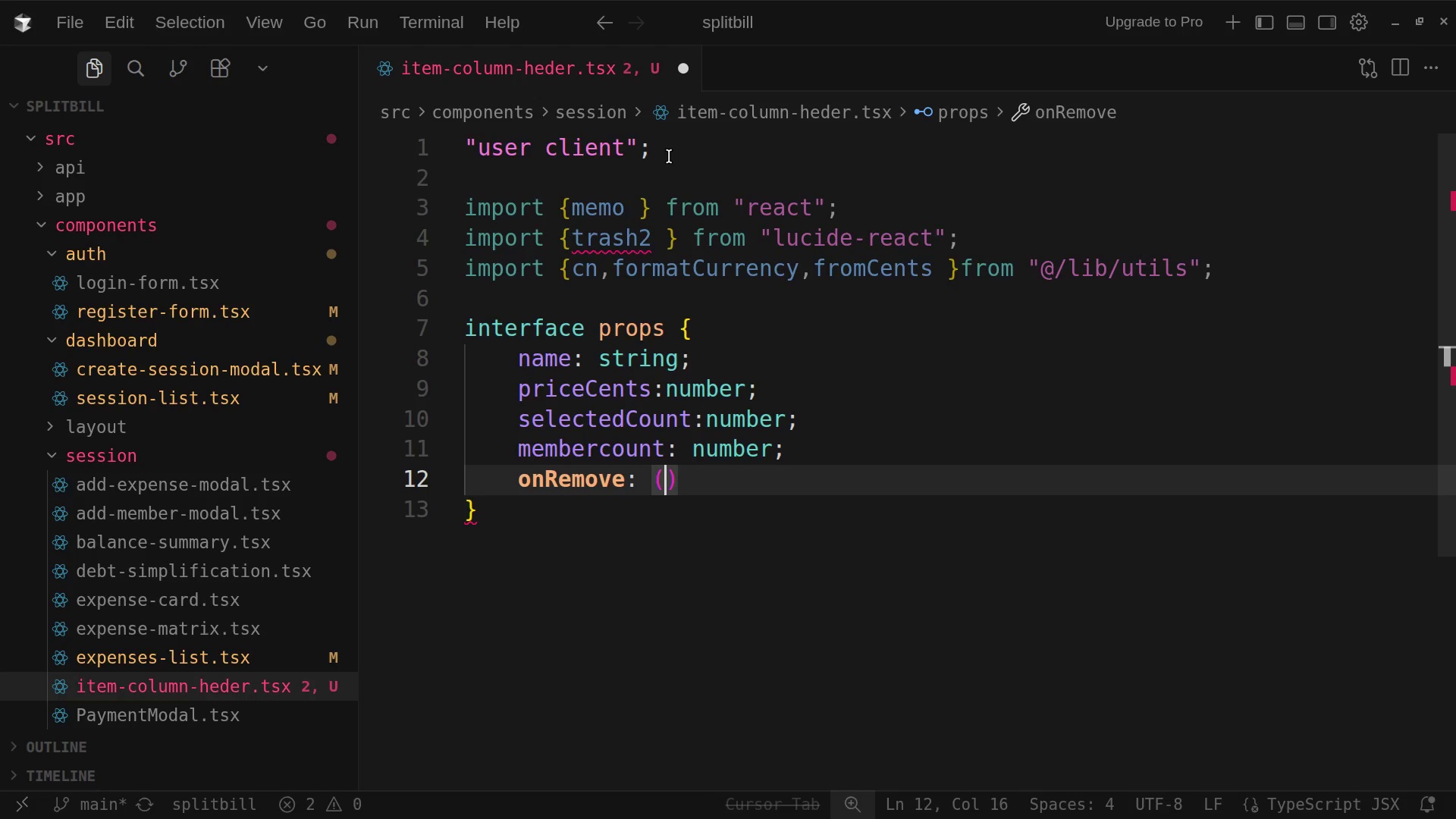 
key(ArrowRight)
 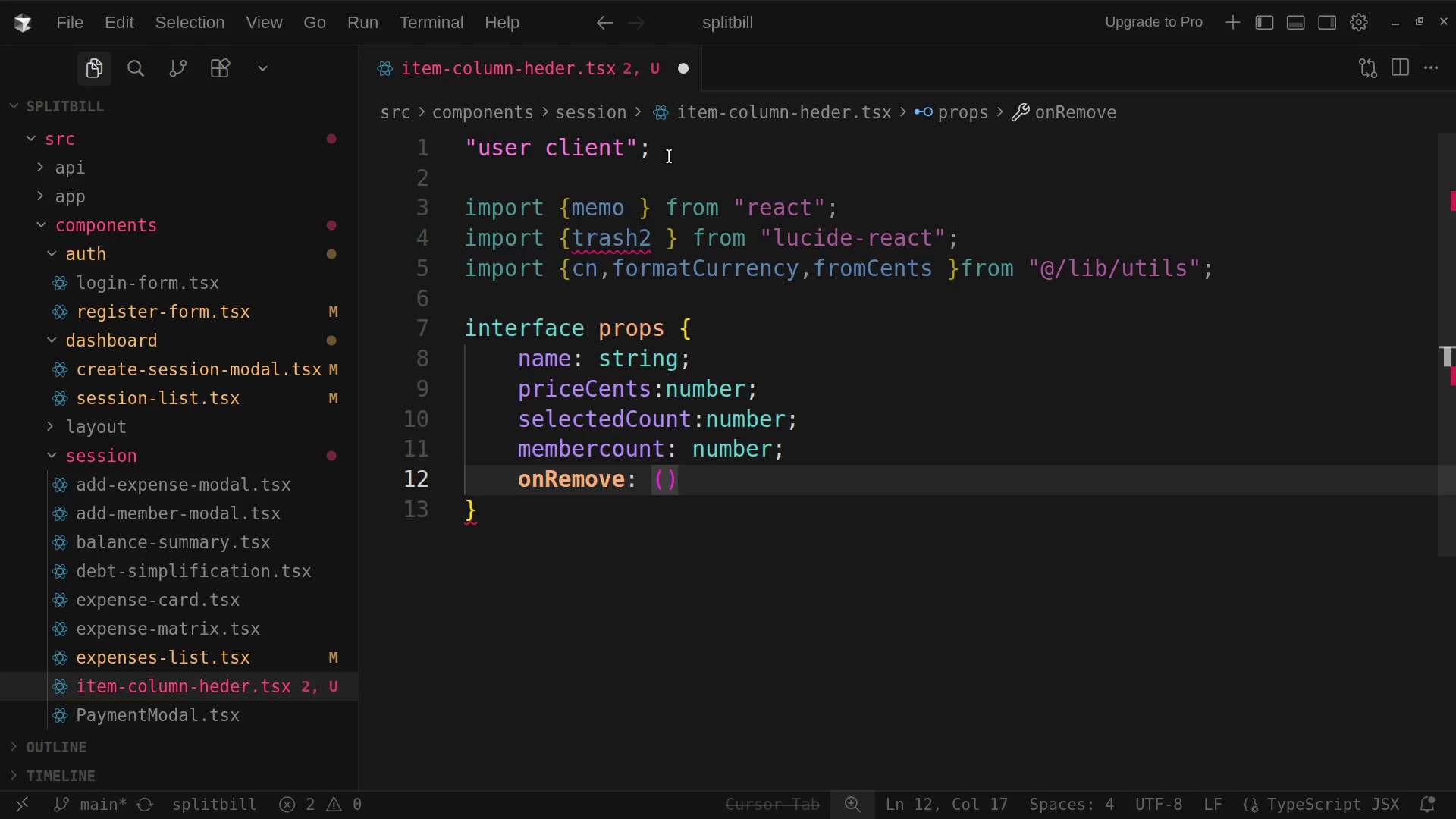 
key(Space)
 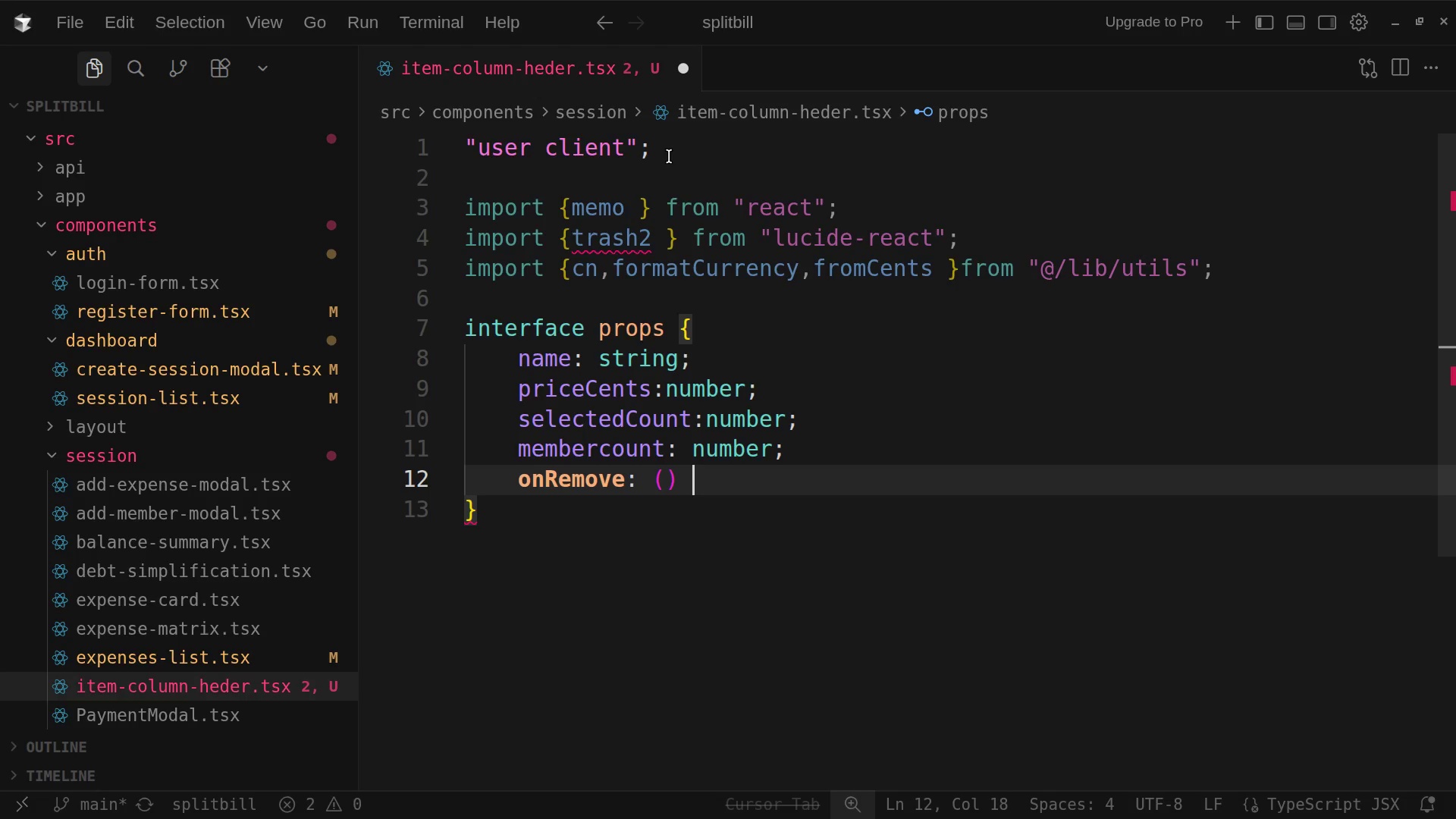 
wait(6.81)
 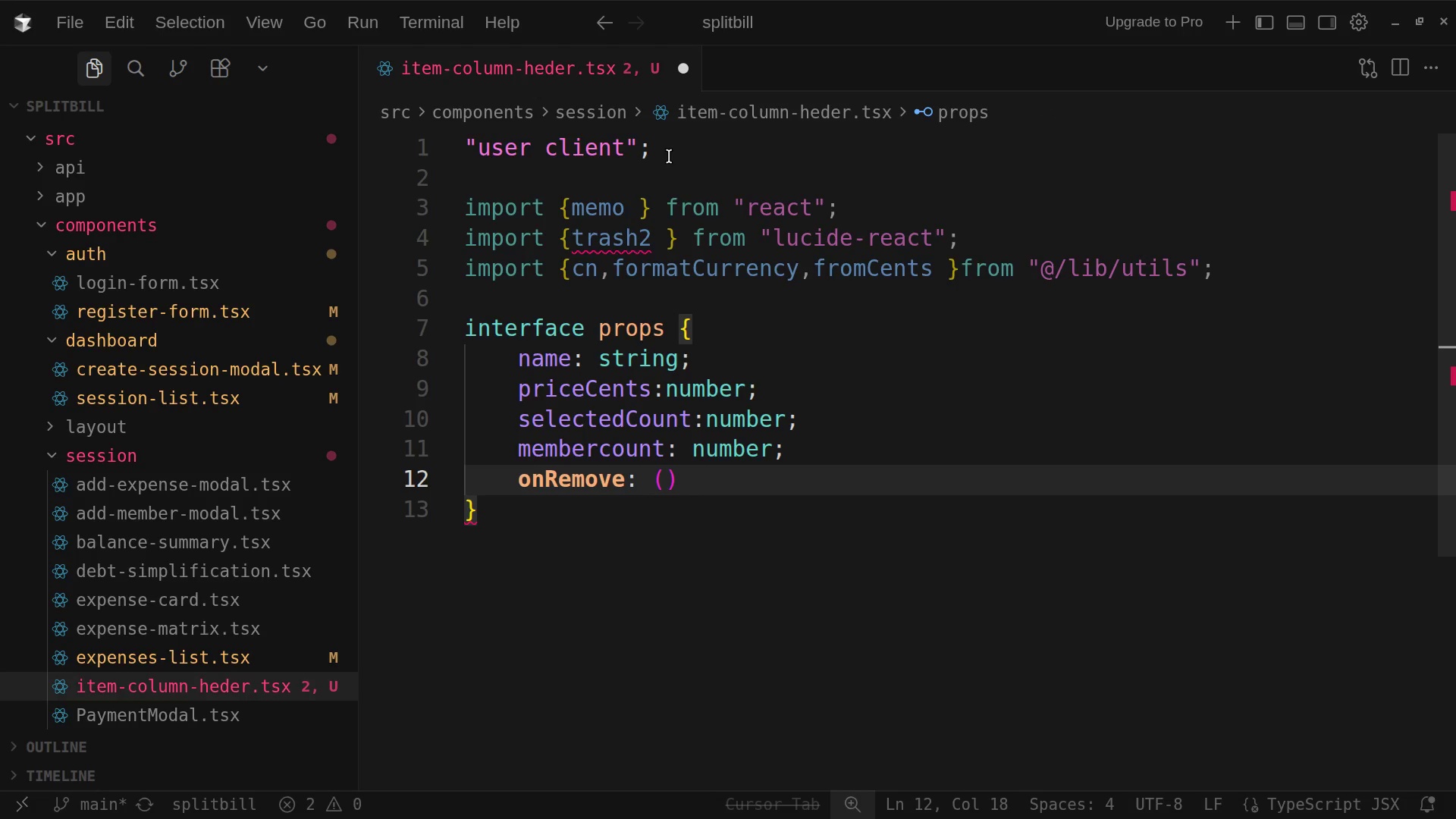 
key(Equal)
 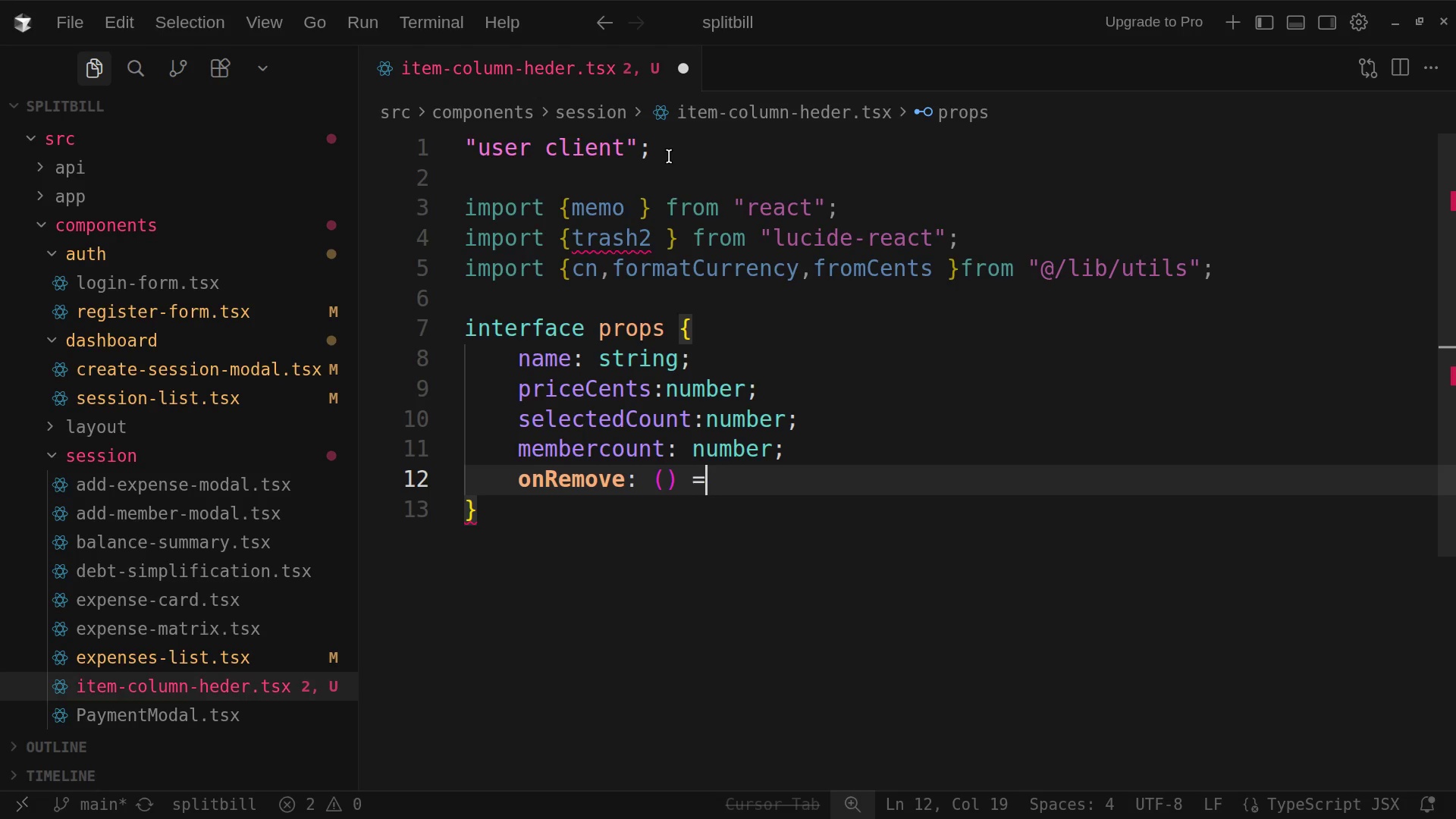 
key(Shift+Period)
 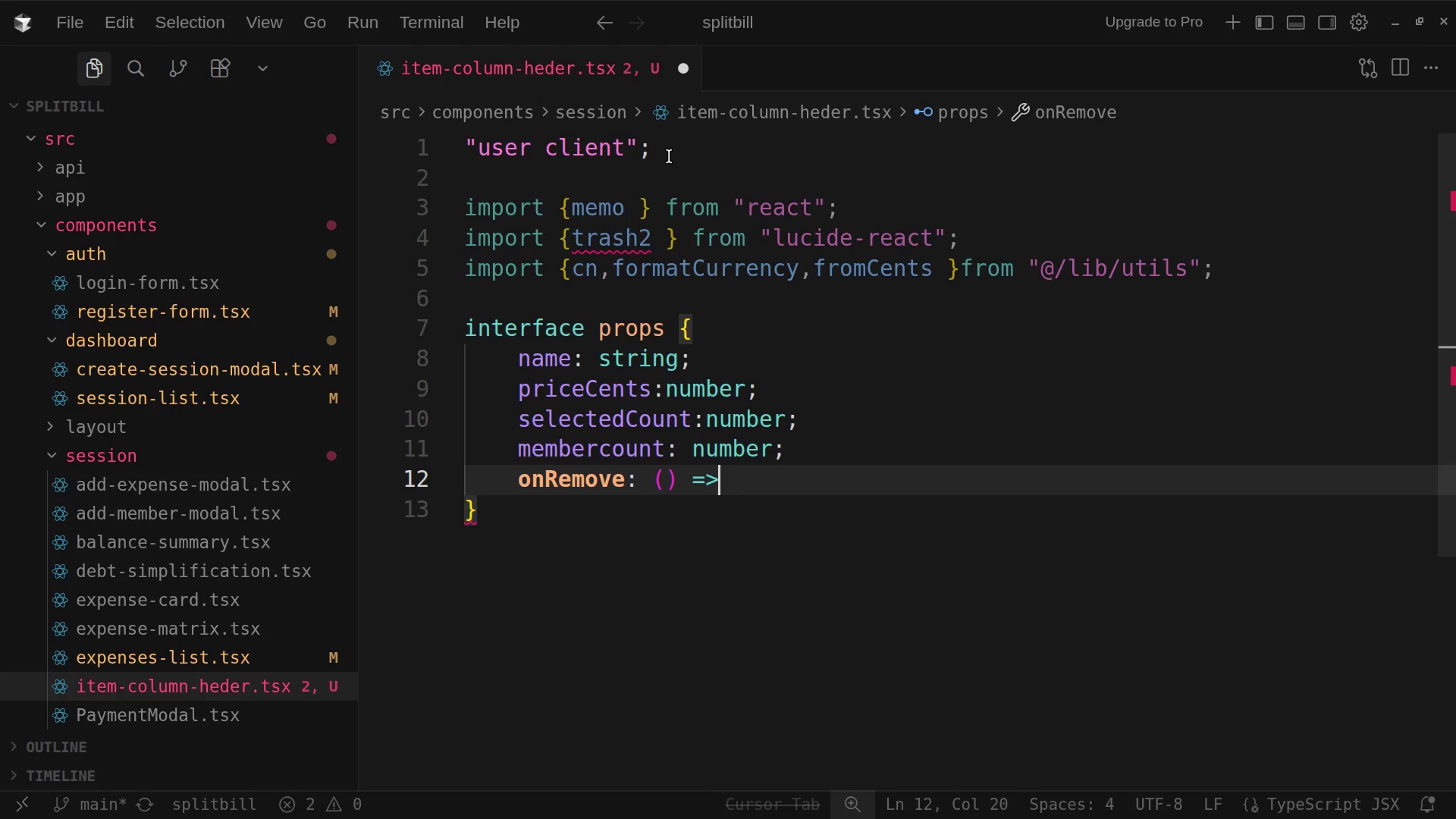 
type( void;)
 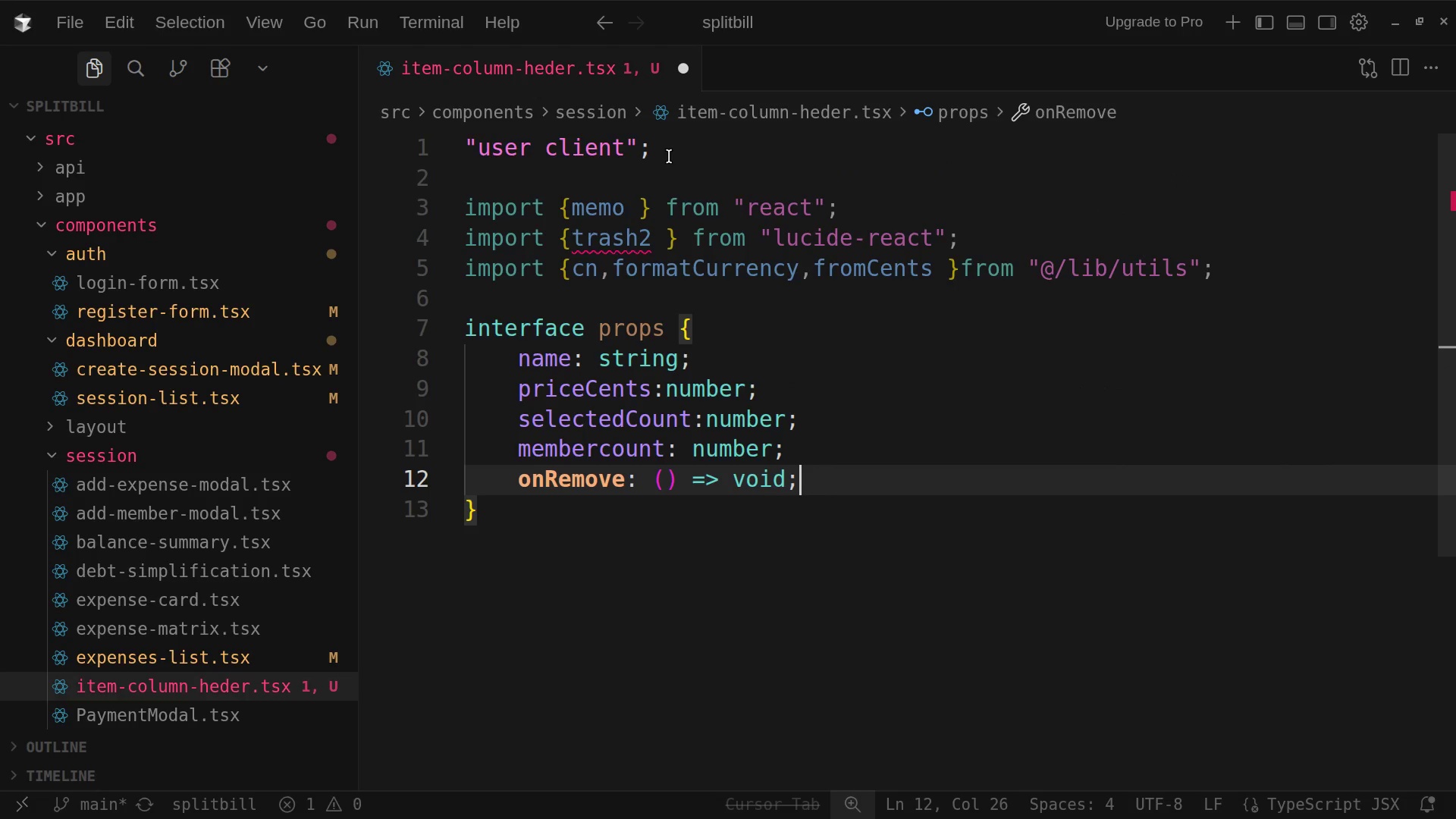 
key(Enter)
 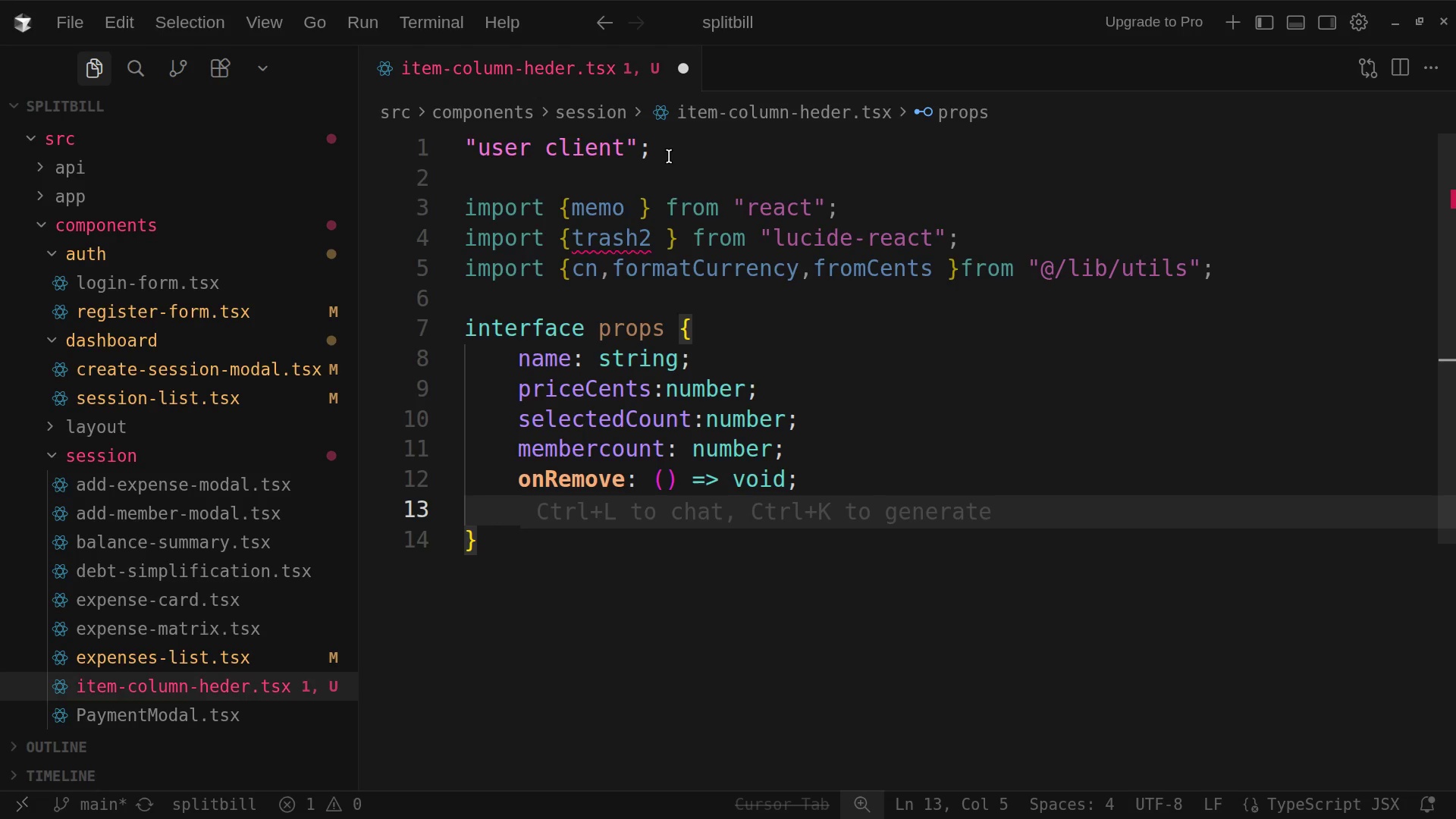 
wait(6.16)
 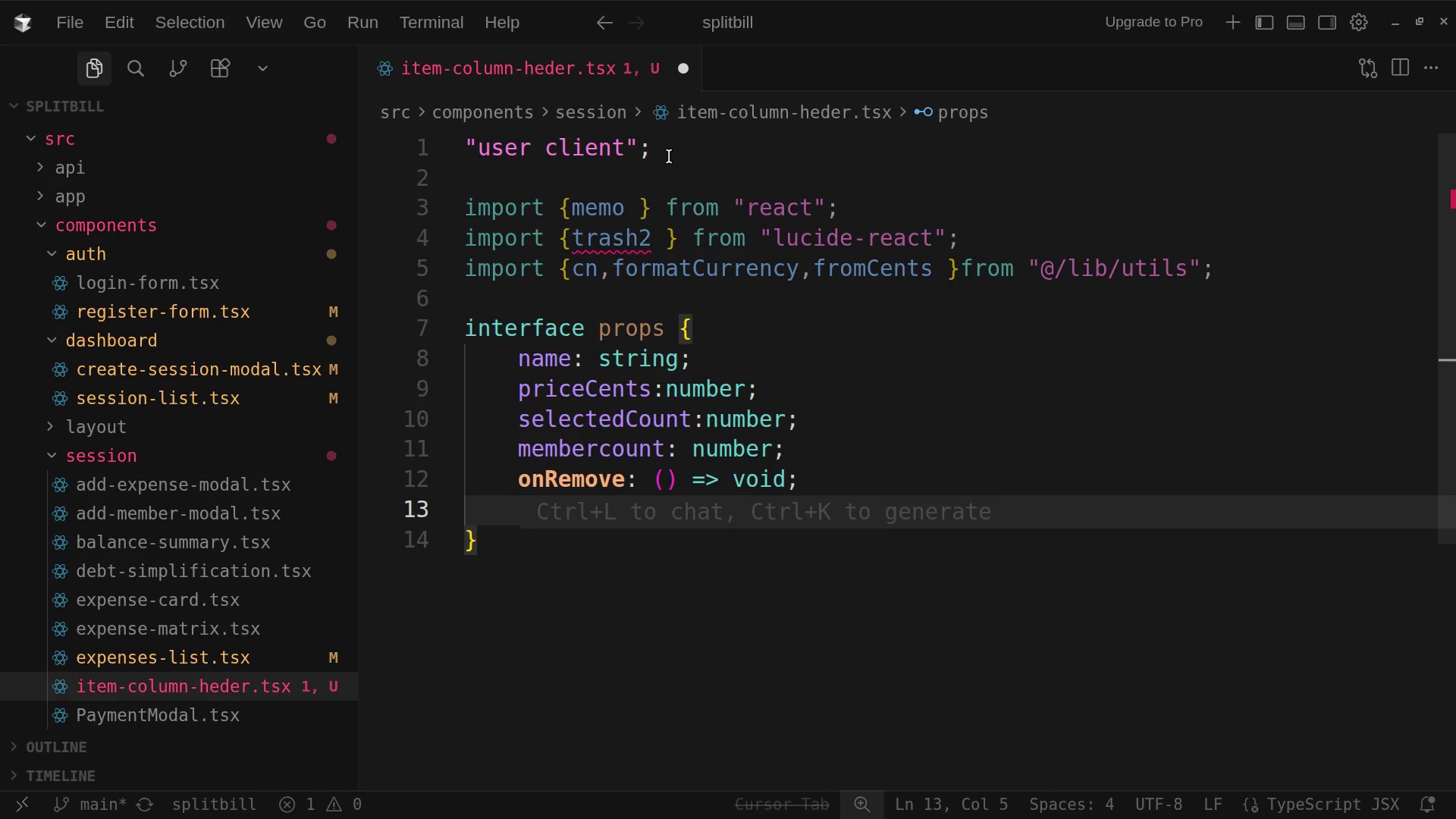 
key(Backspace)
 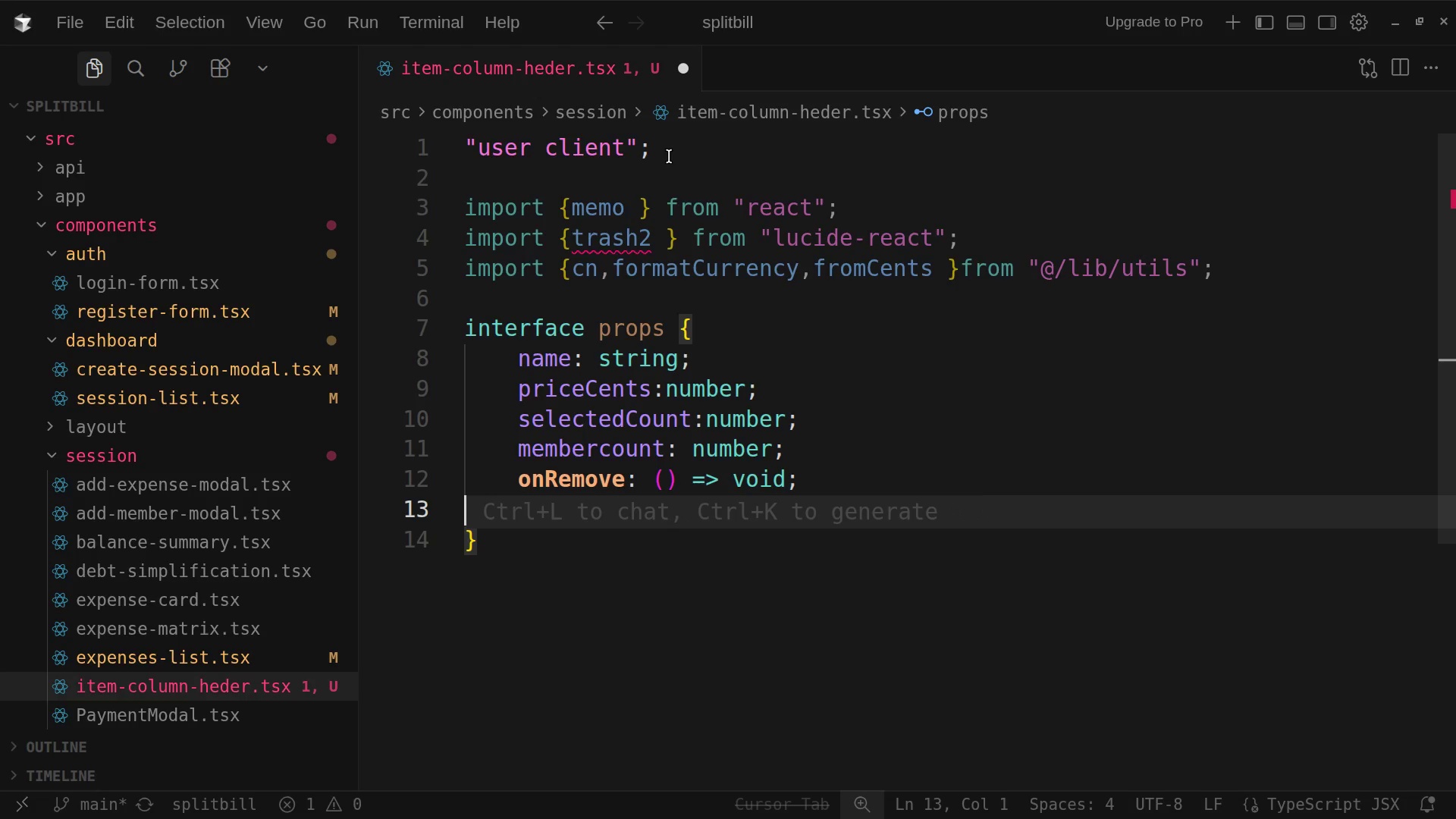 
key(Backspace)
 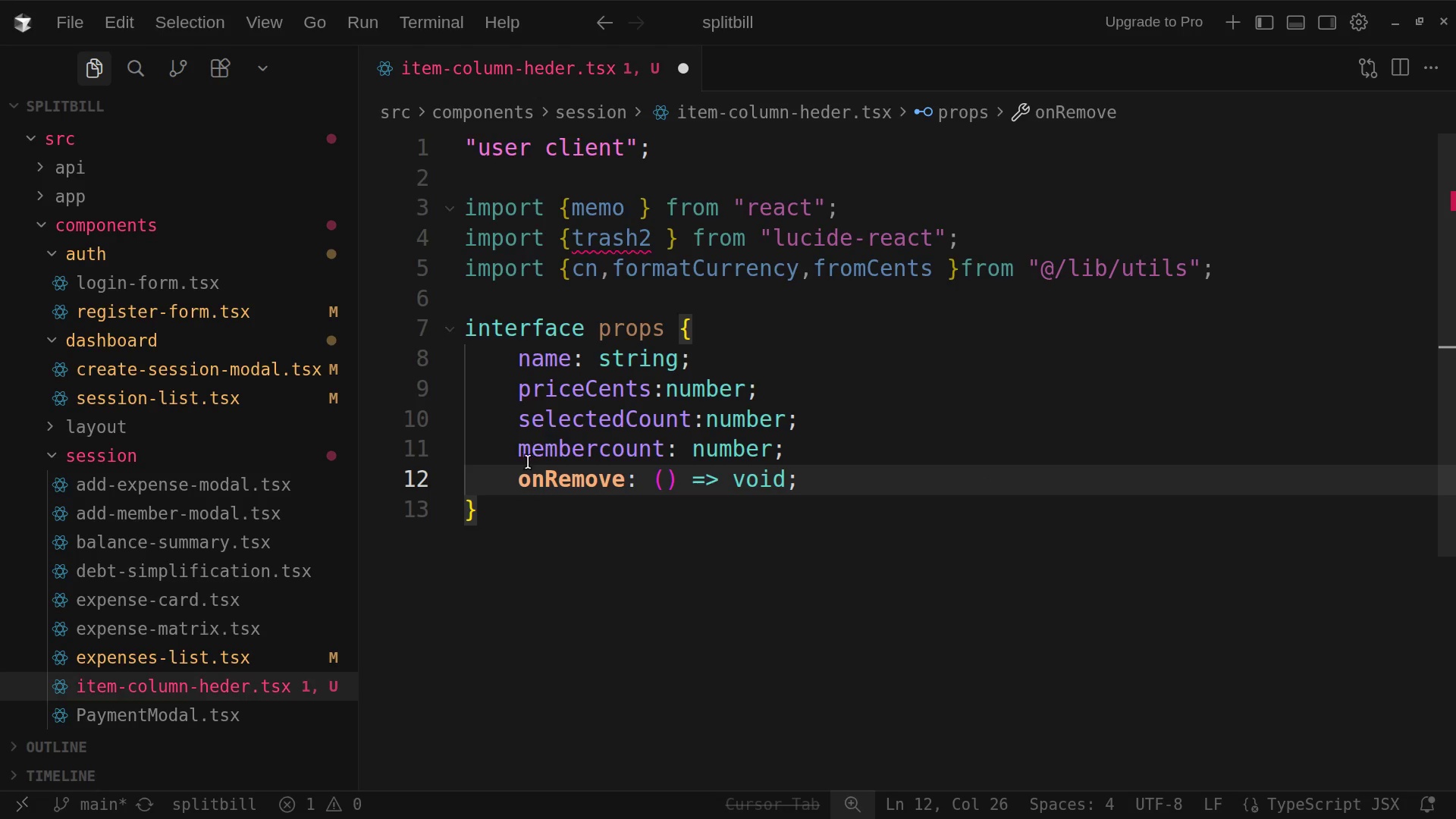 
left_click([502, 519])
 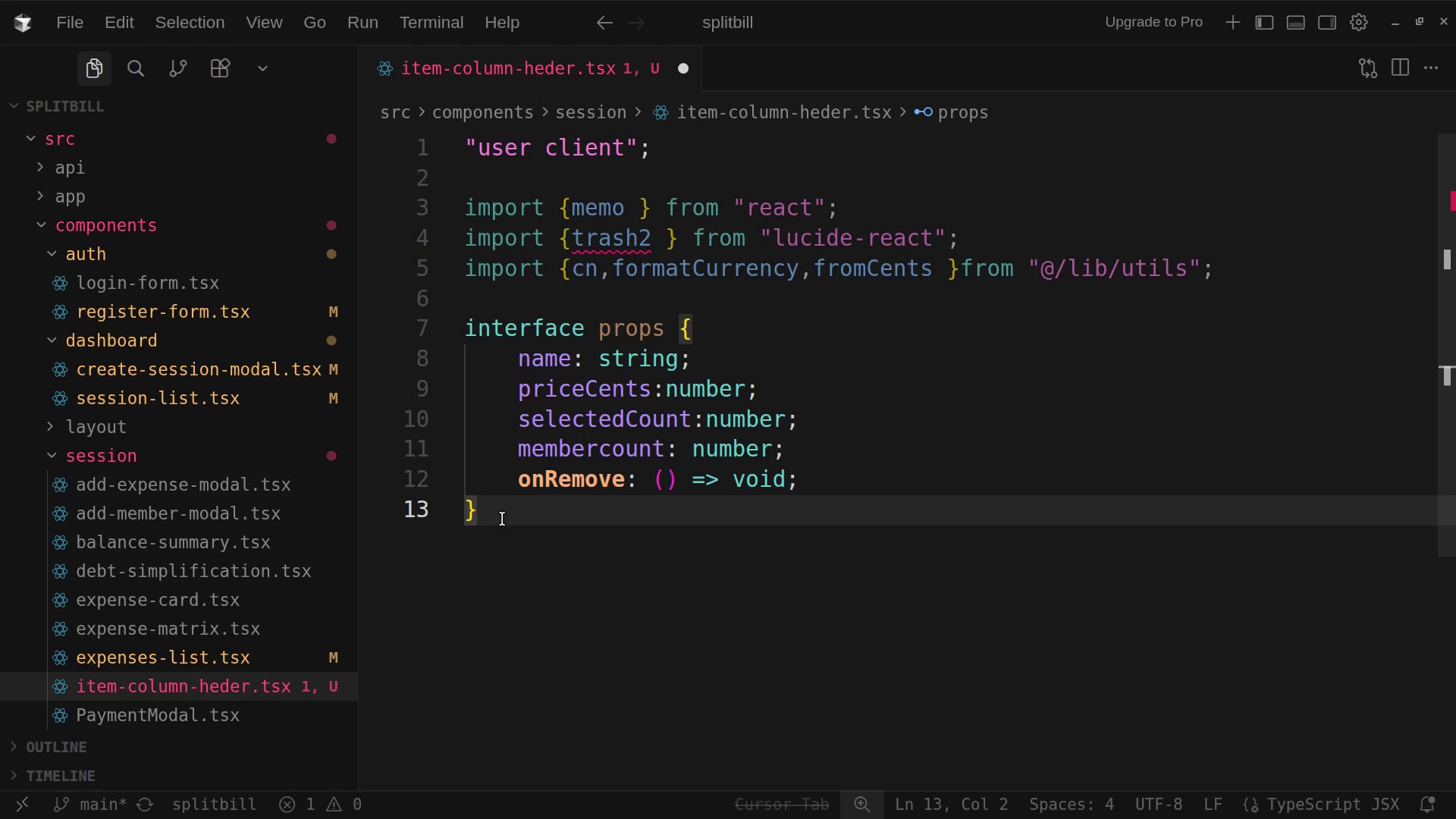 
key(Enter)
 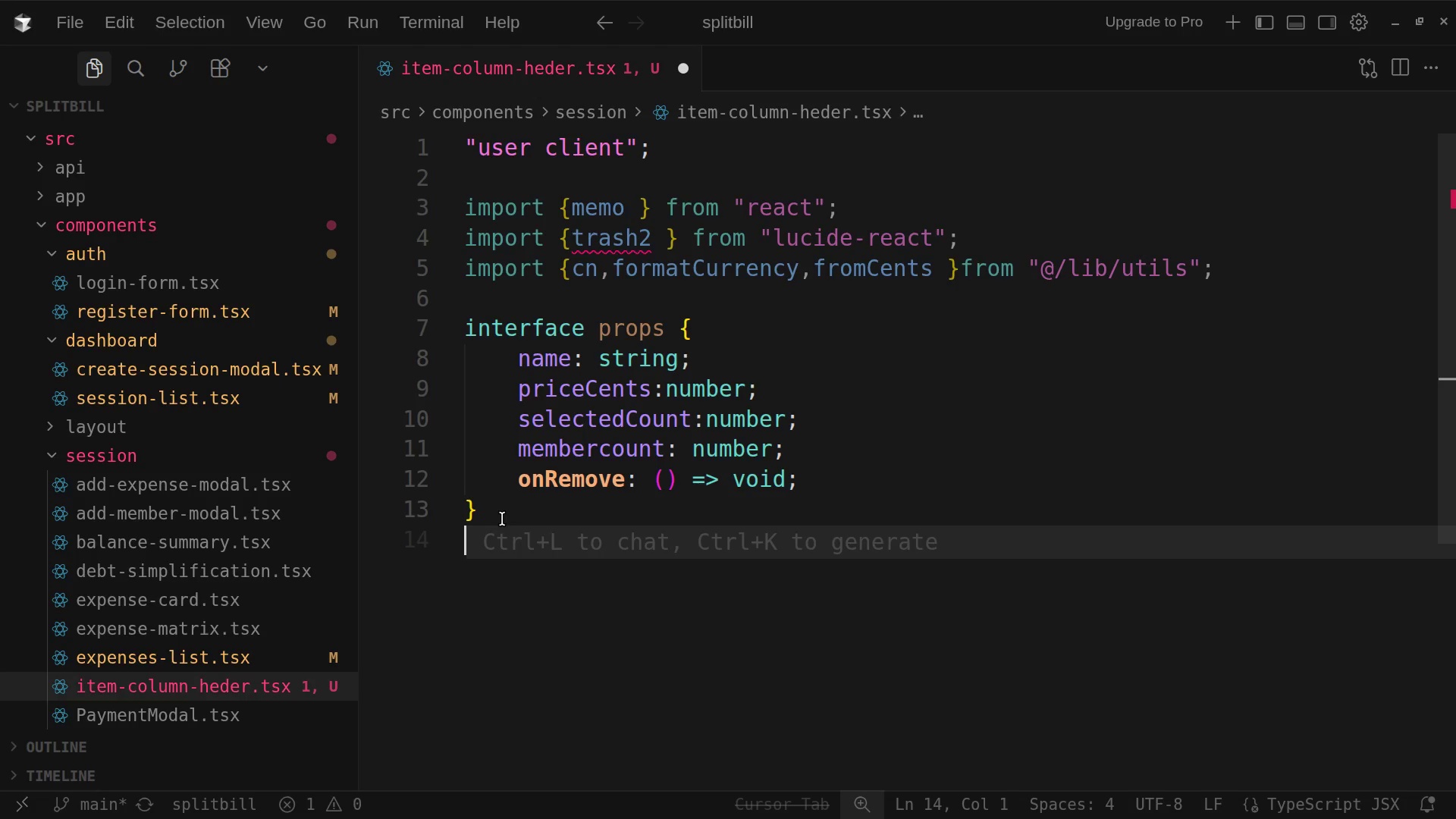 
wait(10.12)
 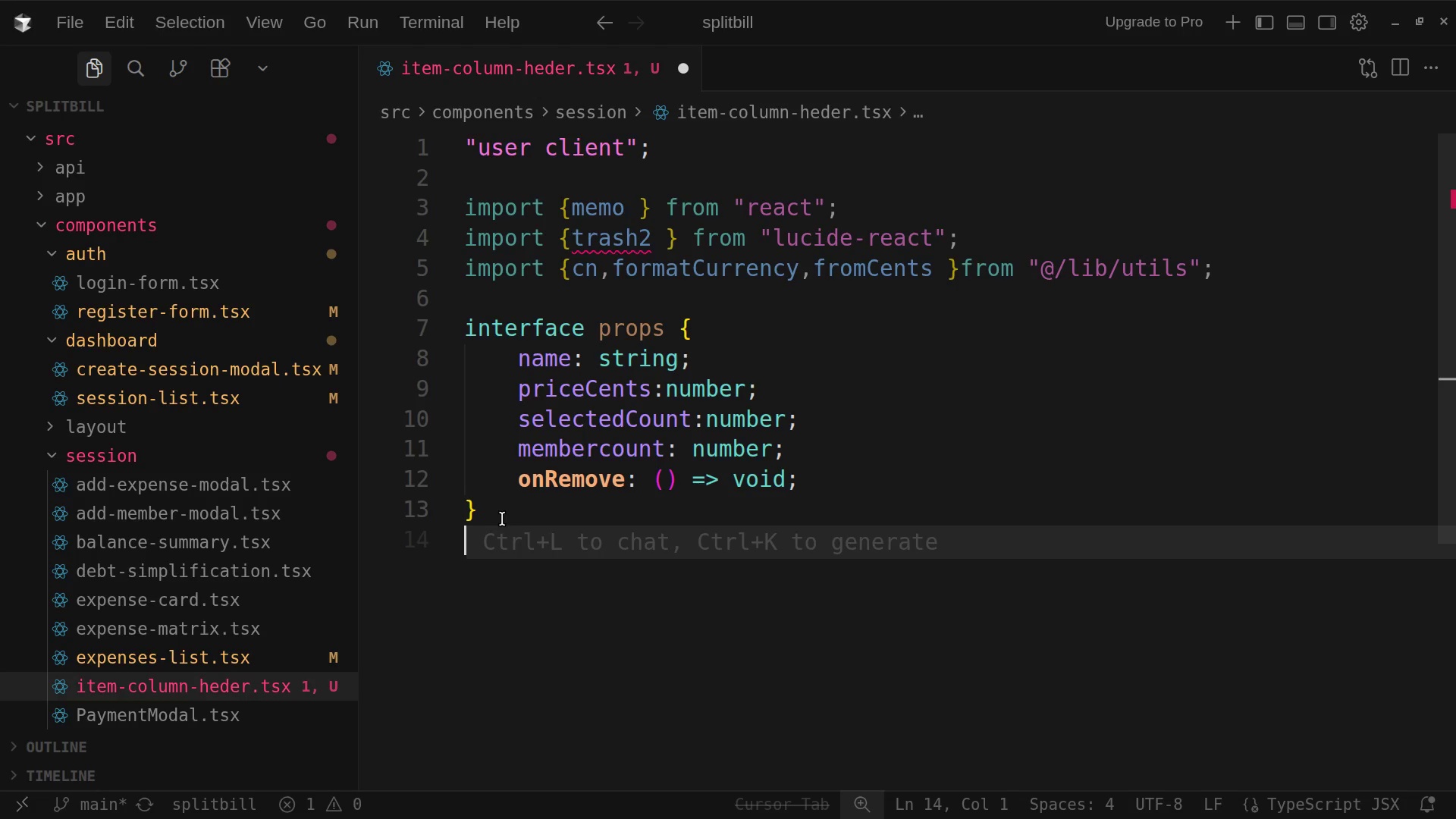 
key(Enter)
 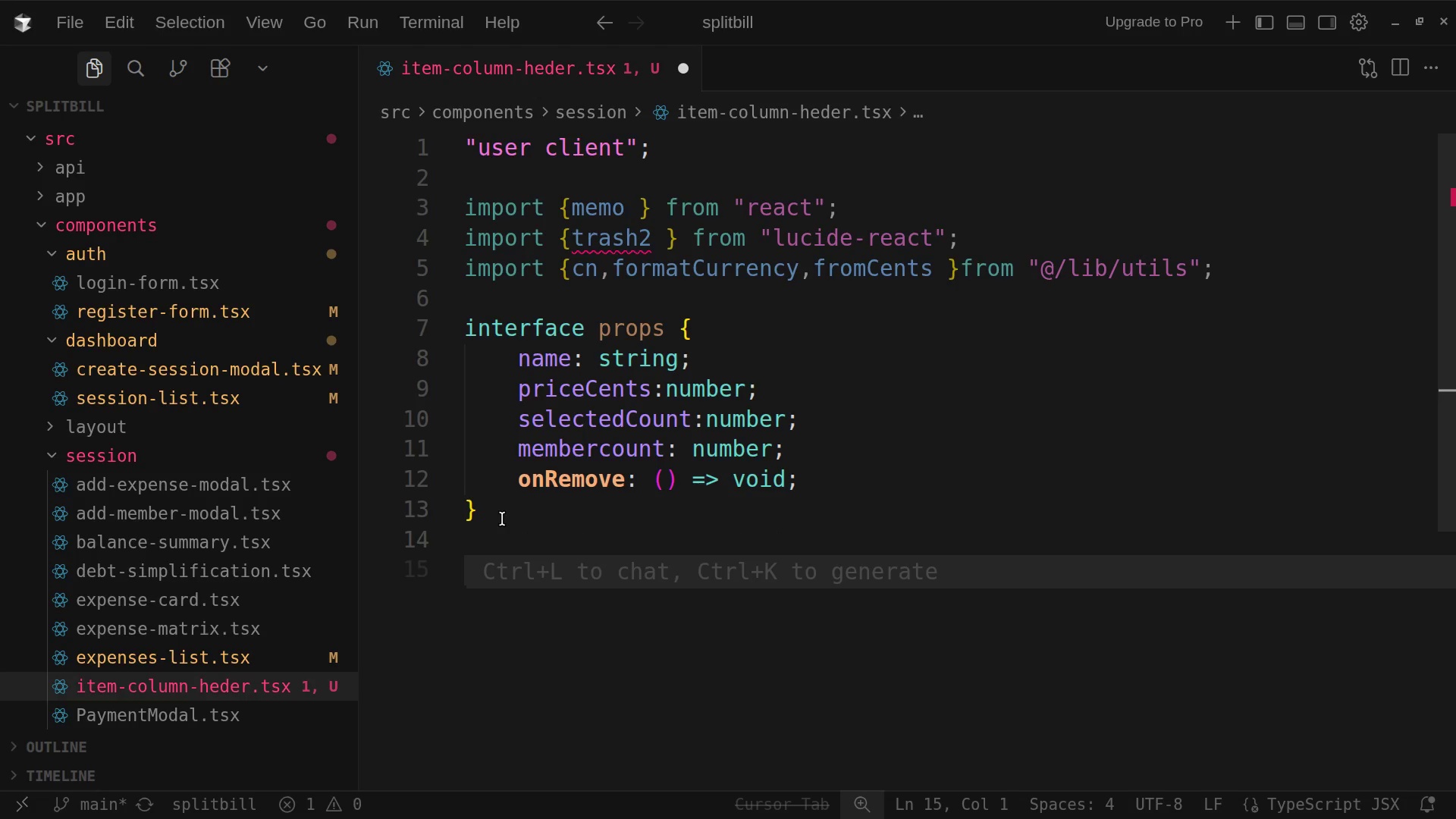 
type(export )
 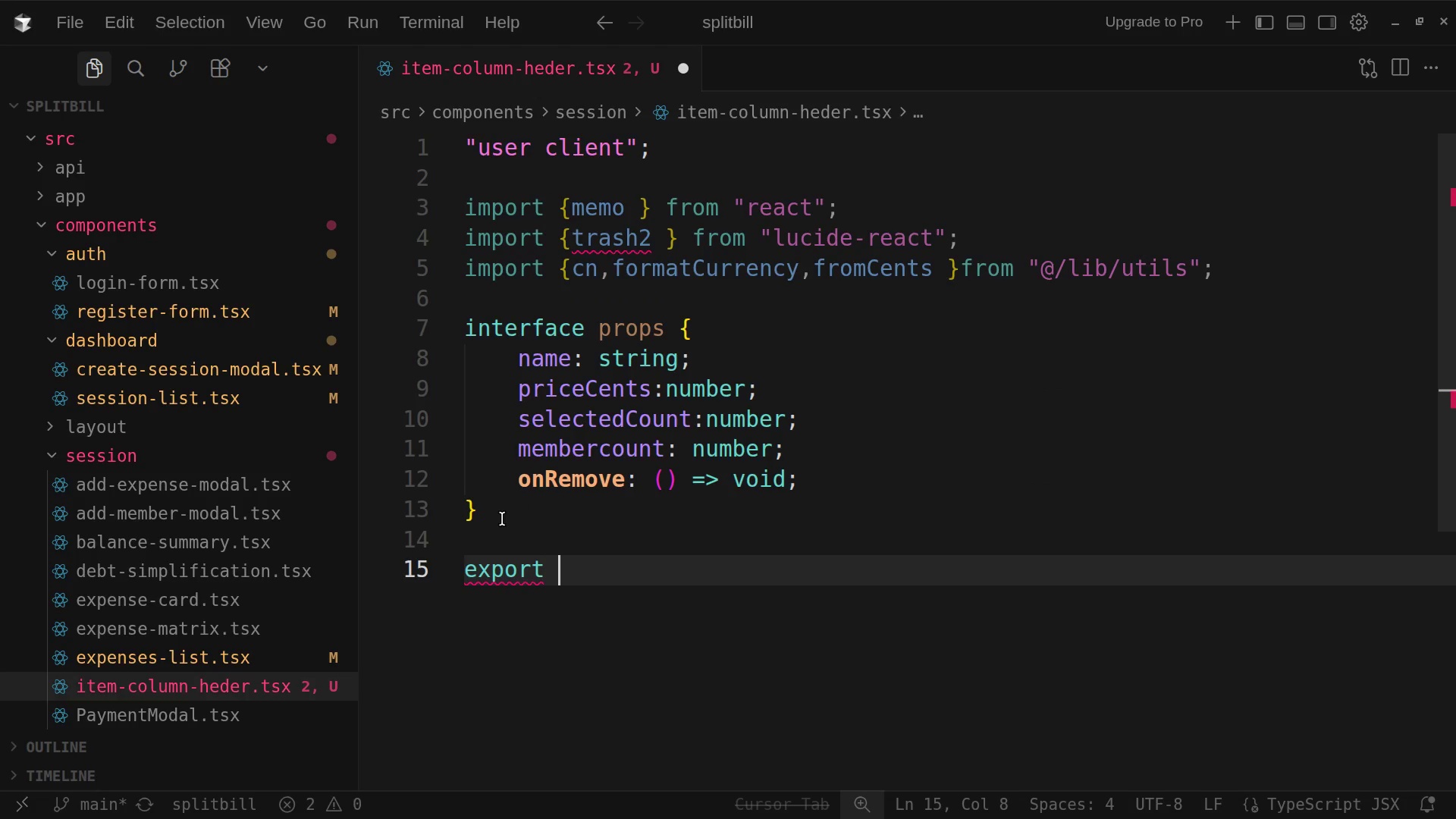 
type(con)
 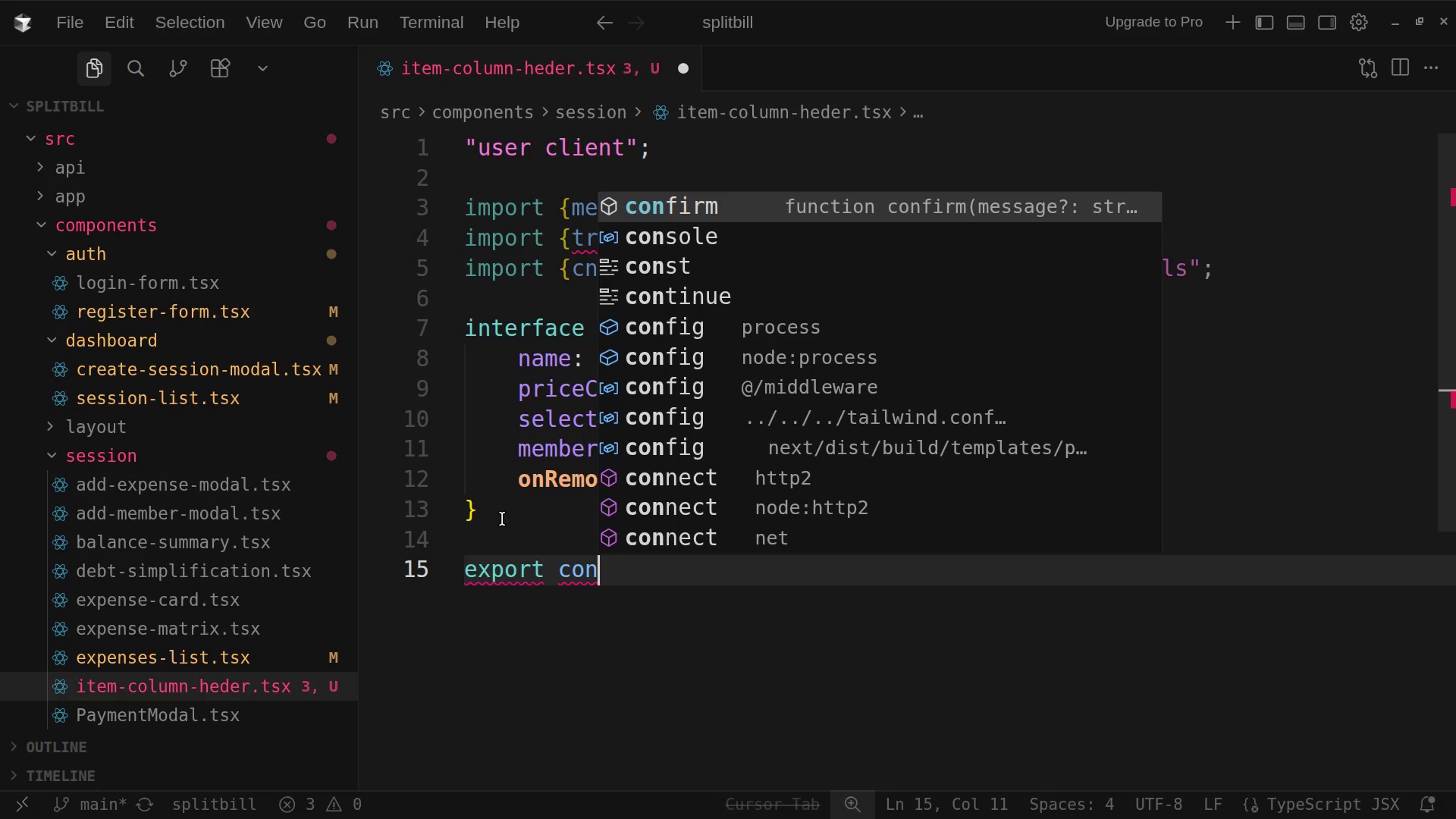 
type(st)
 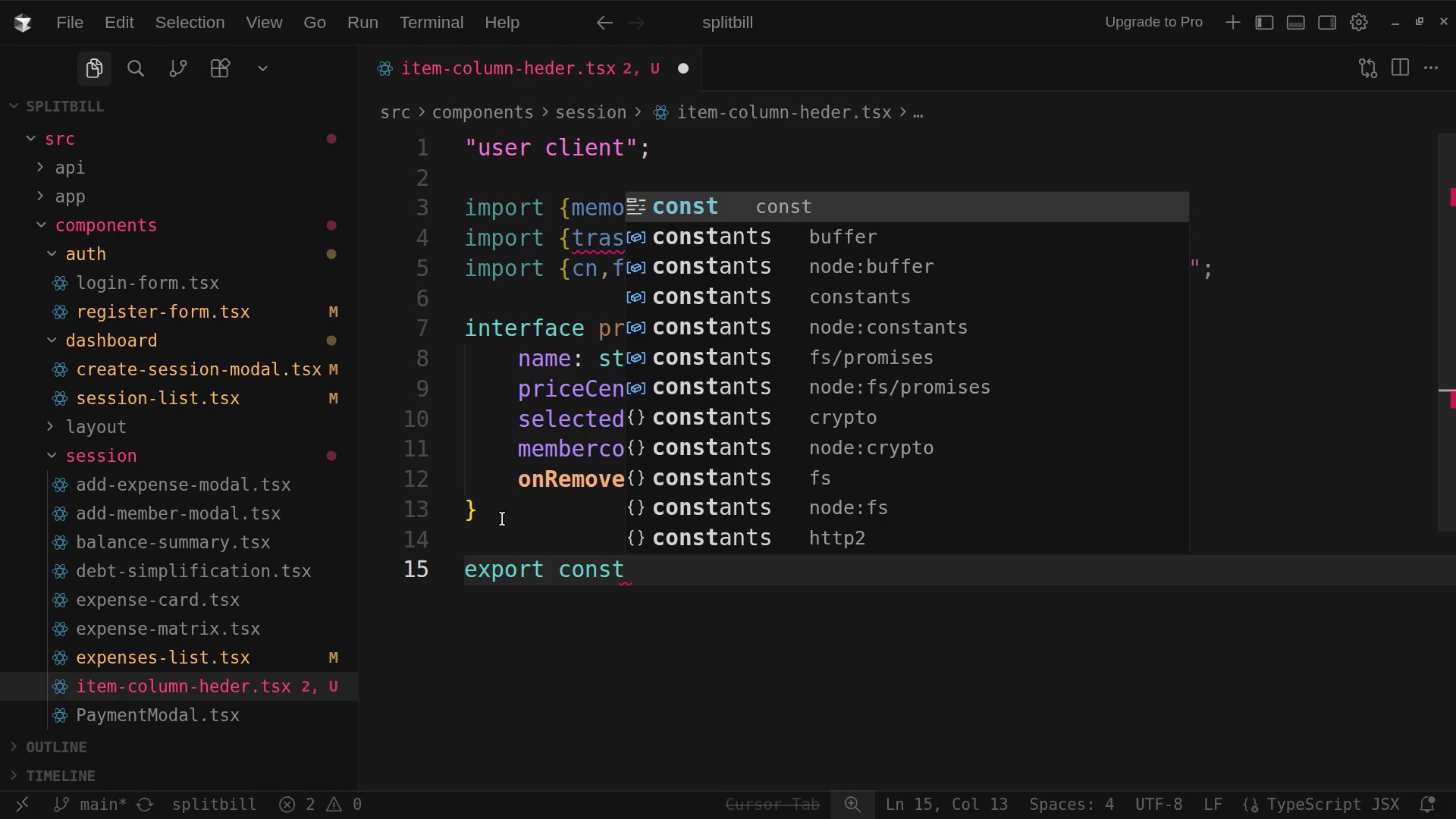 
type( Item)
 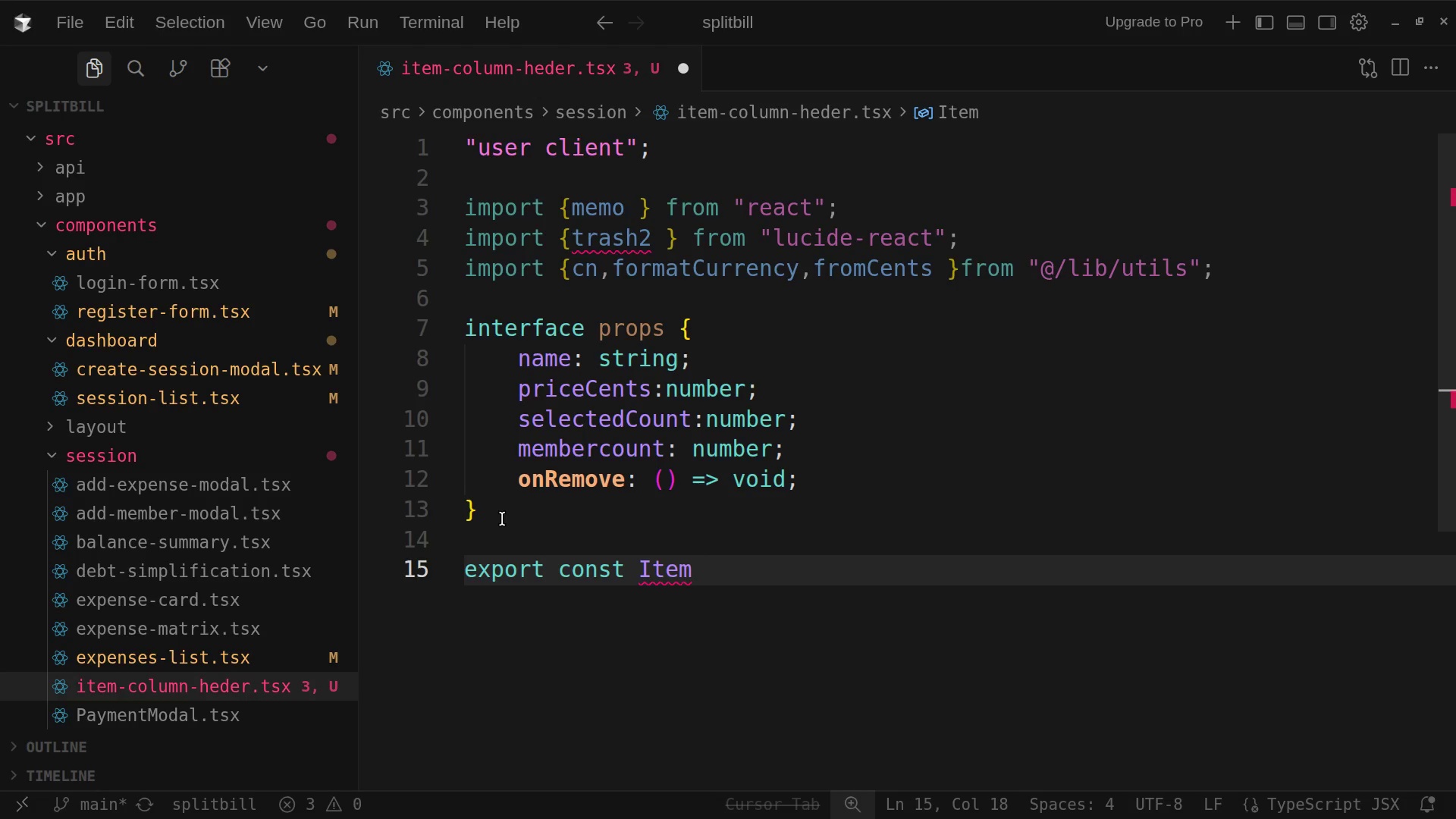 
type(column)
 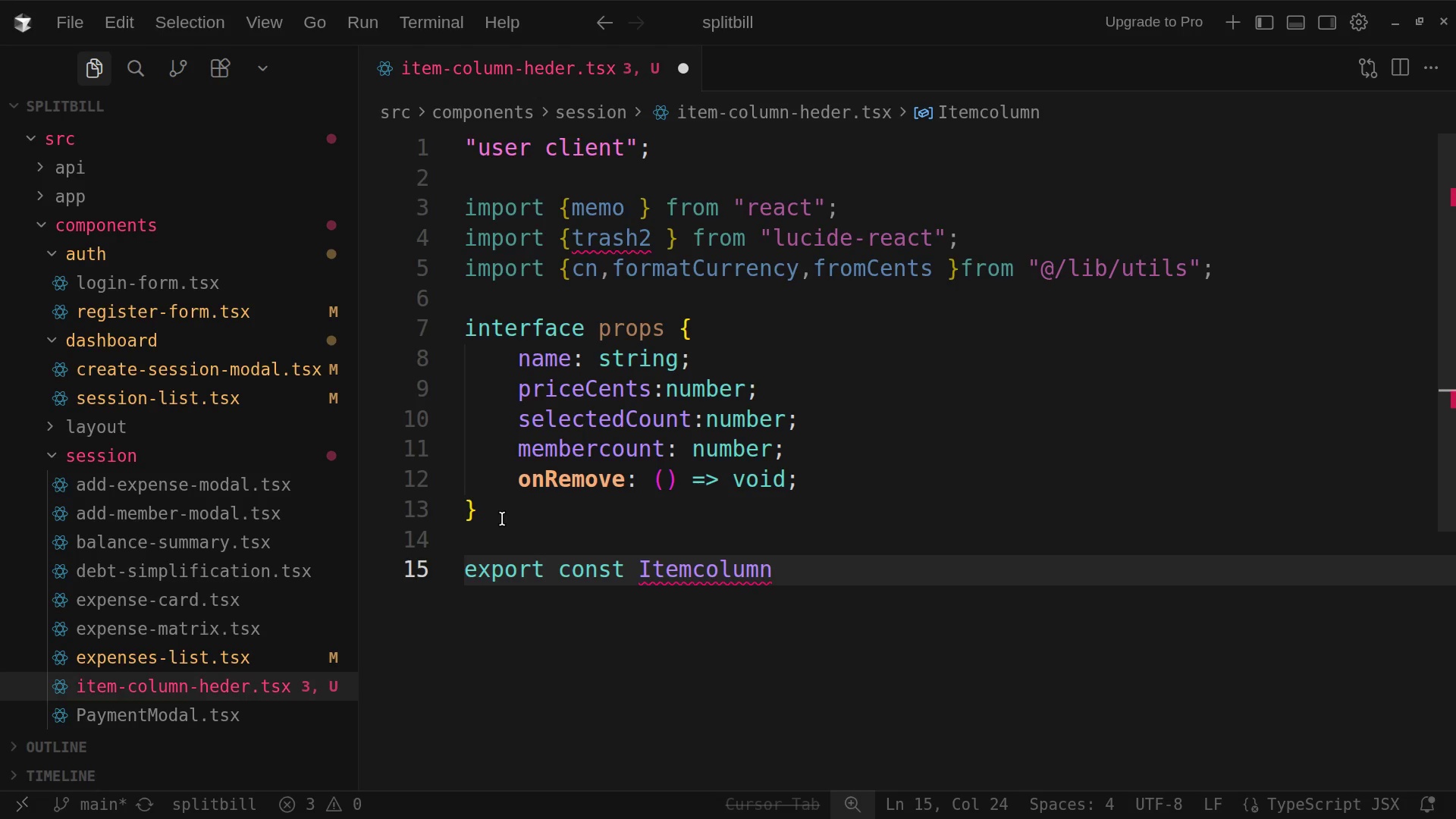 
type(Header)
 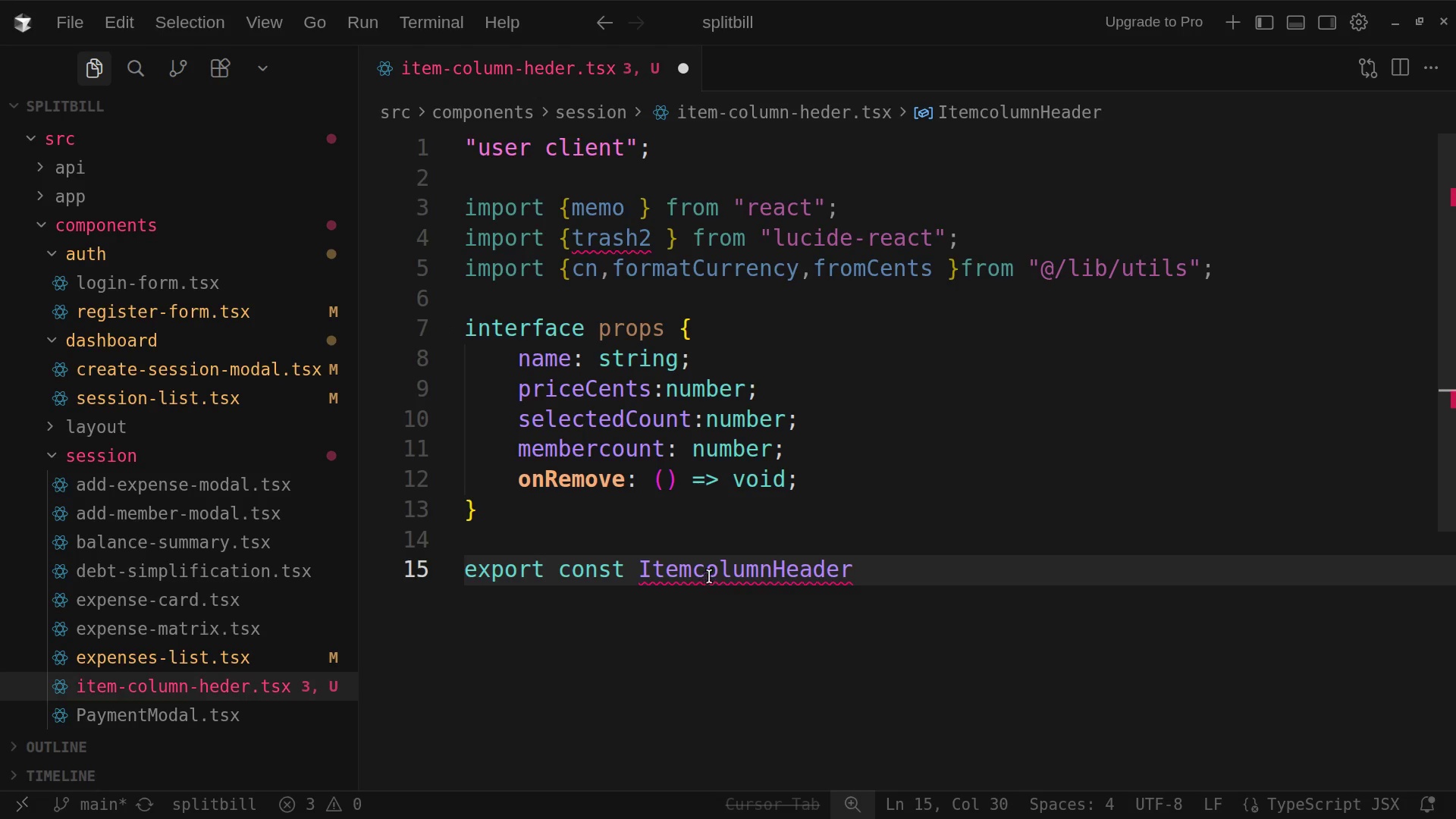 
left_click([708, 566])
 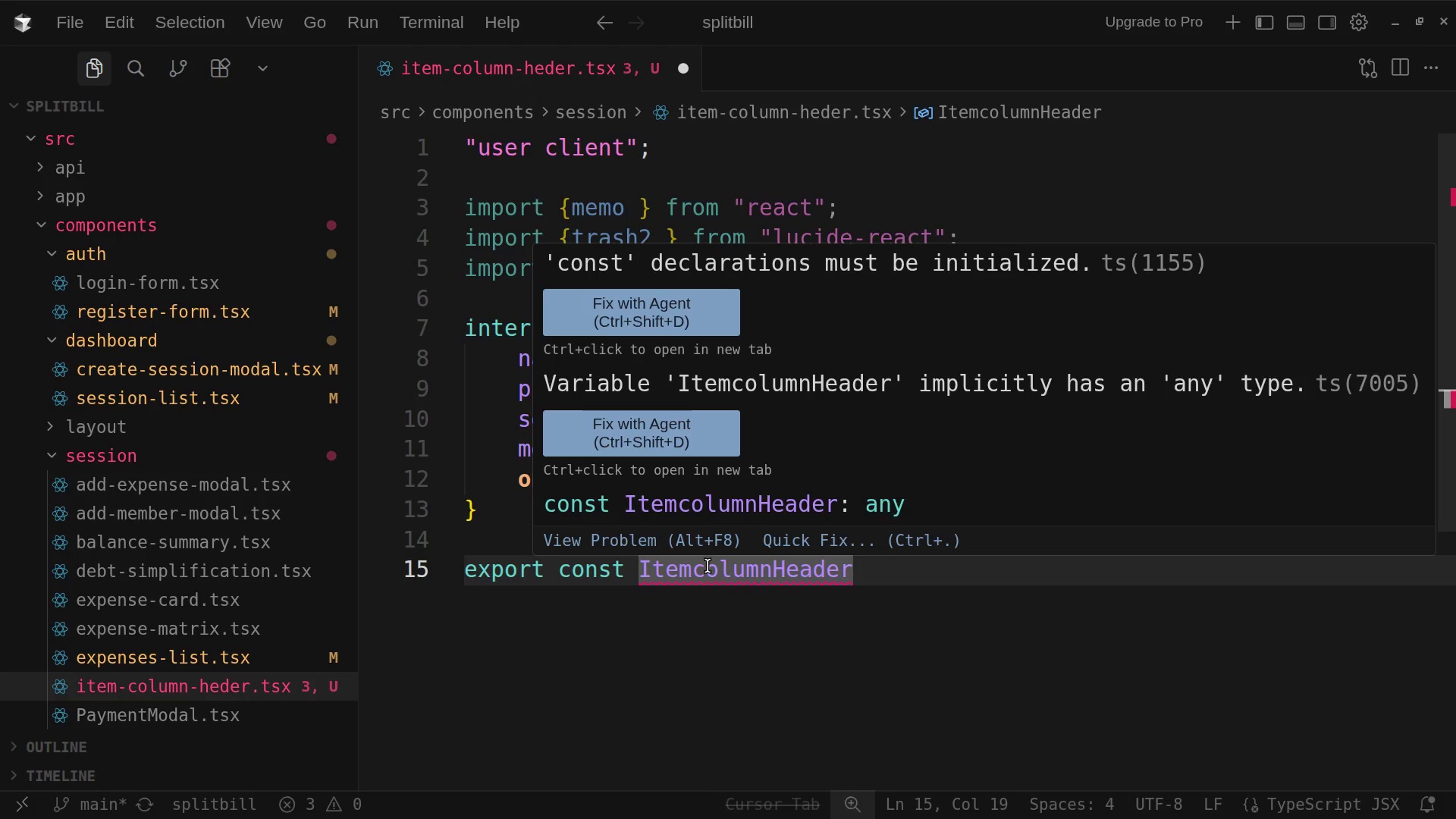 
key(Backspace)
 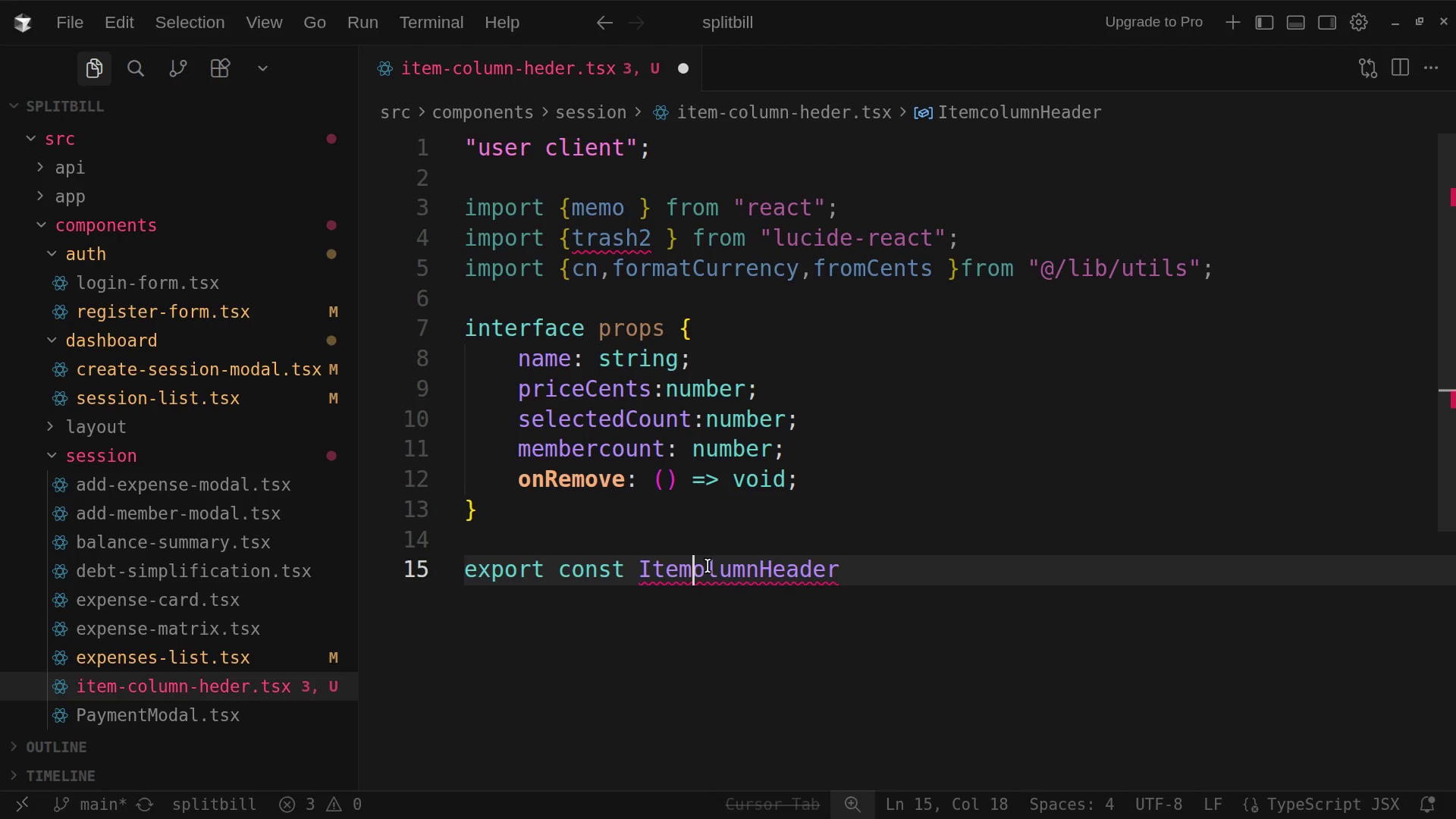 
key(Shift+C)
 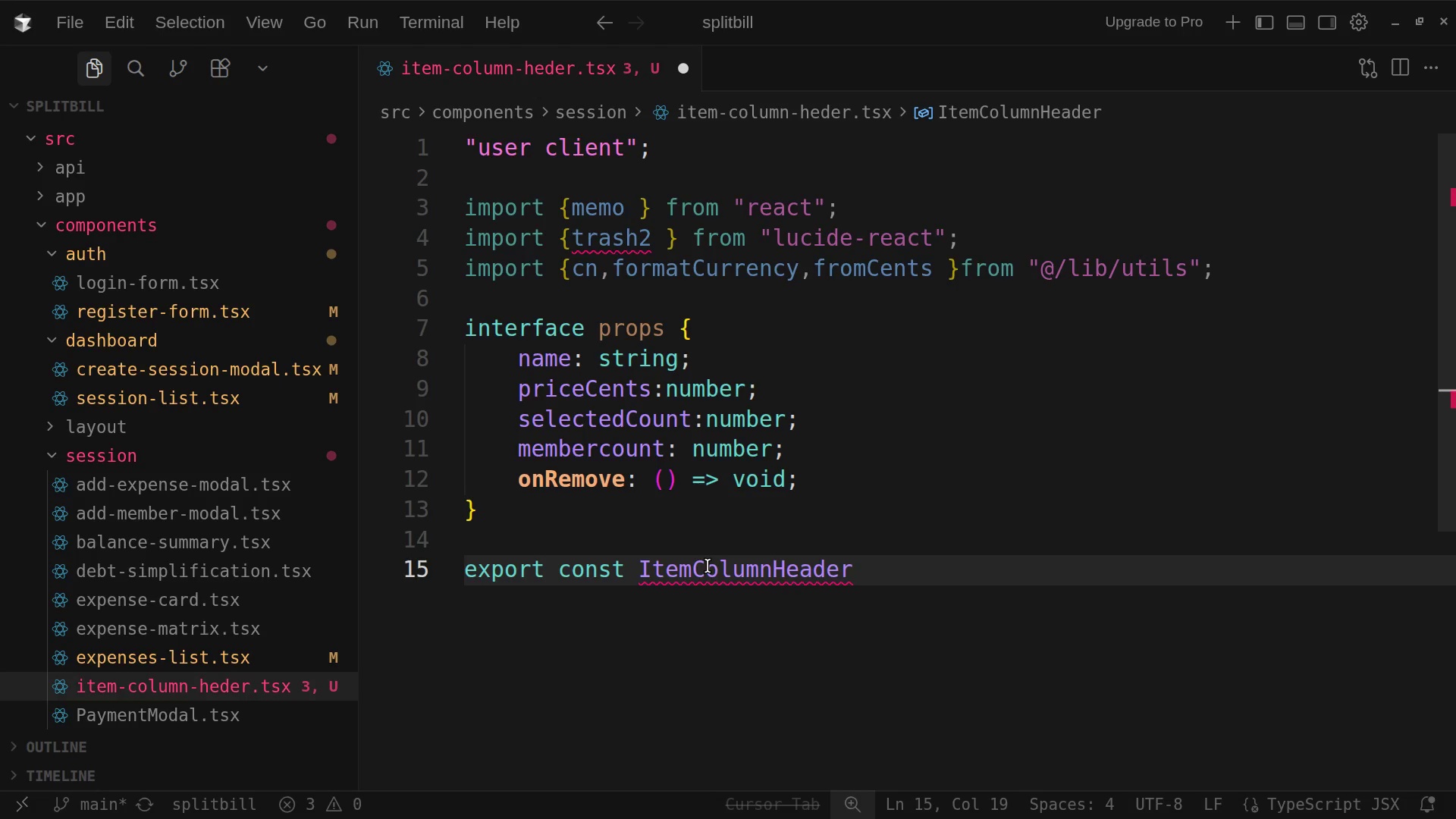 
mouse_move([745, 588])
 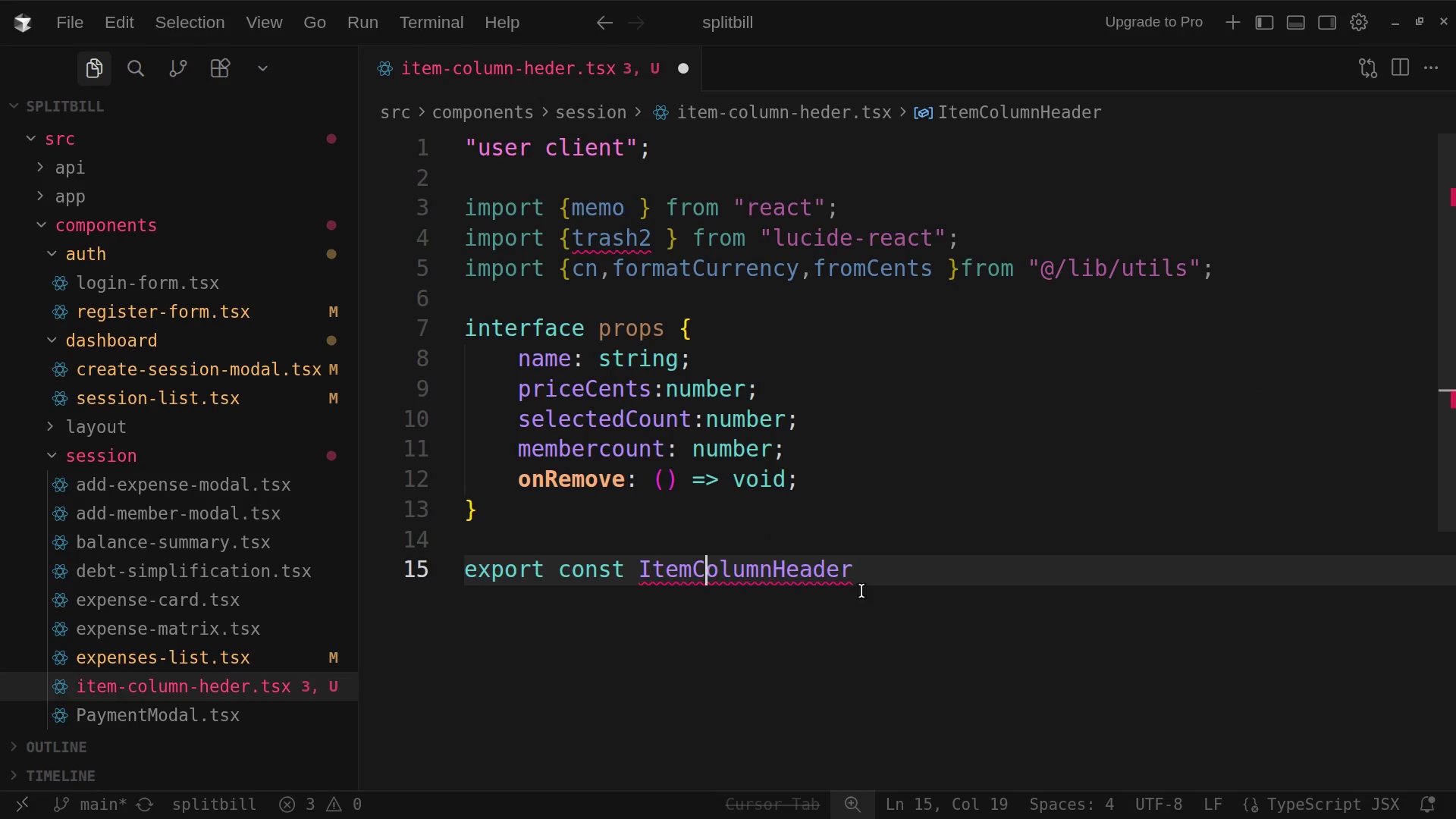 
left_click([866, 578])
 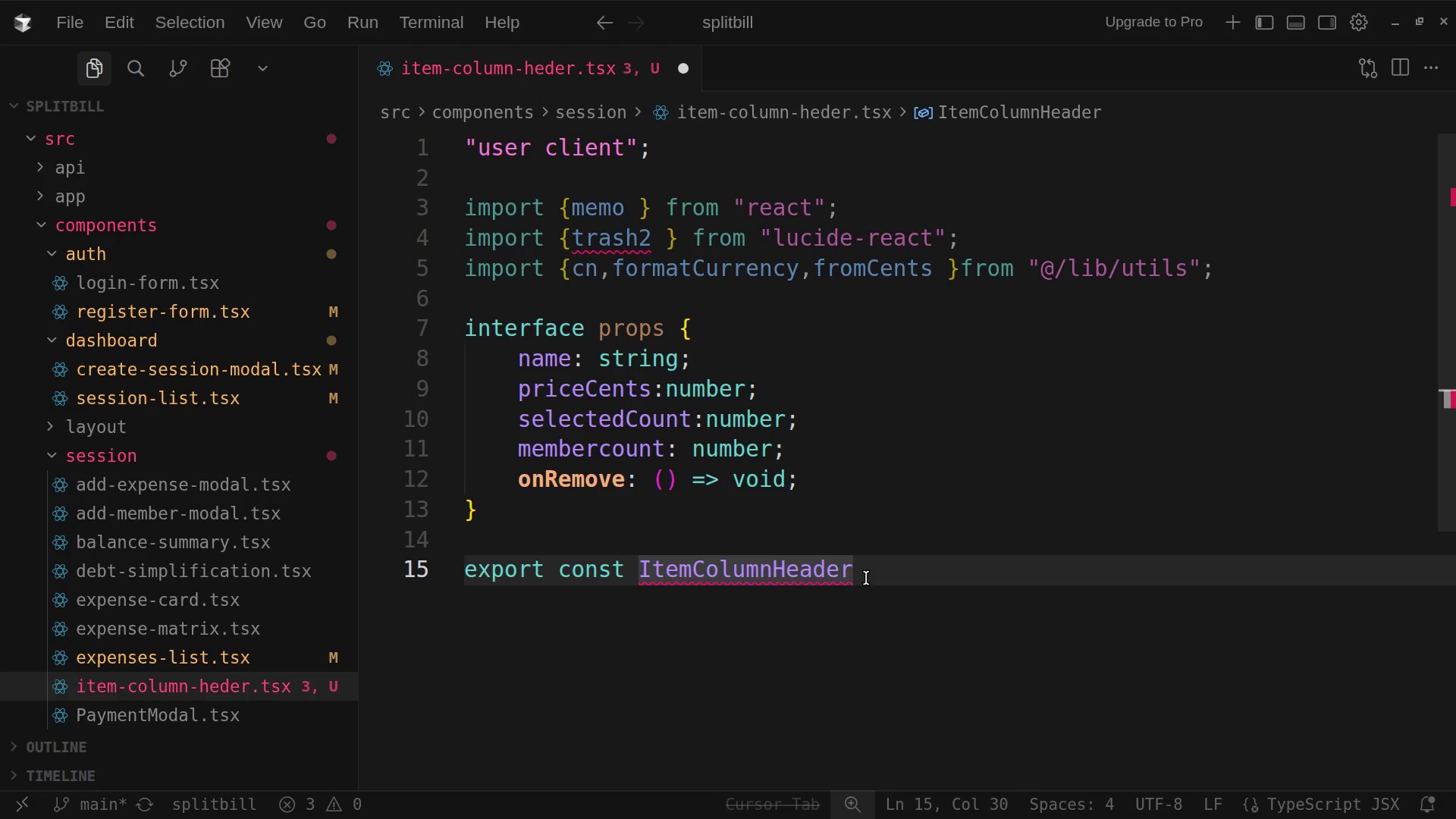 
type( = memo()
 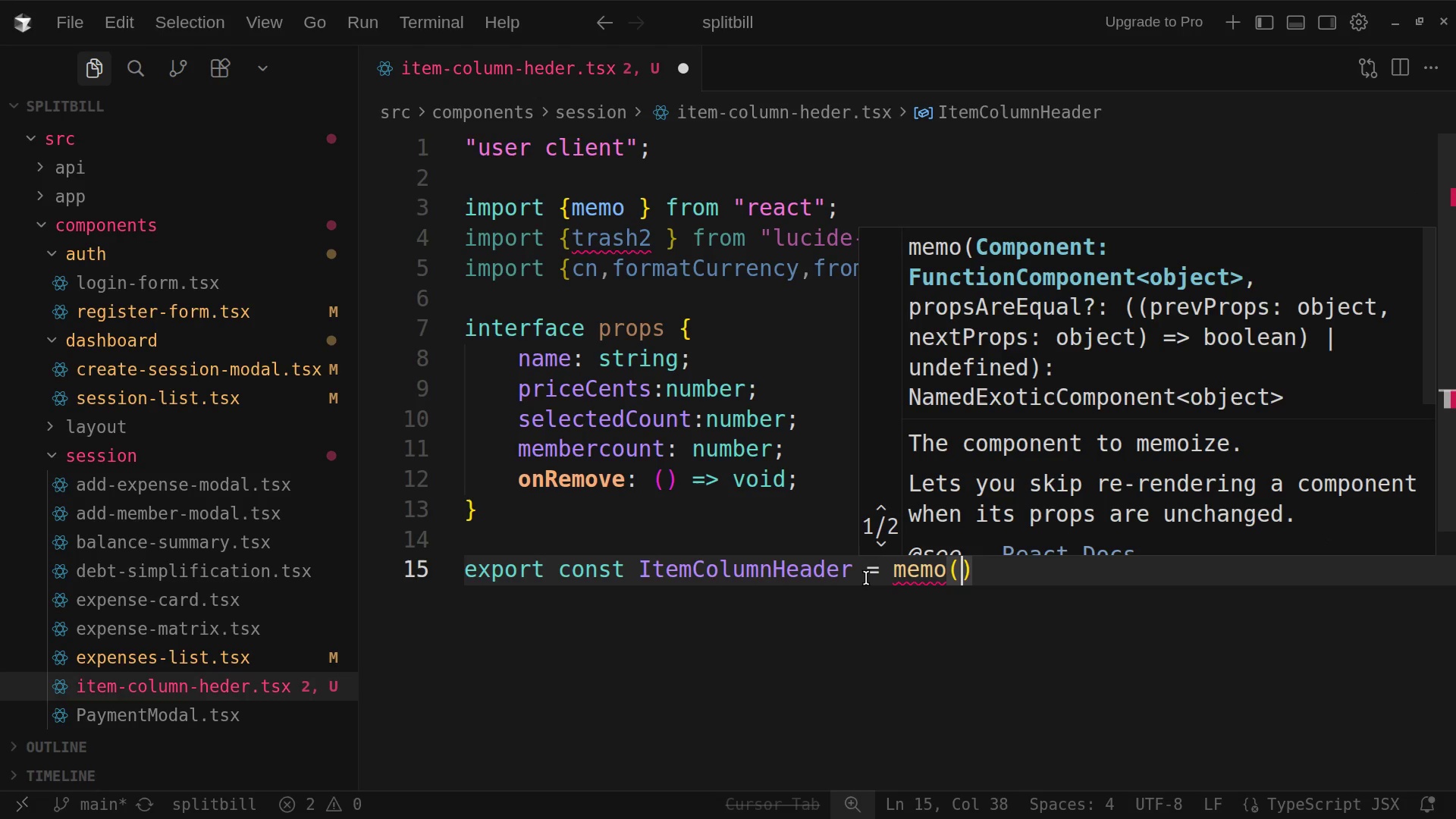 
type(function Item)
 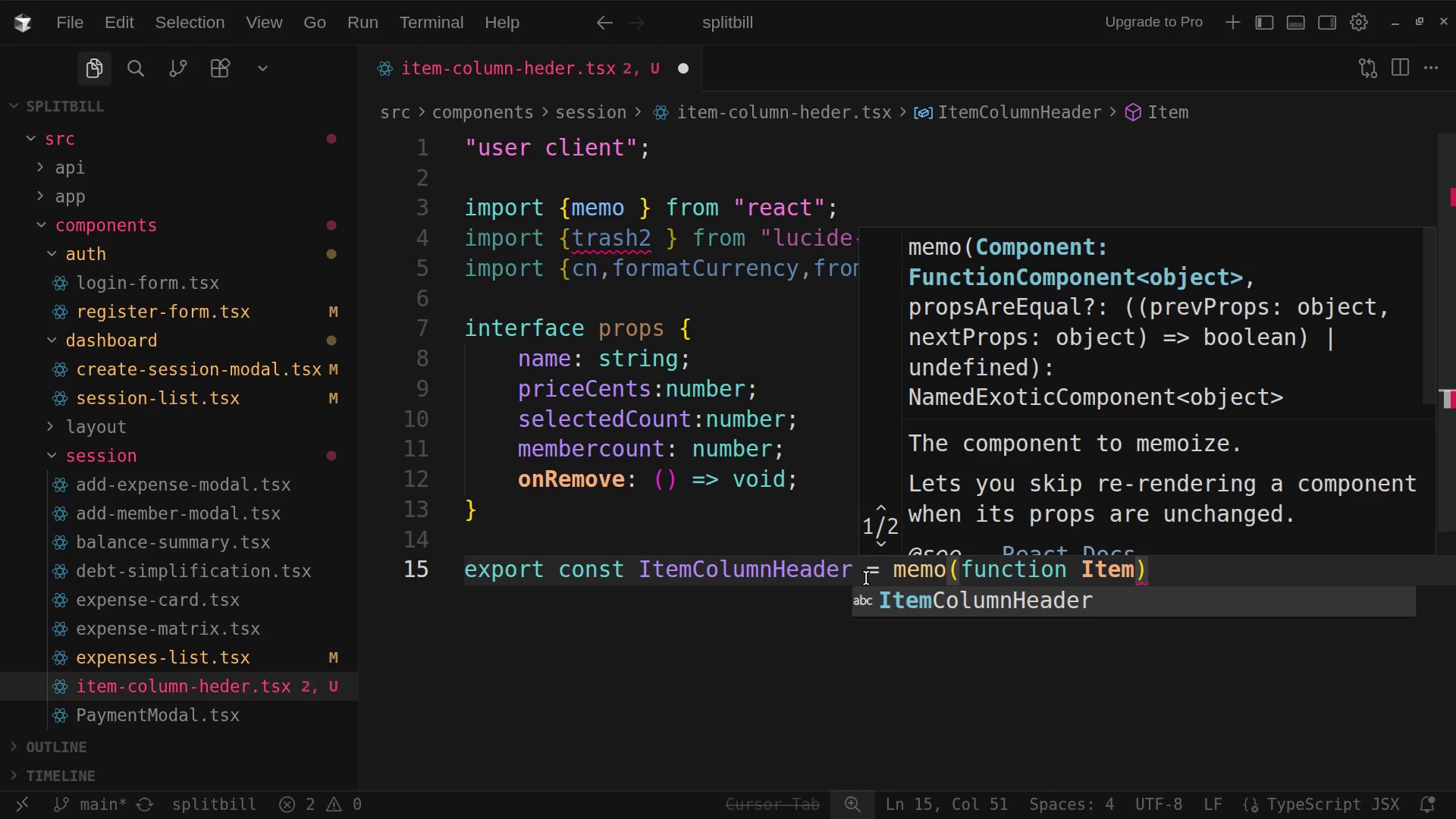 
type(Columon)
 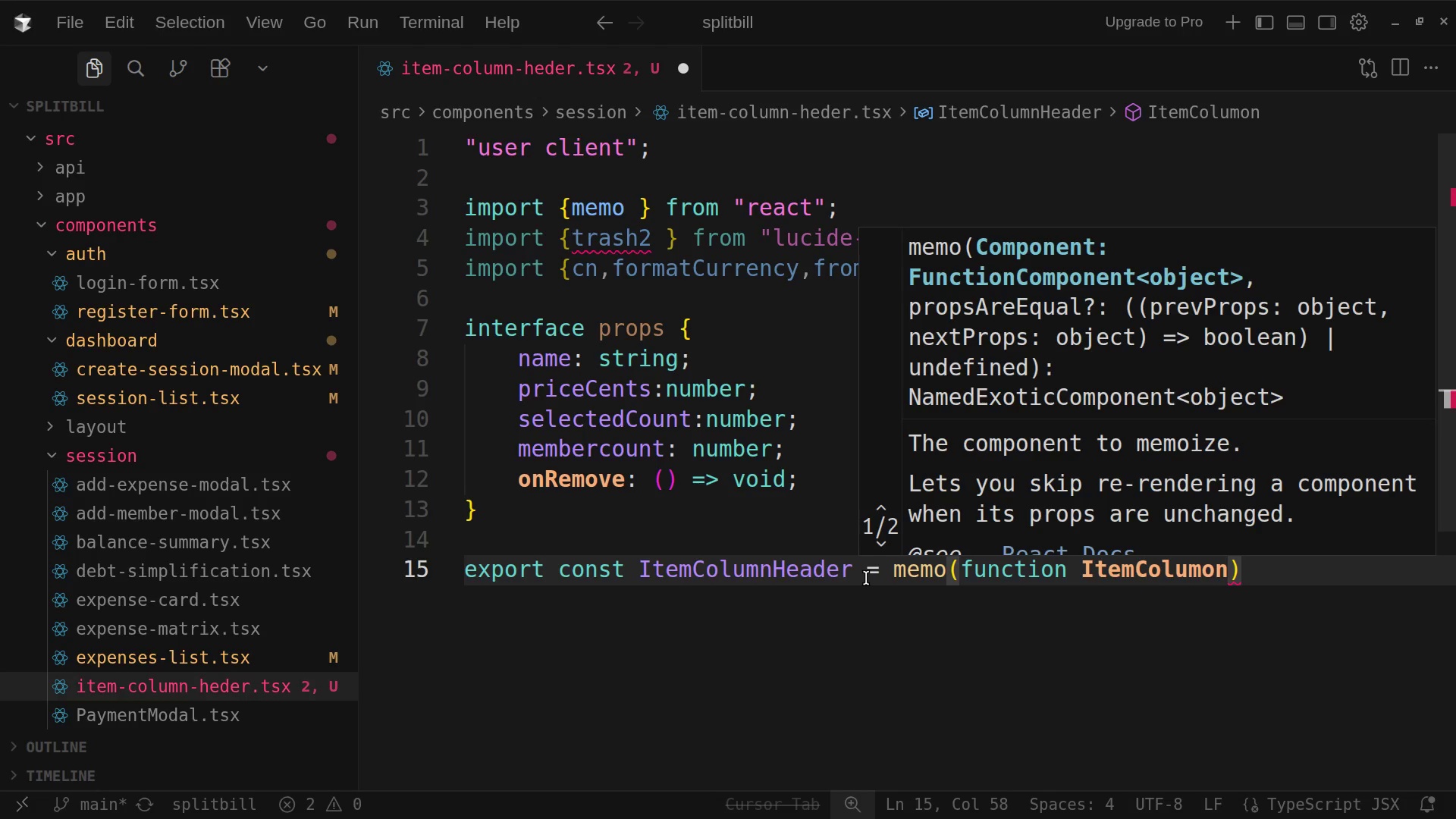 
key(Backspace)
 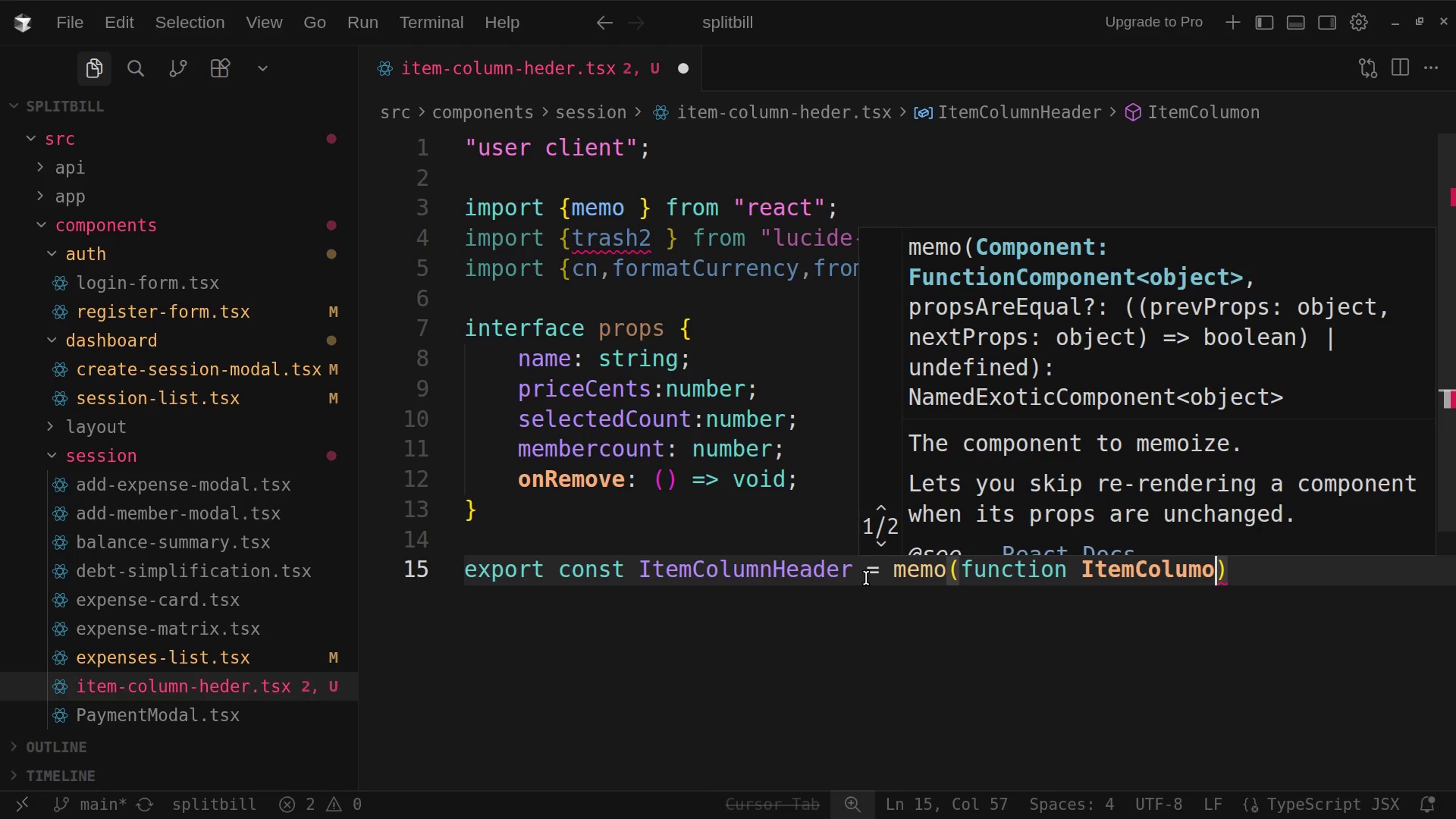 
key(Backspace)
 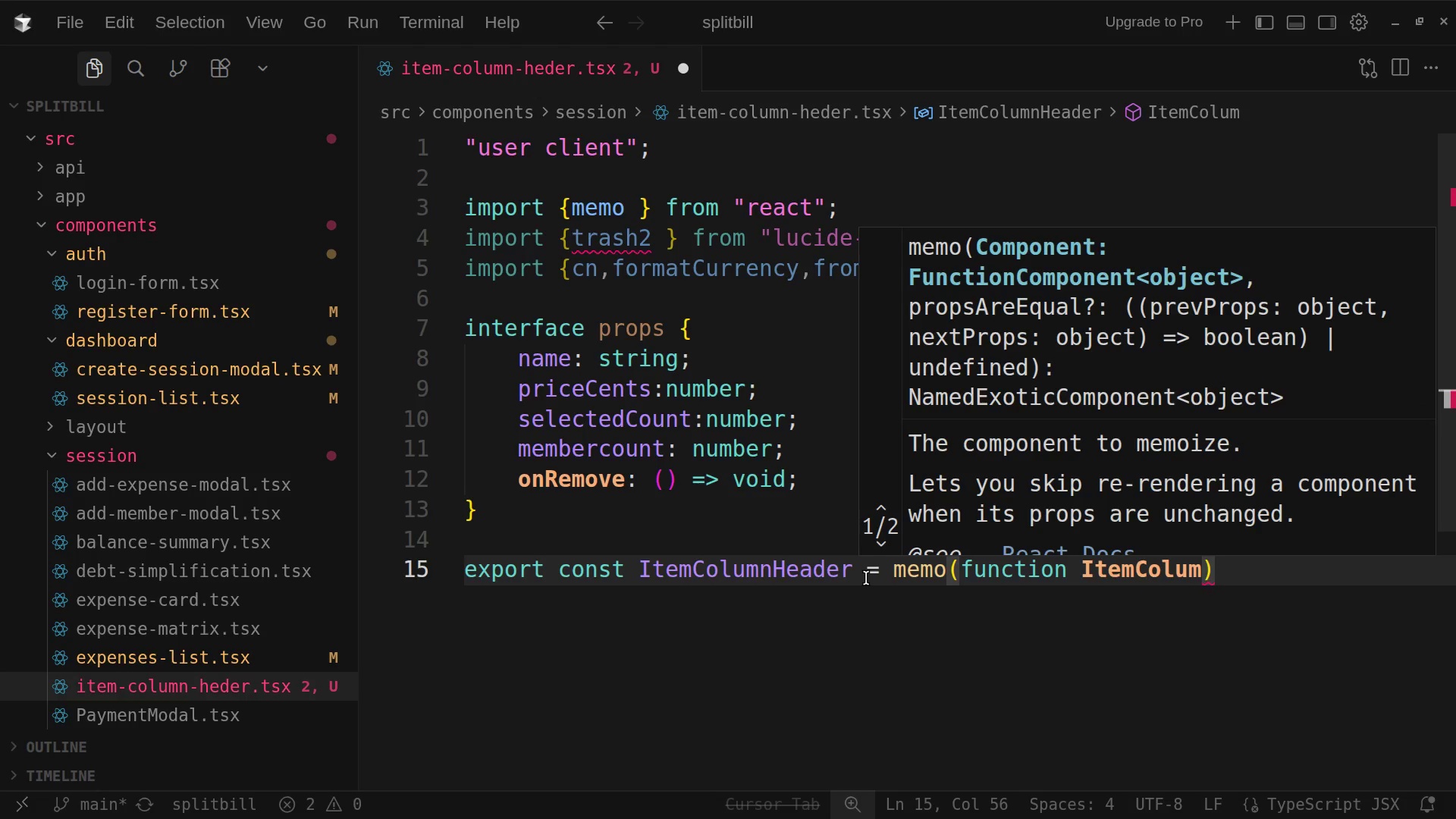 
wait(11.62)
 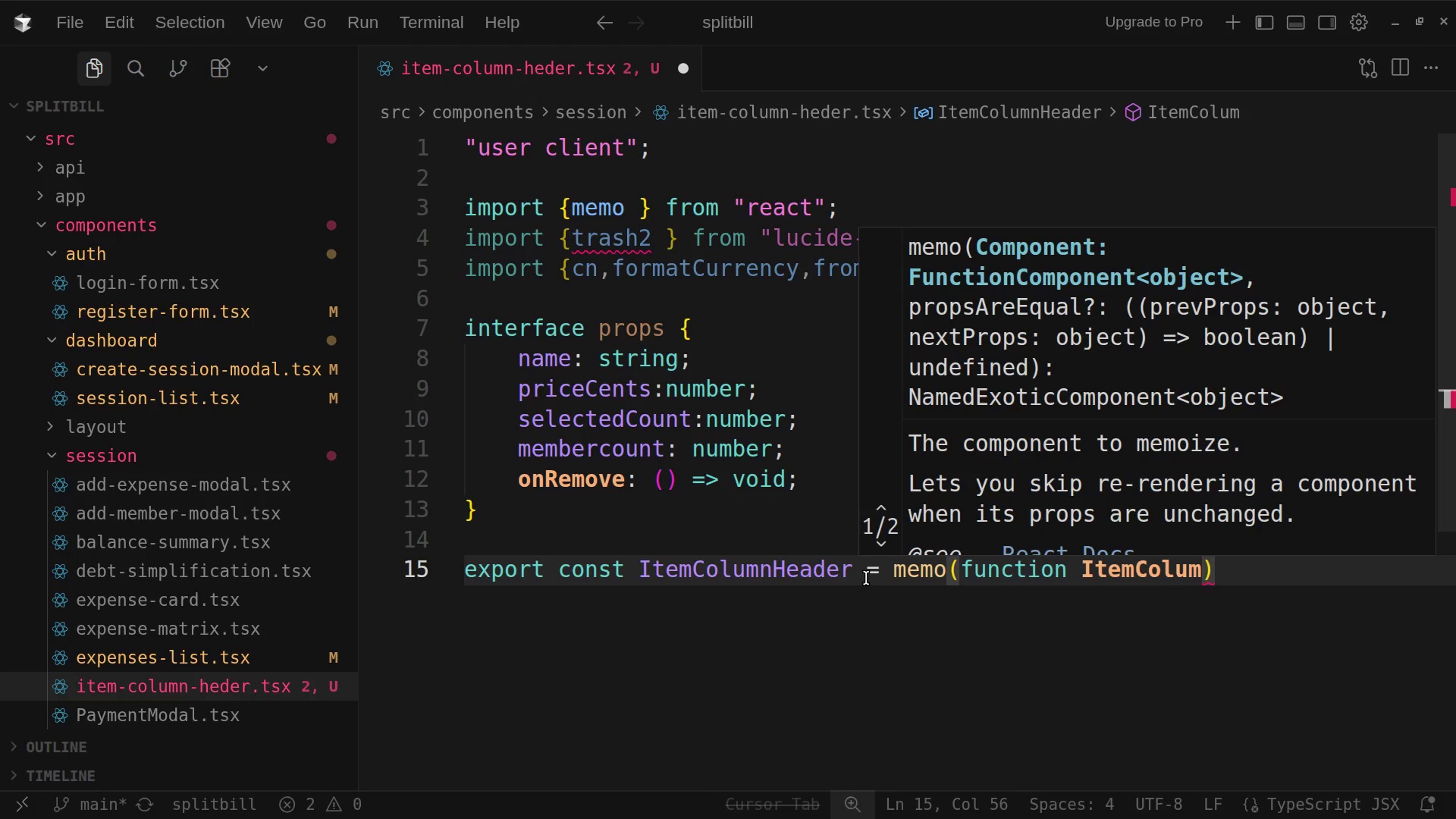 
key(N)
 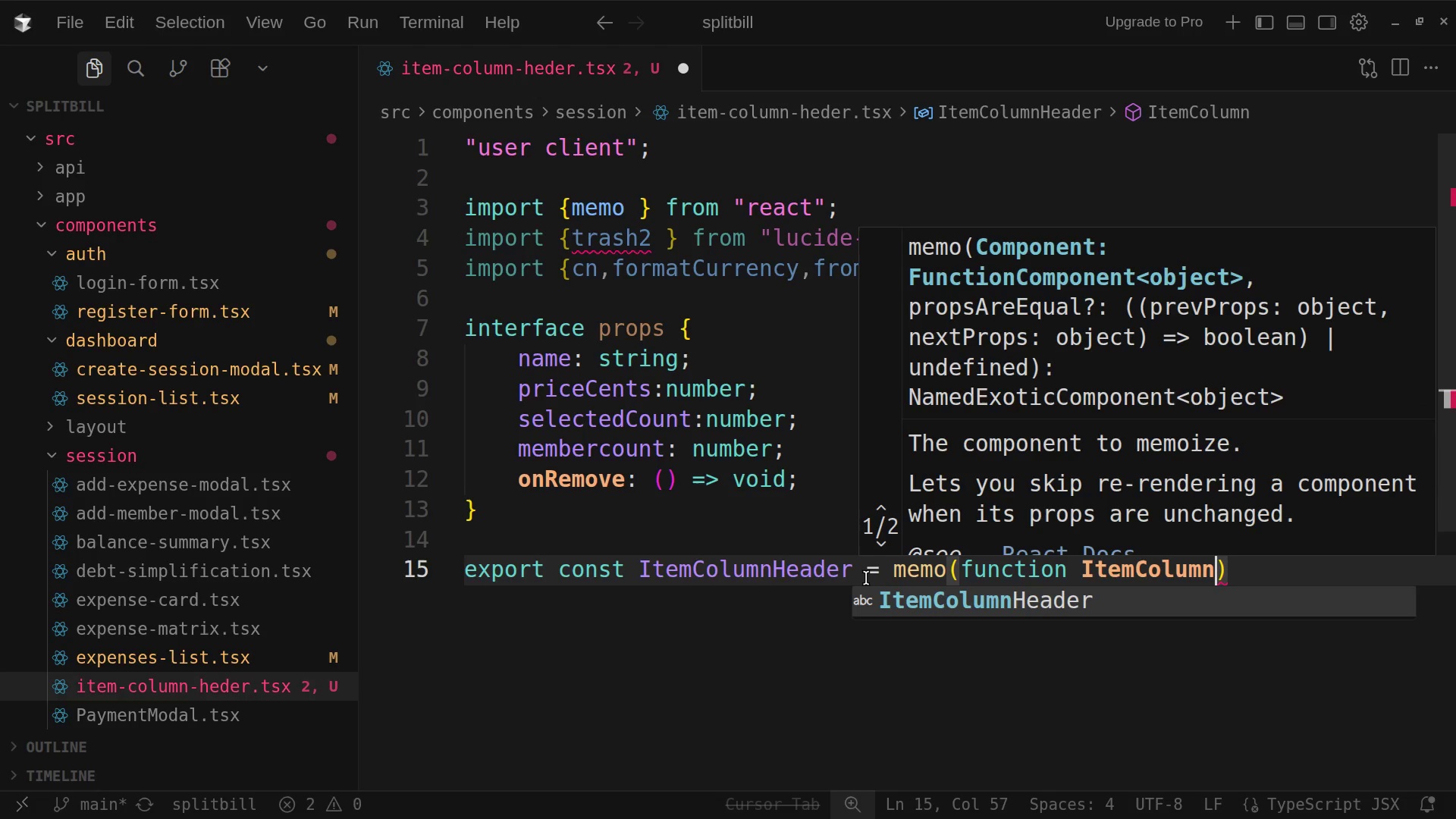 
type(Headwe)
key(Backspace)
key(Backspace)
type(er)
 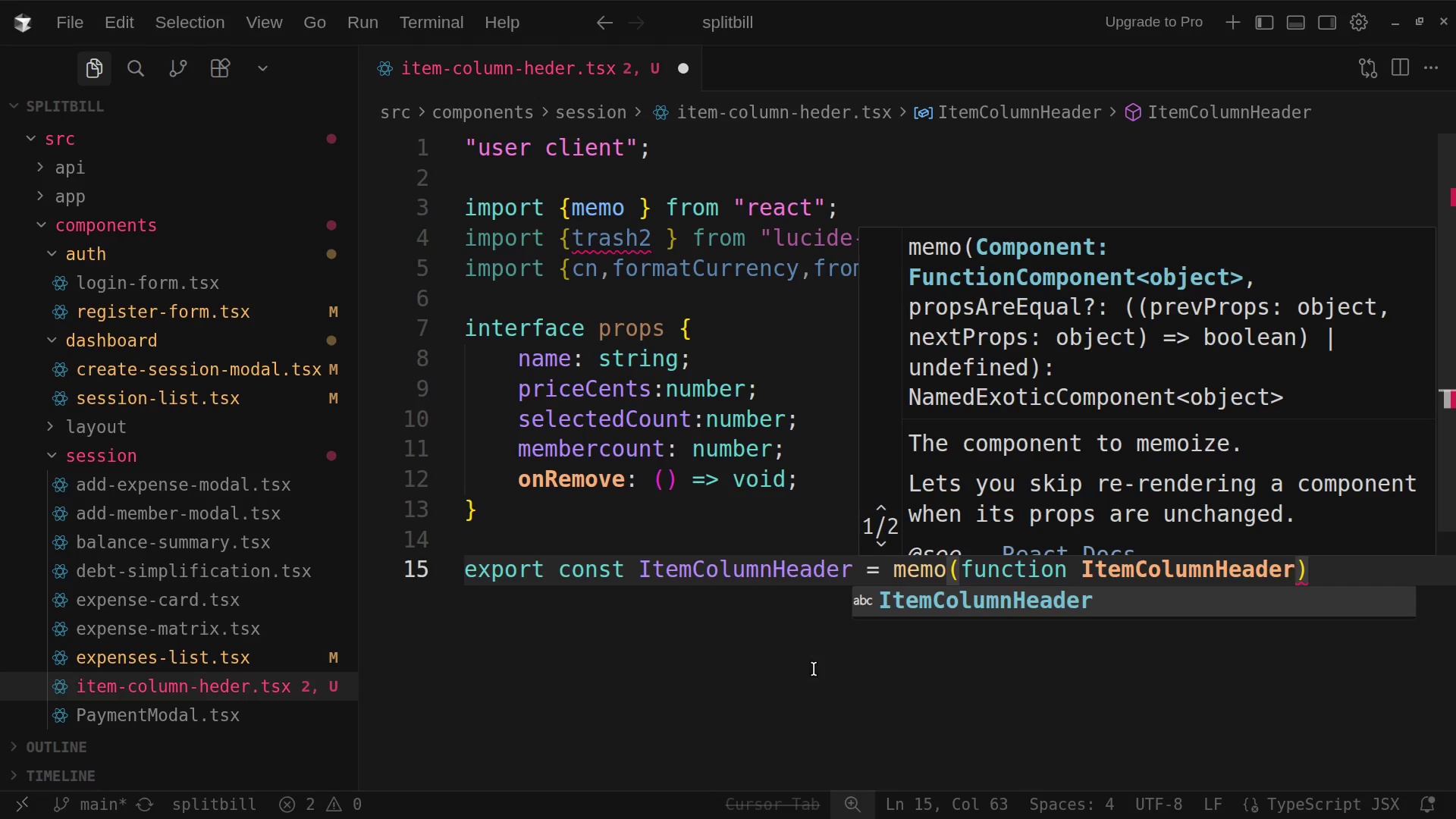 
wait(7.41)
 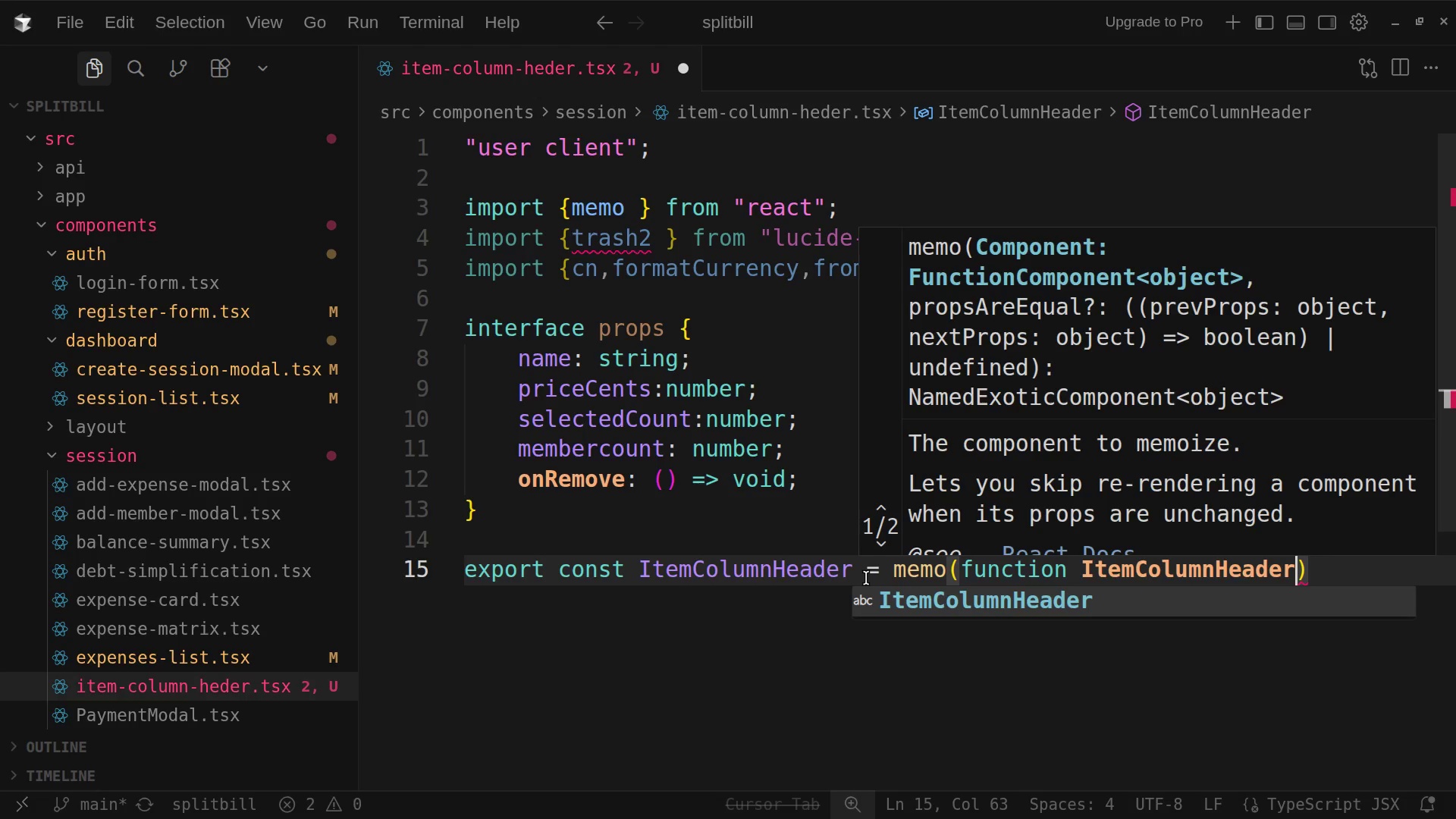 
left_click([1321, 567])
 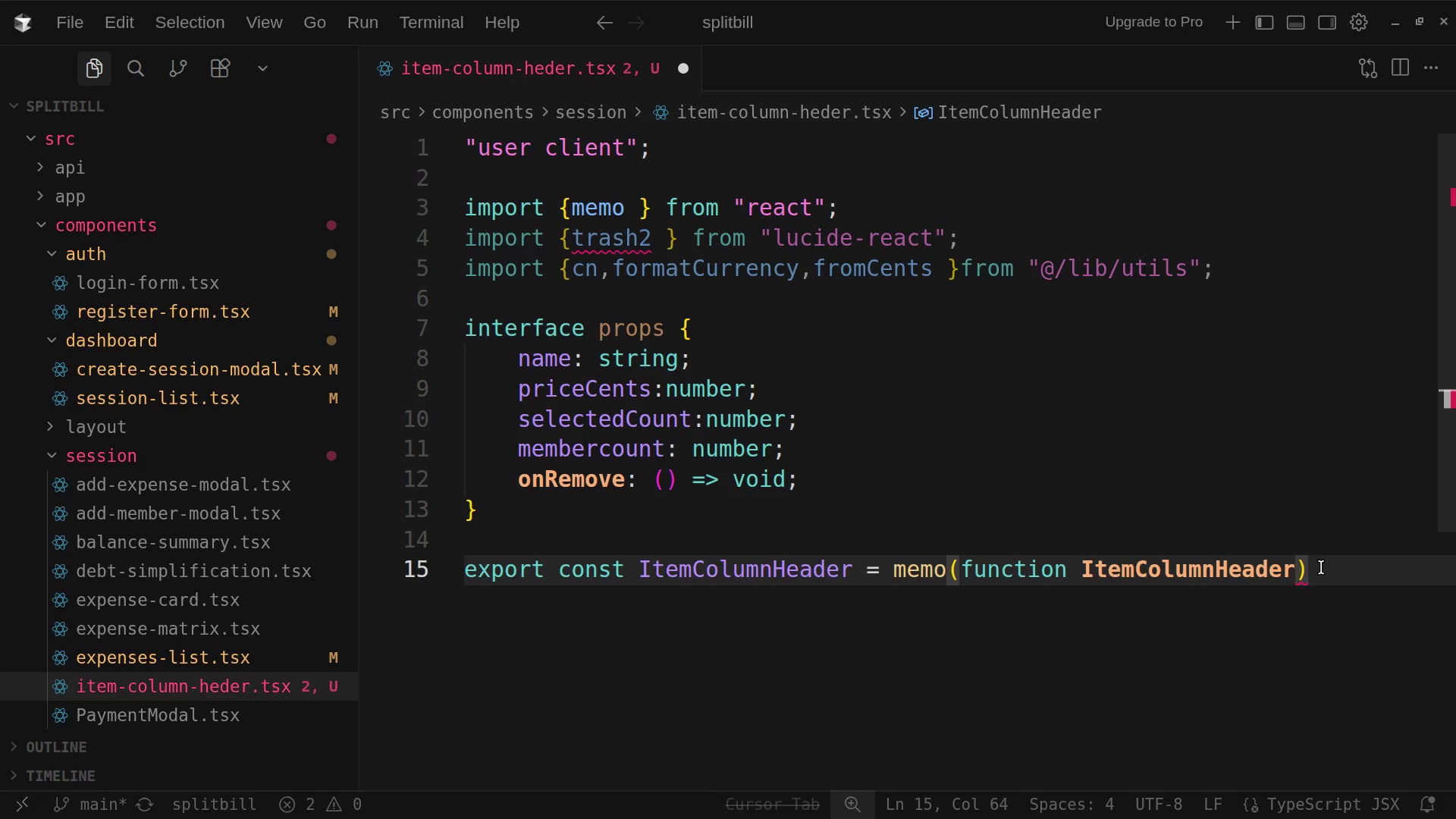 
wait(8.96)
 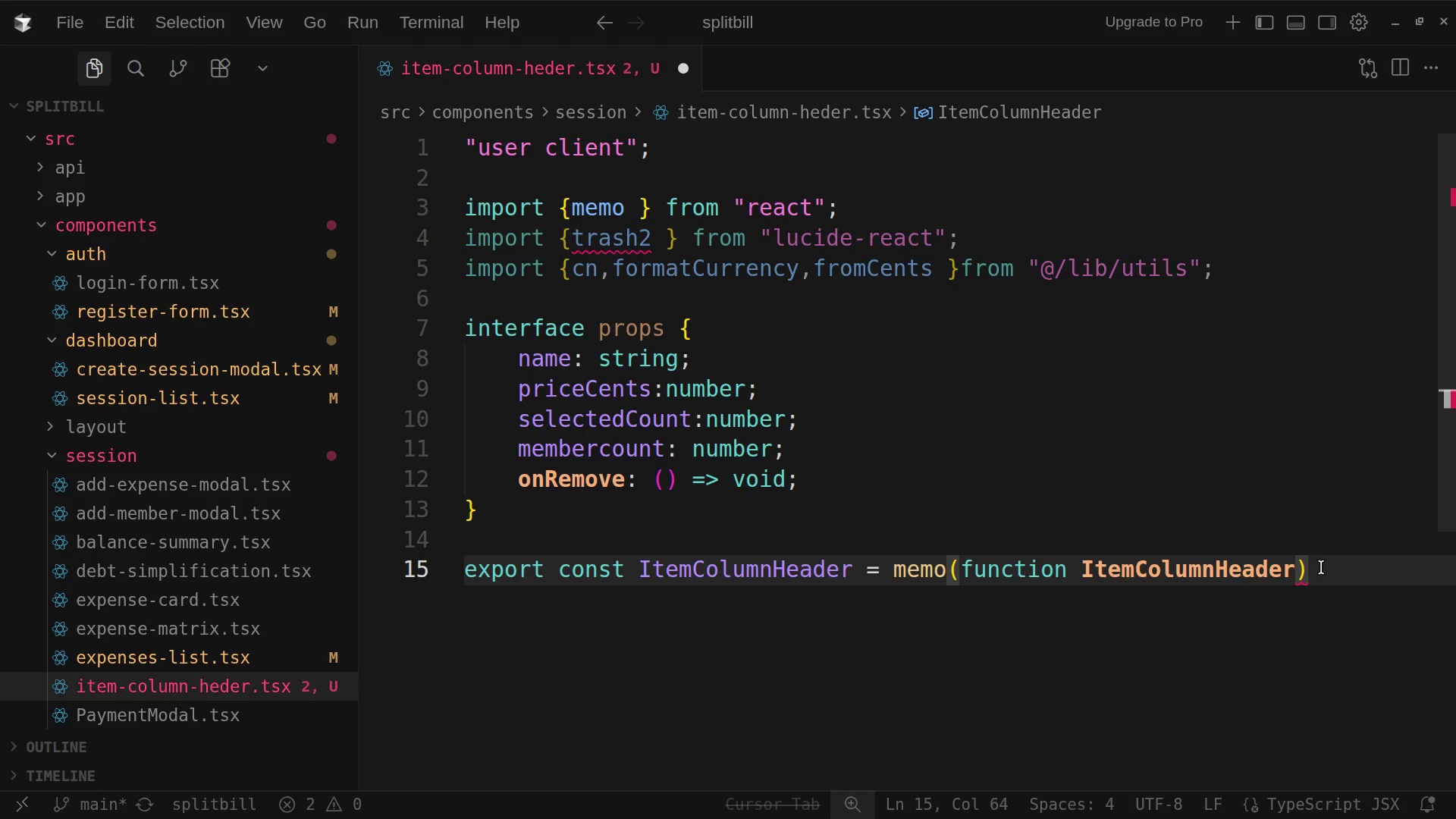 
left_click([1294, 586])
 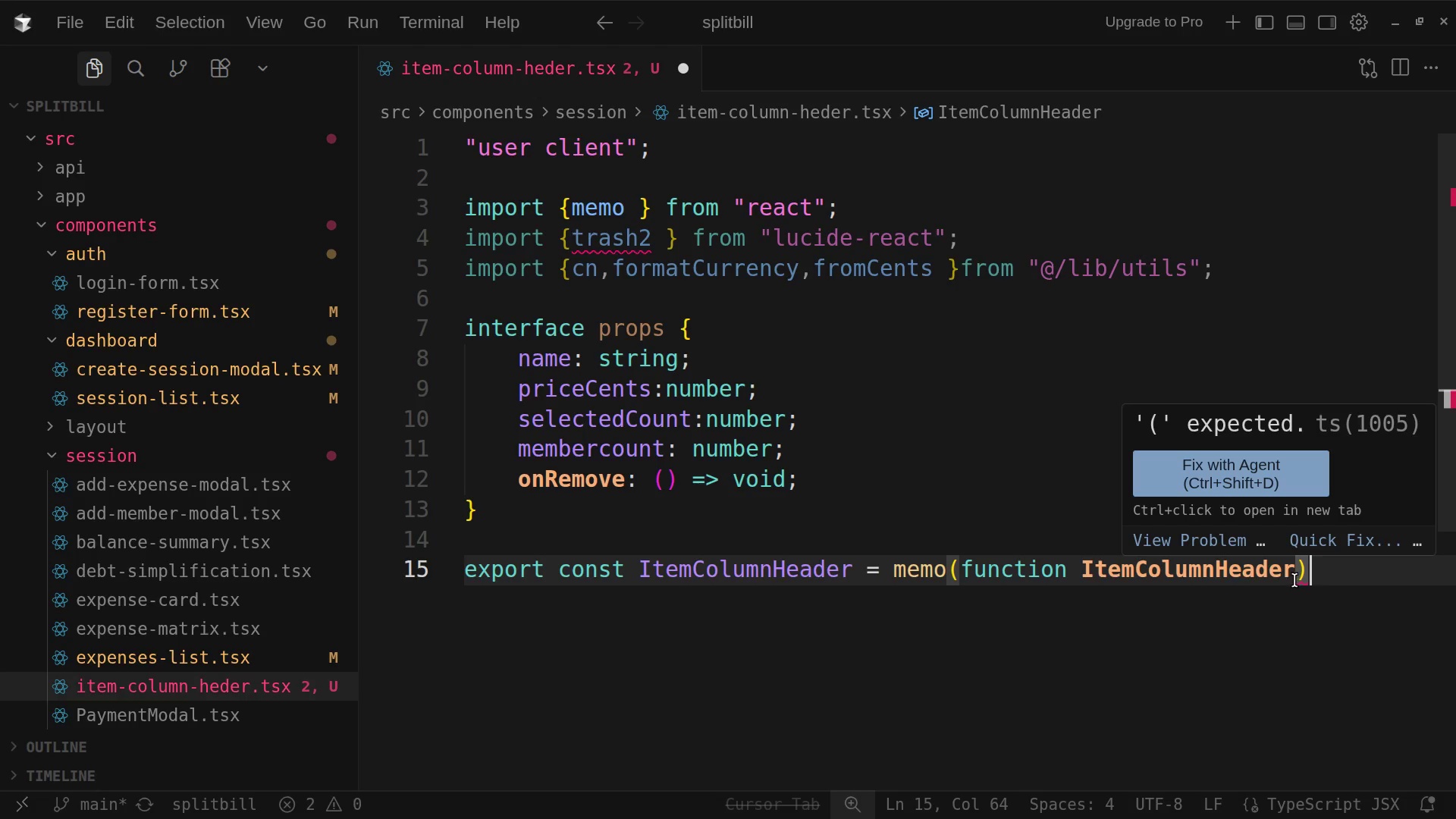 
left_click([1294, 580])
 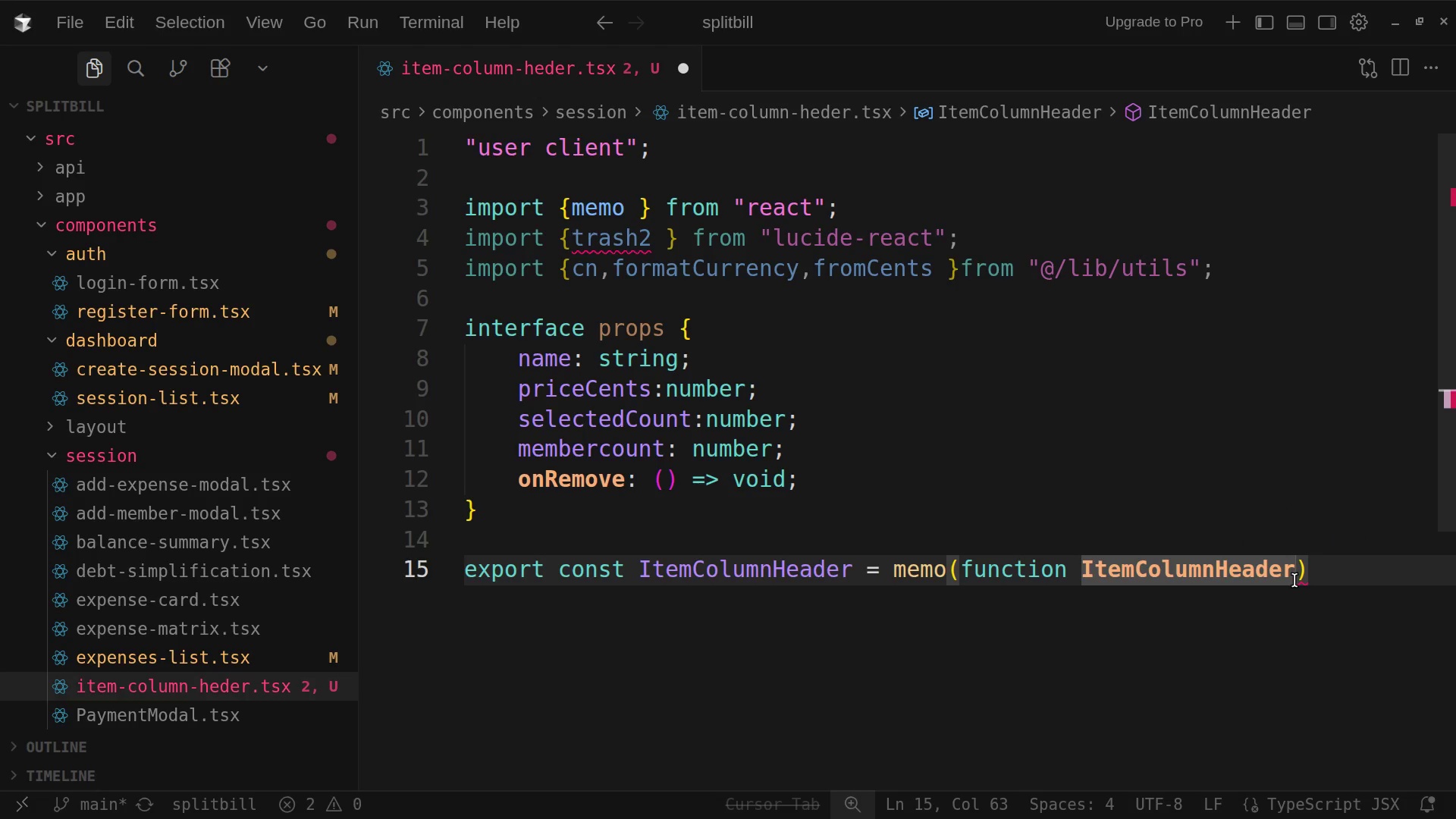 
left_click([1294, 580])
 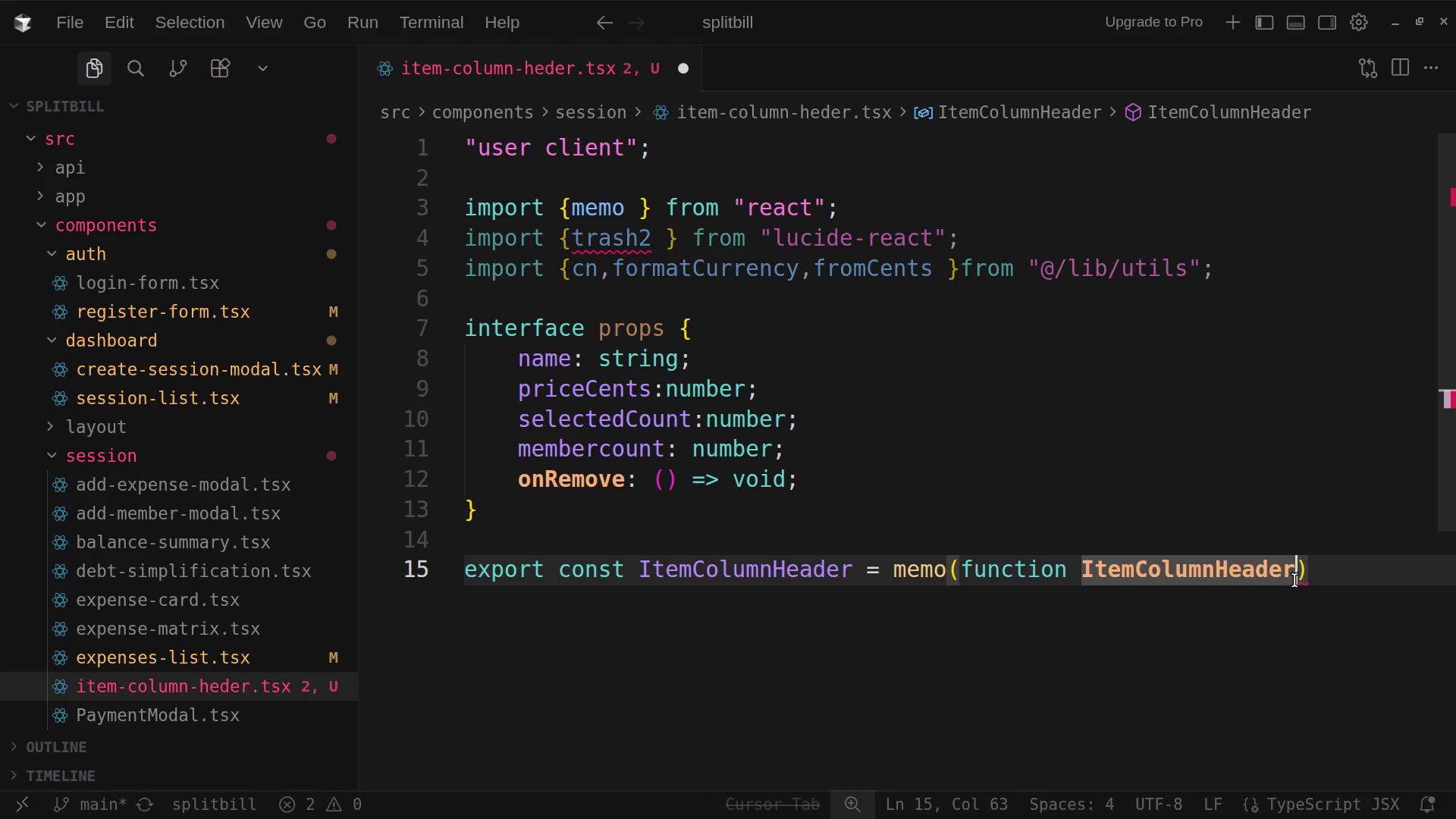 
hold_key(key=ShiftLeft, duration=1.22)
 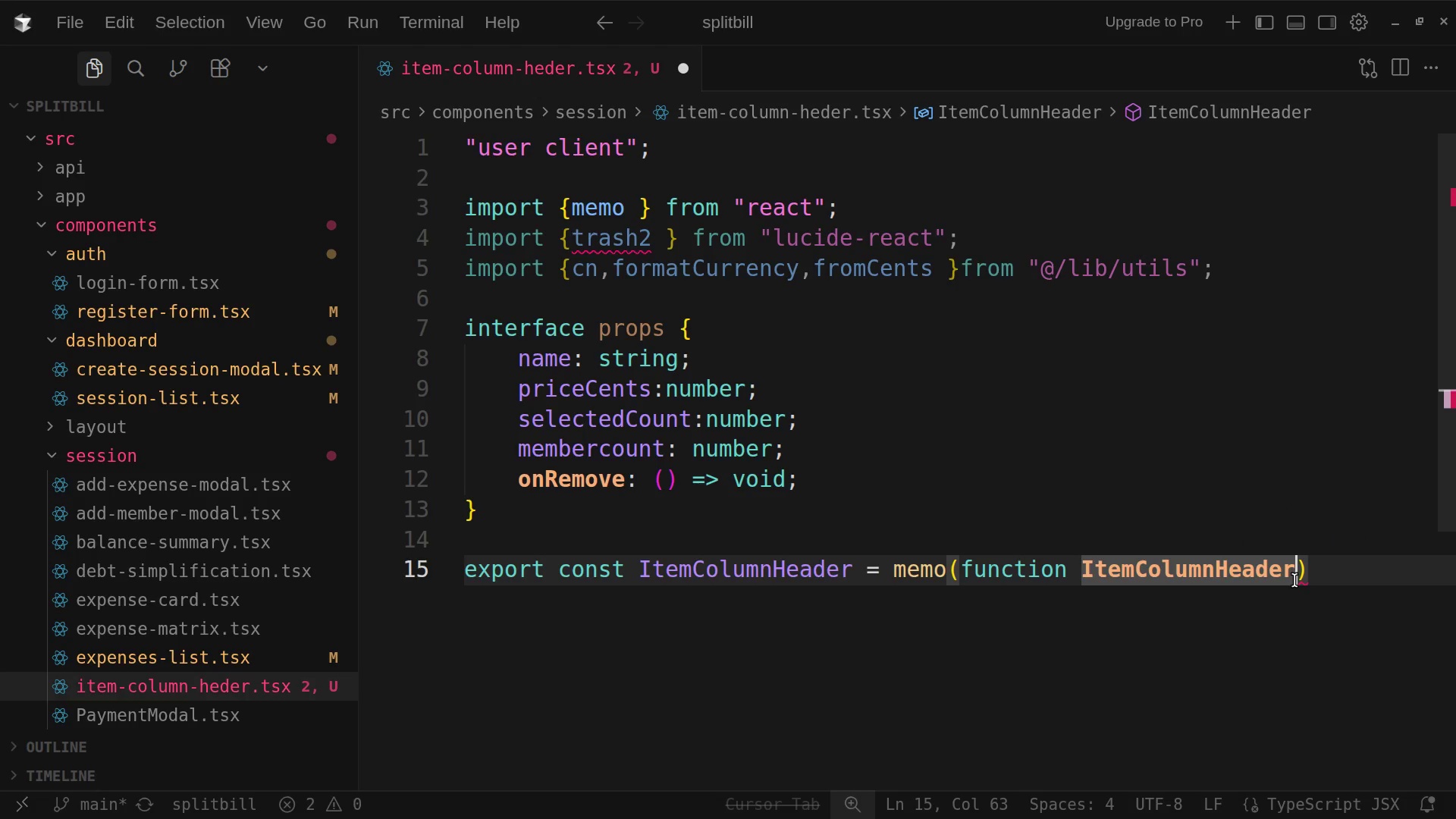 
key(Shift+9)
 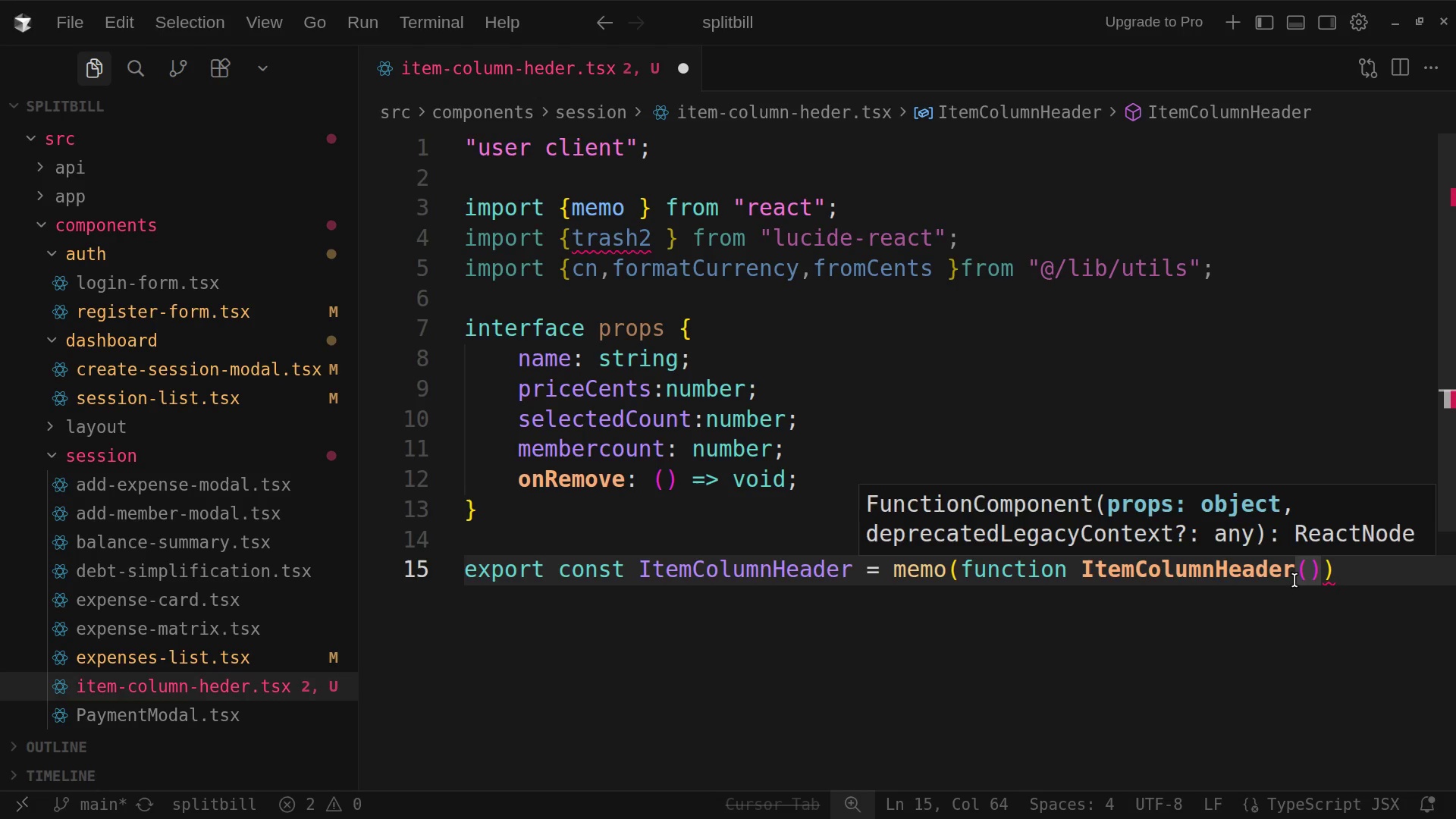 
wait(5.55)
 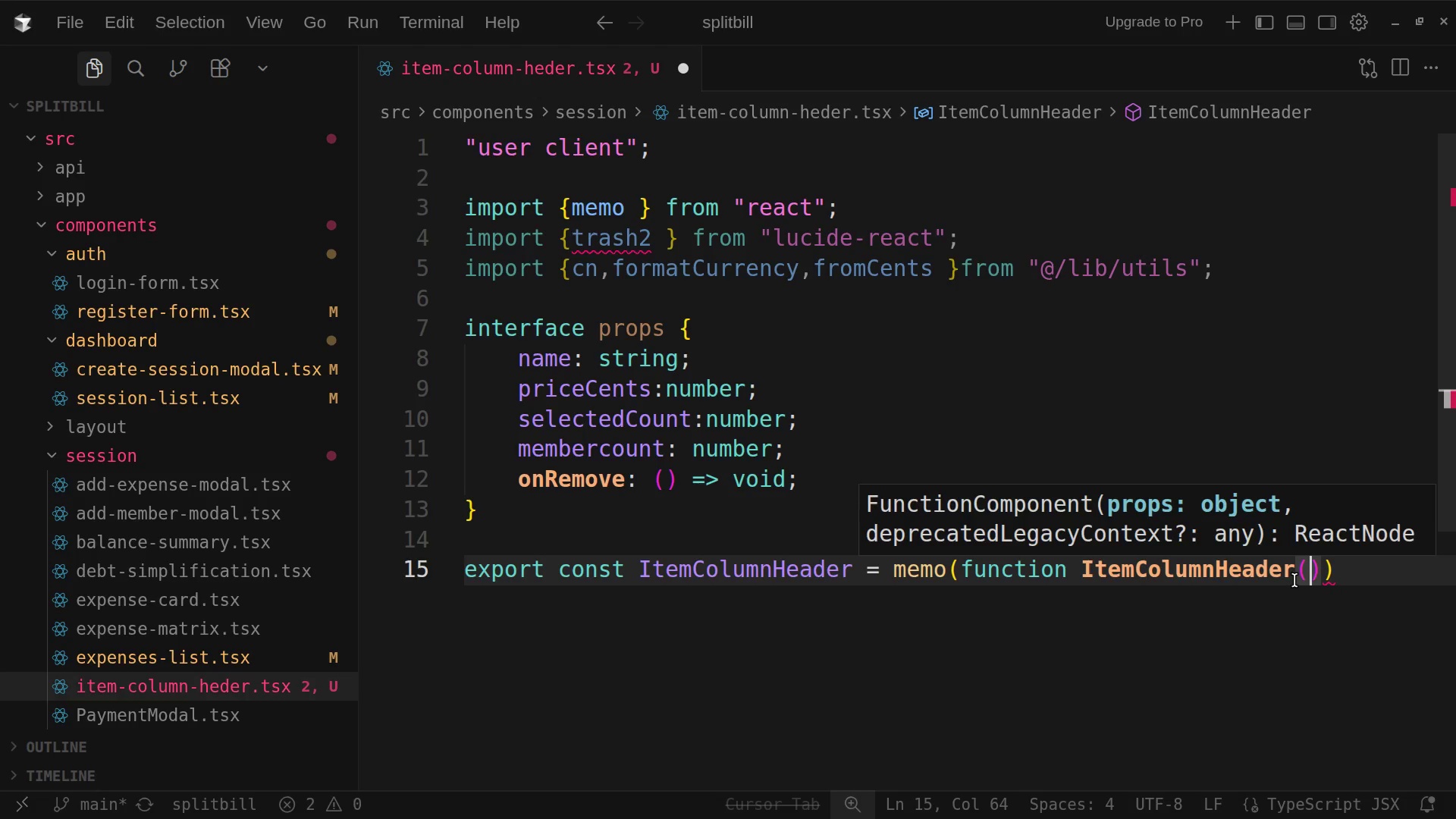 
key(Shift+BracketLeft)
 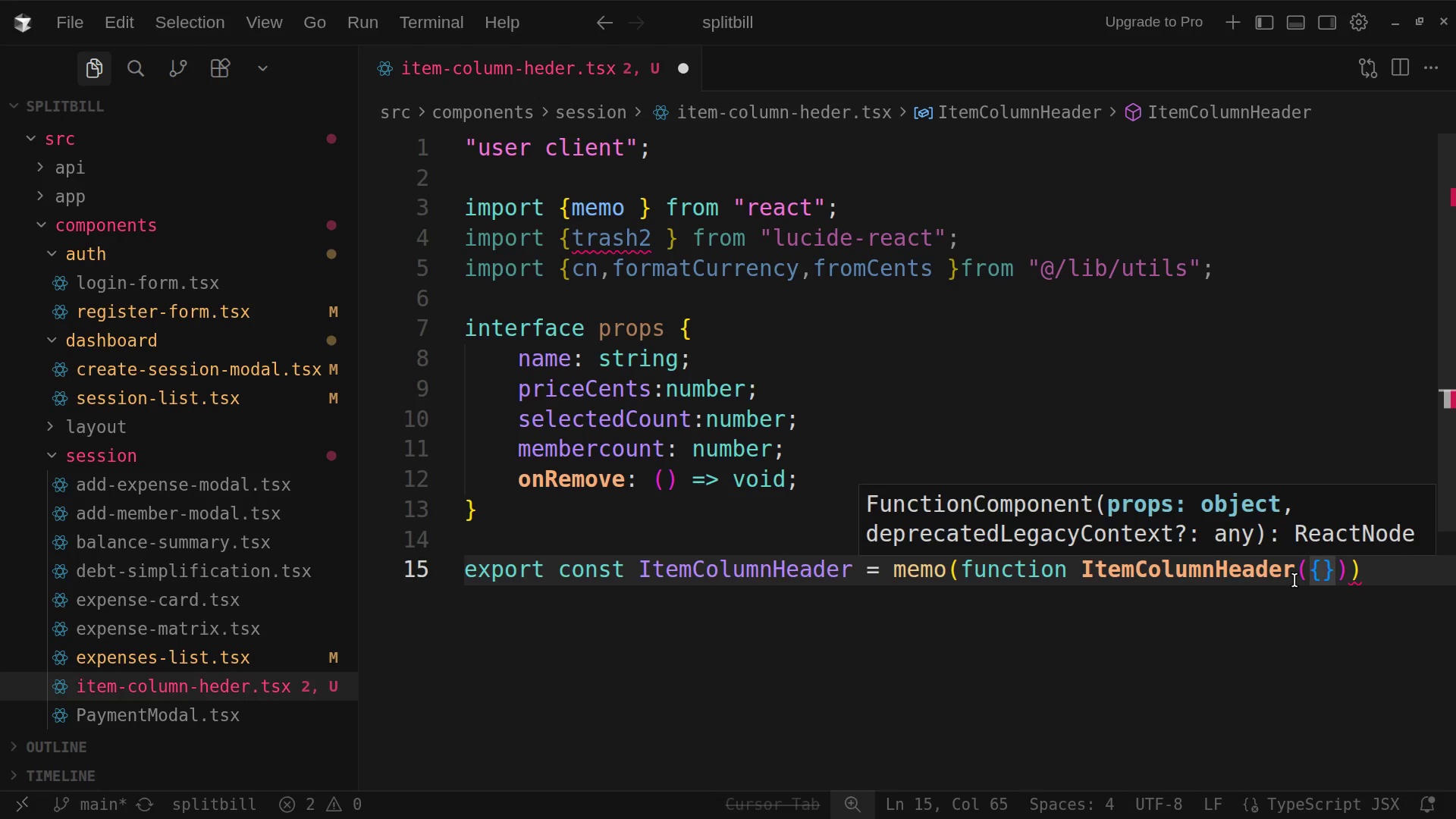 
wait(7.39)
 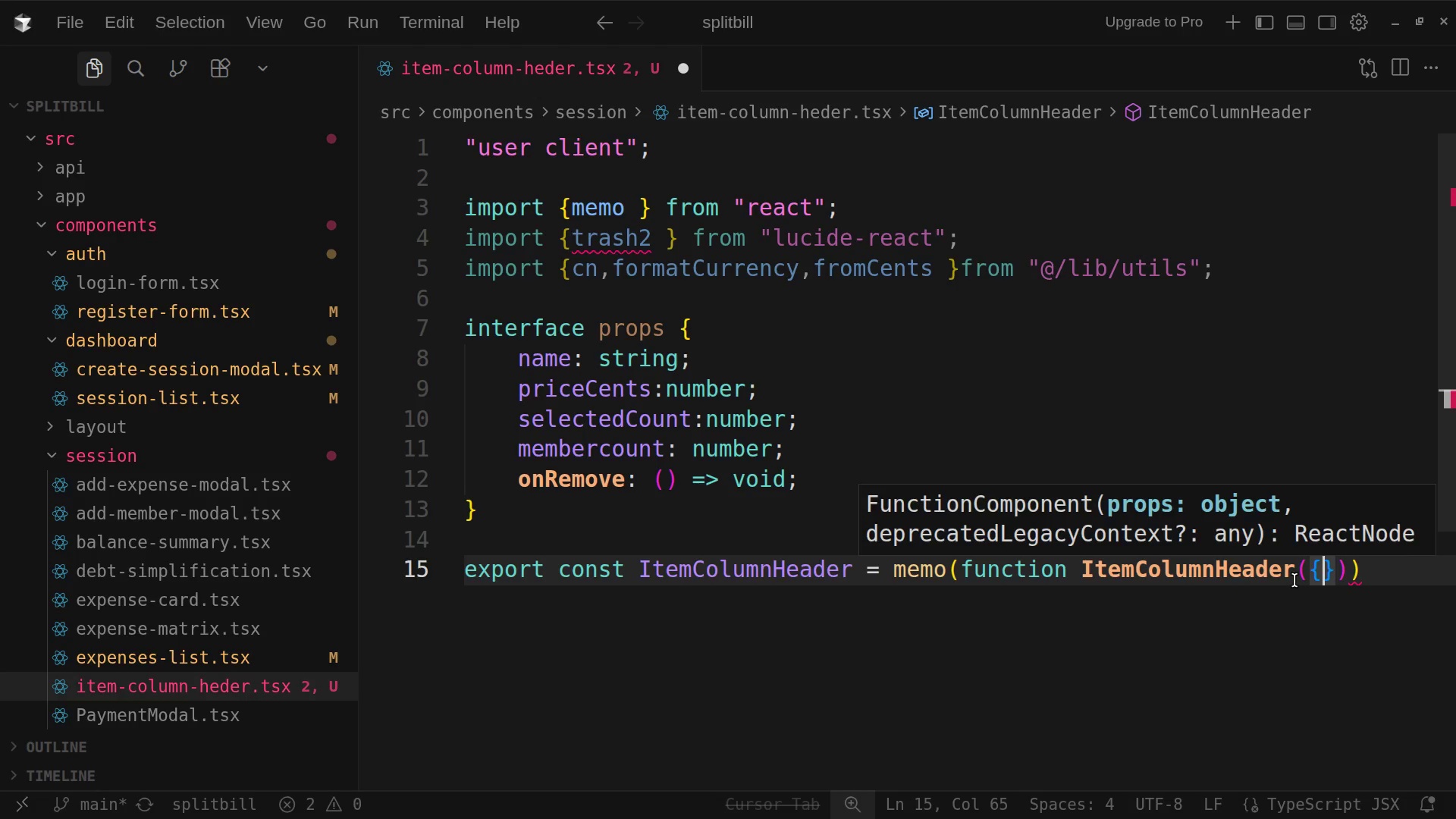 
key(Enter)
 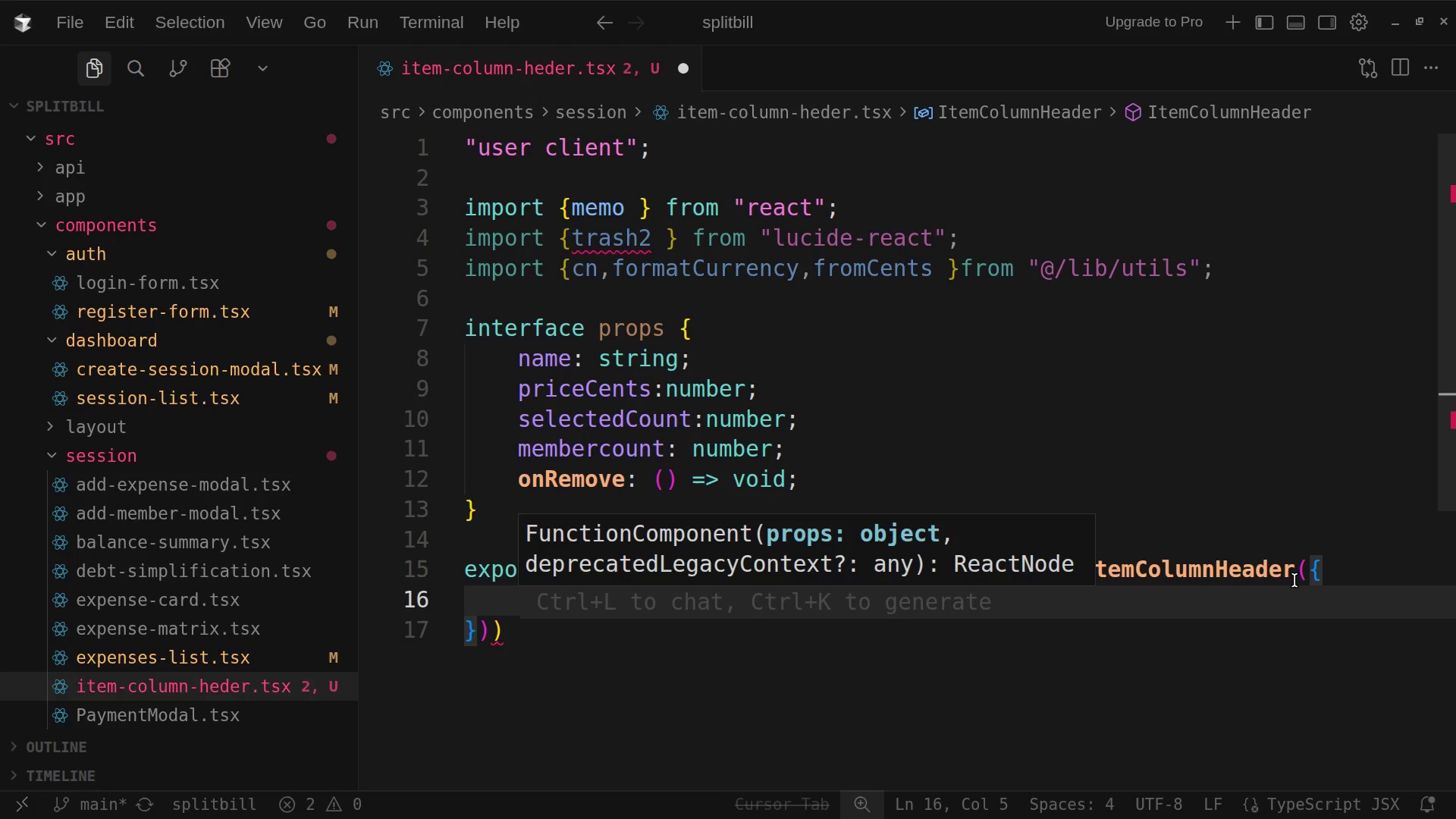 
type(name)
 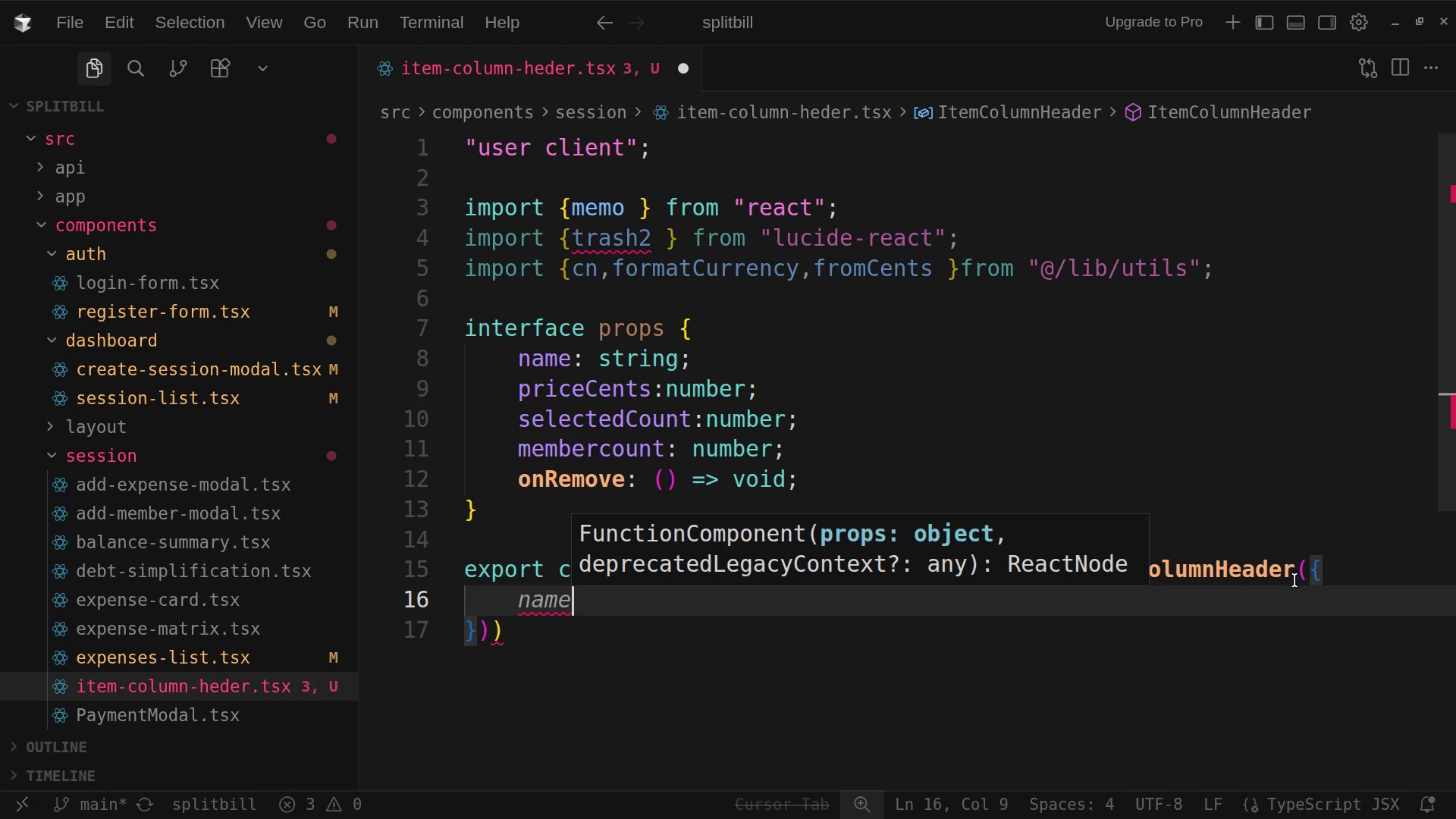 
key(Comma)
 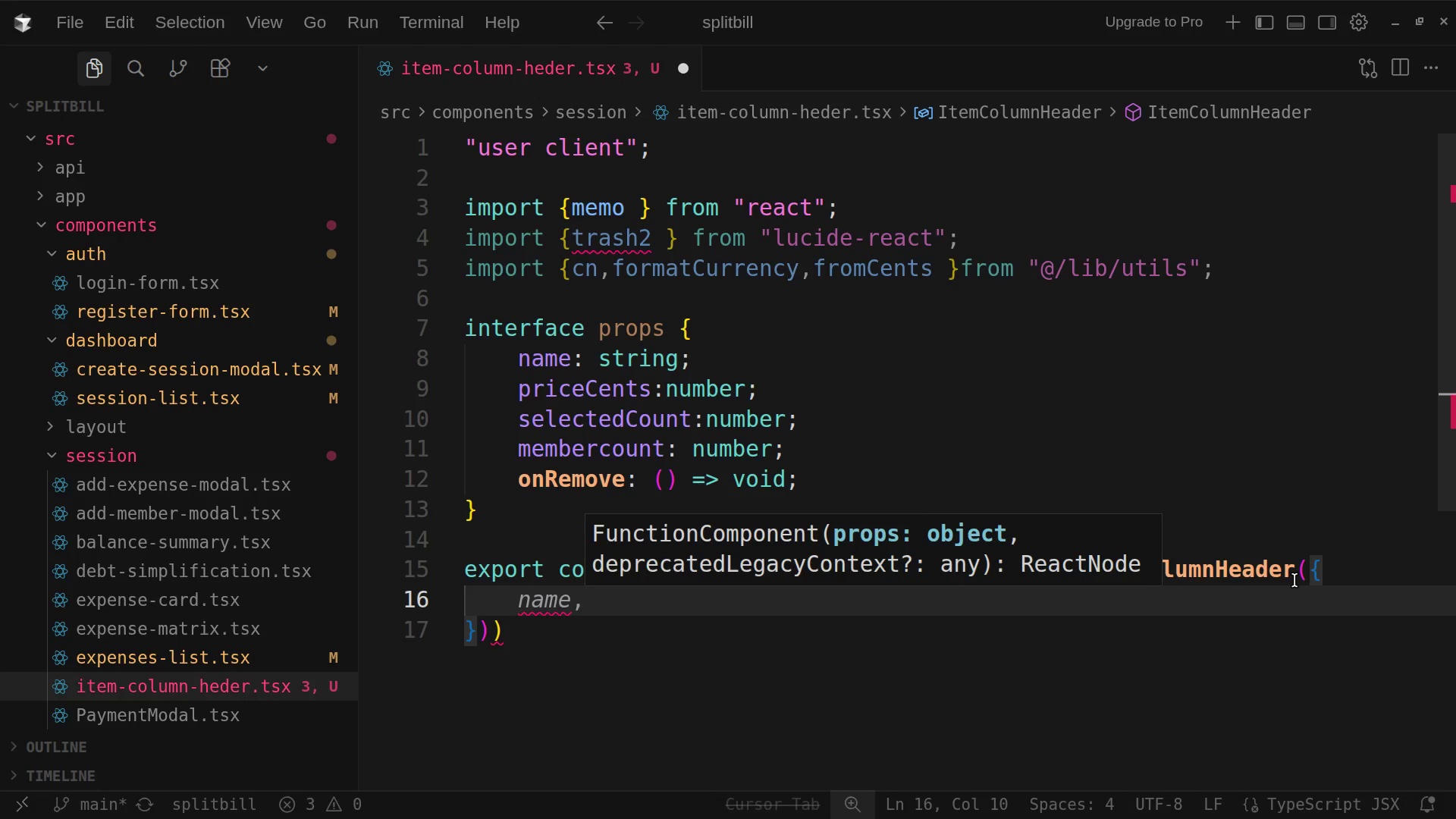 
key(Enter)
 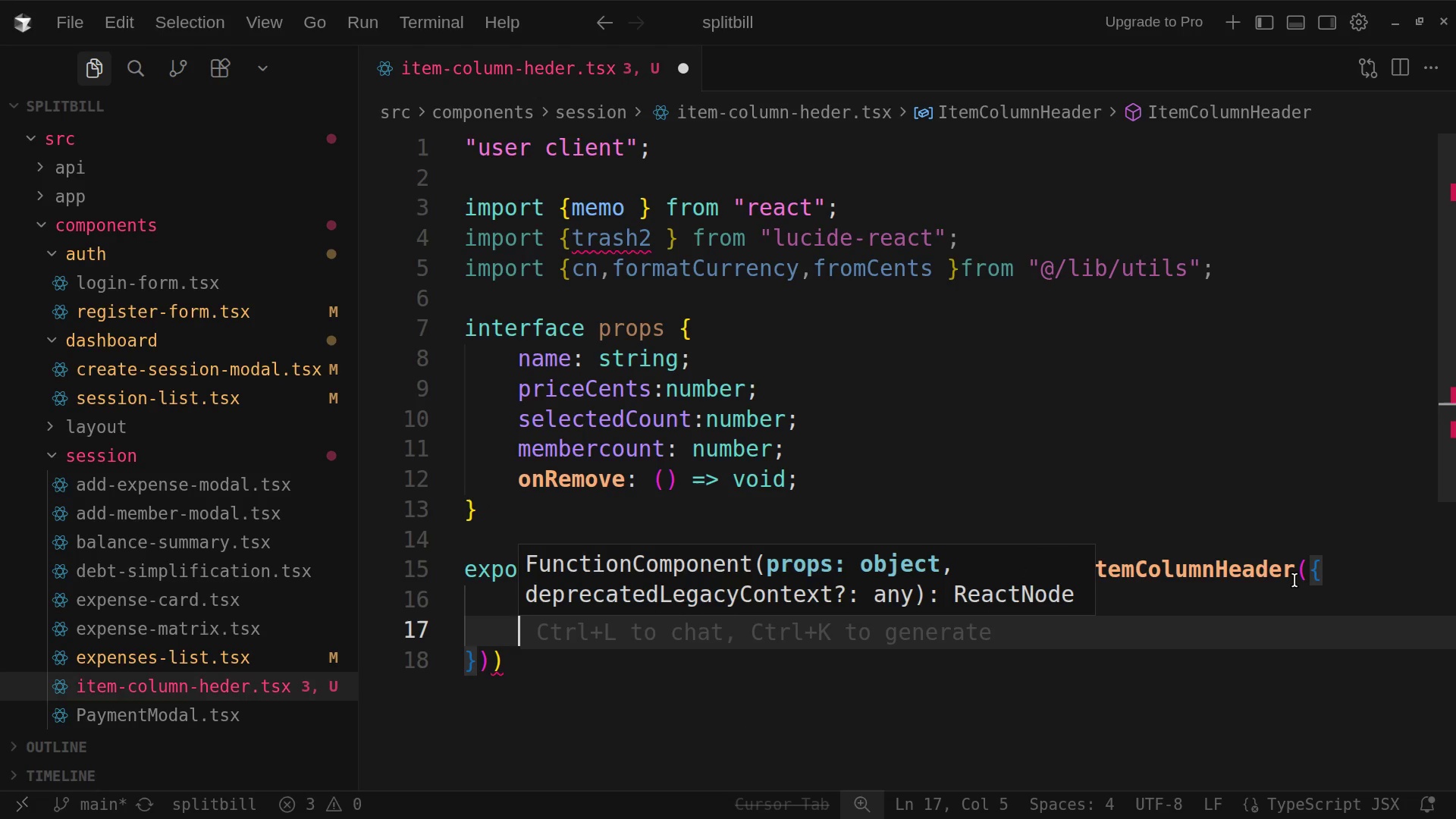 
type(priceCents,)
 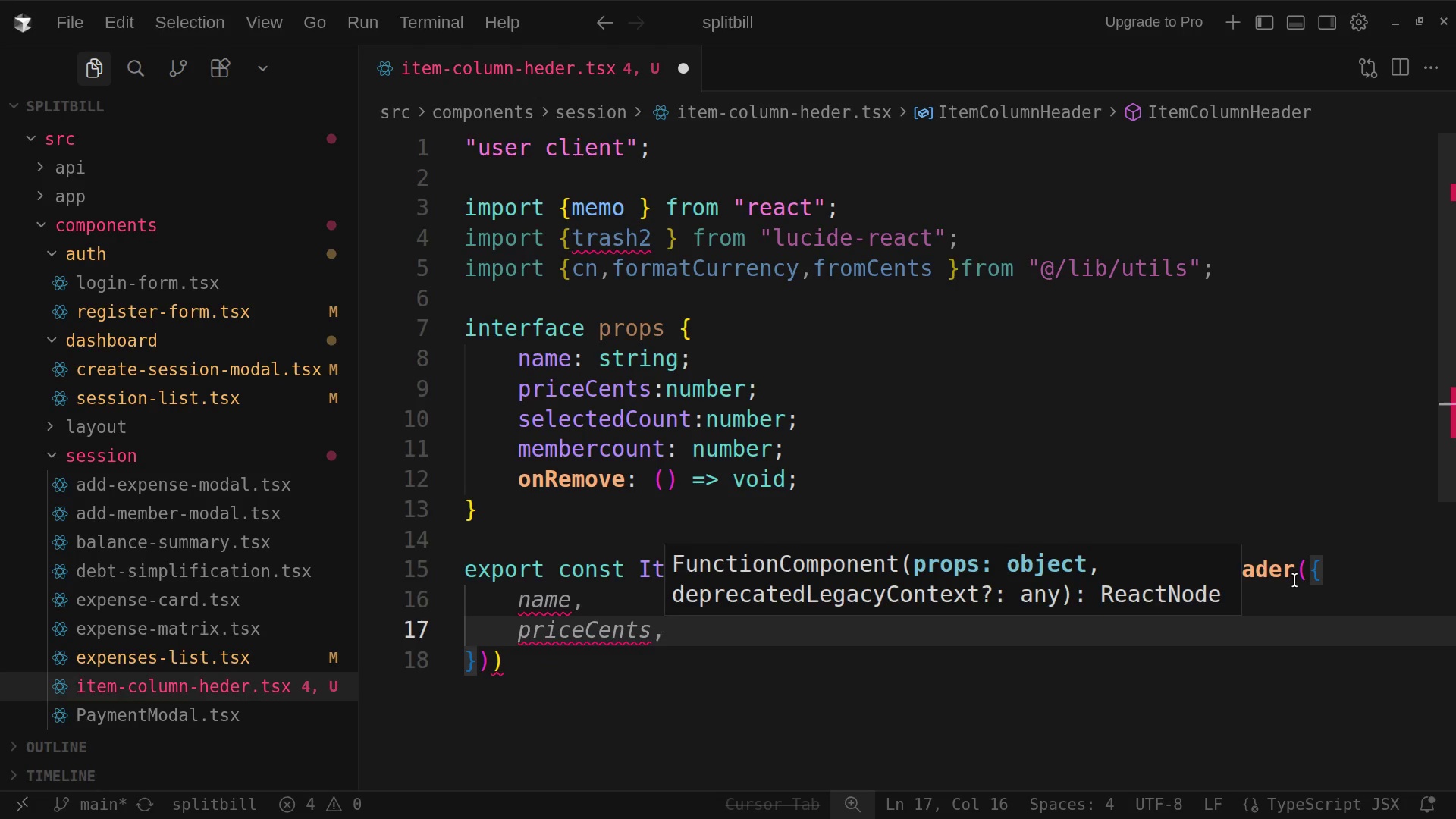 
key(Enter)
 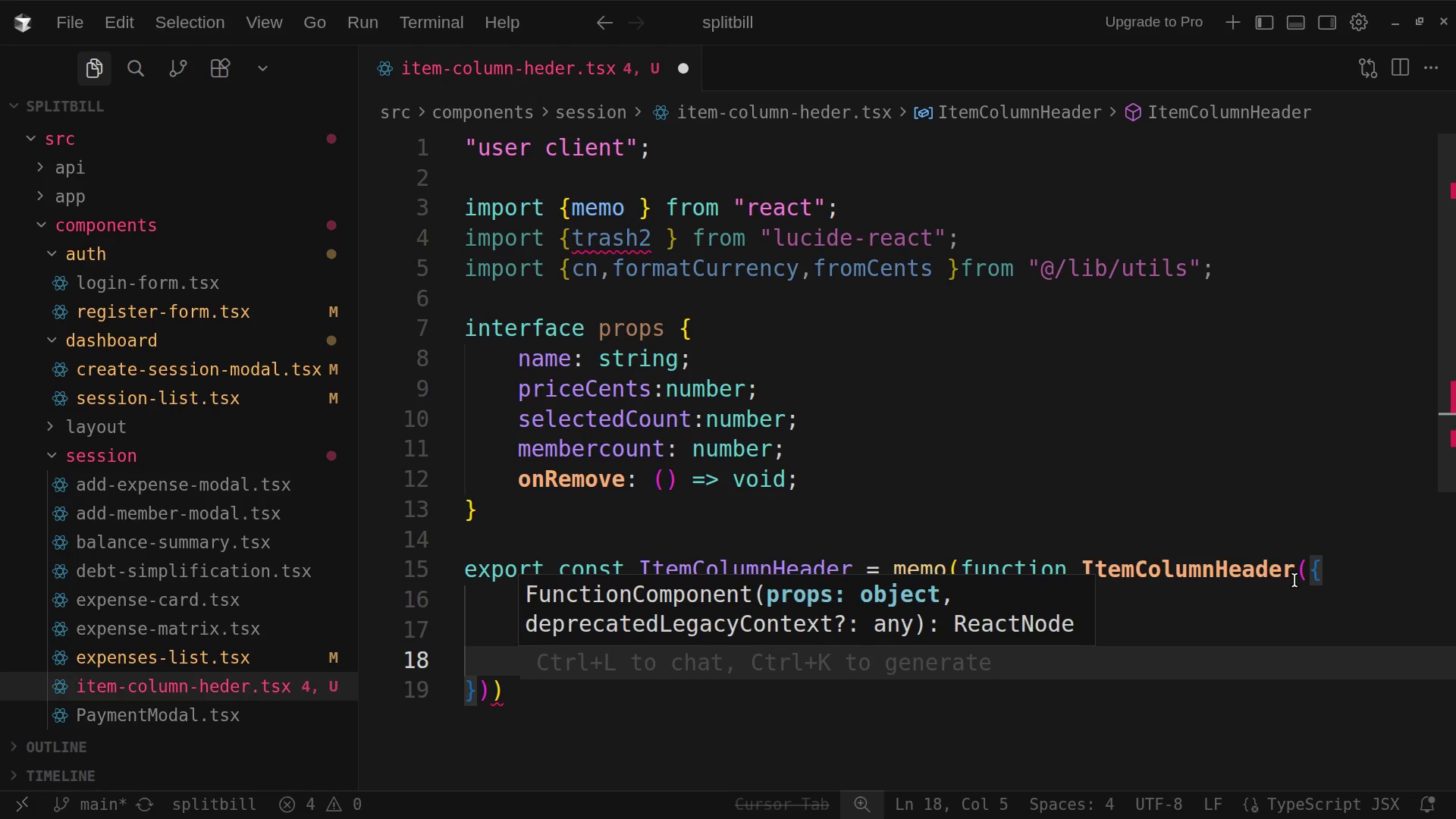 
wait(5.24)
 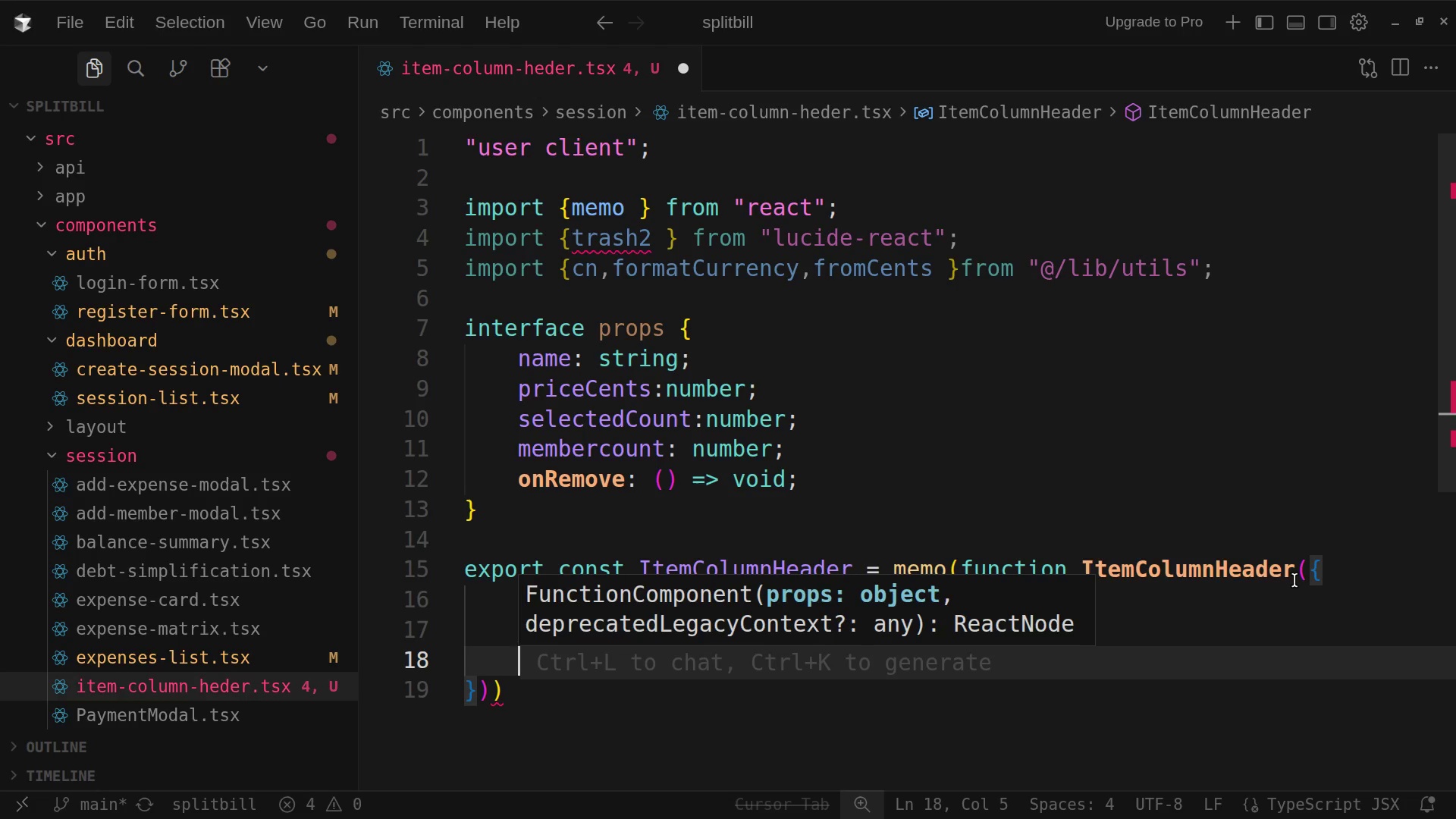 
type(elected)
 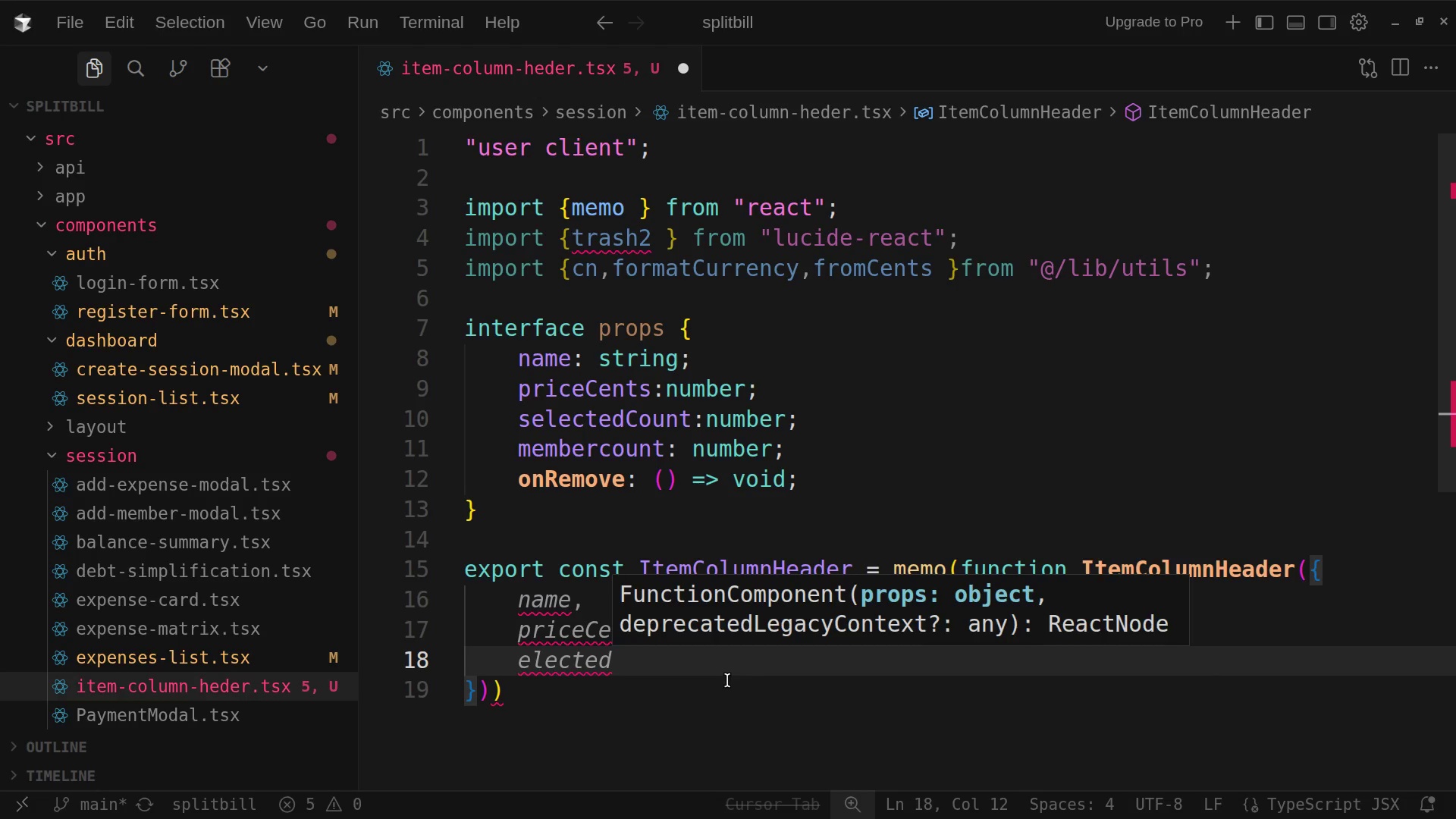 
wait(5.13)
 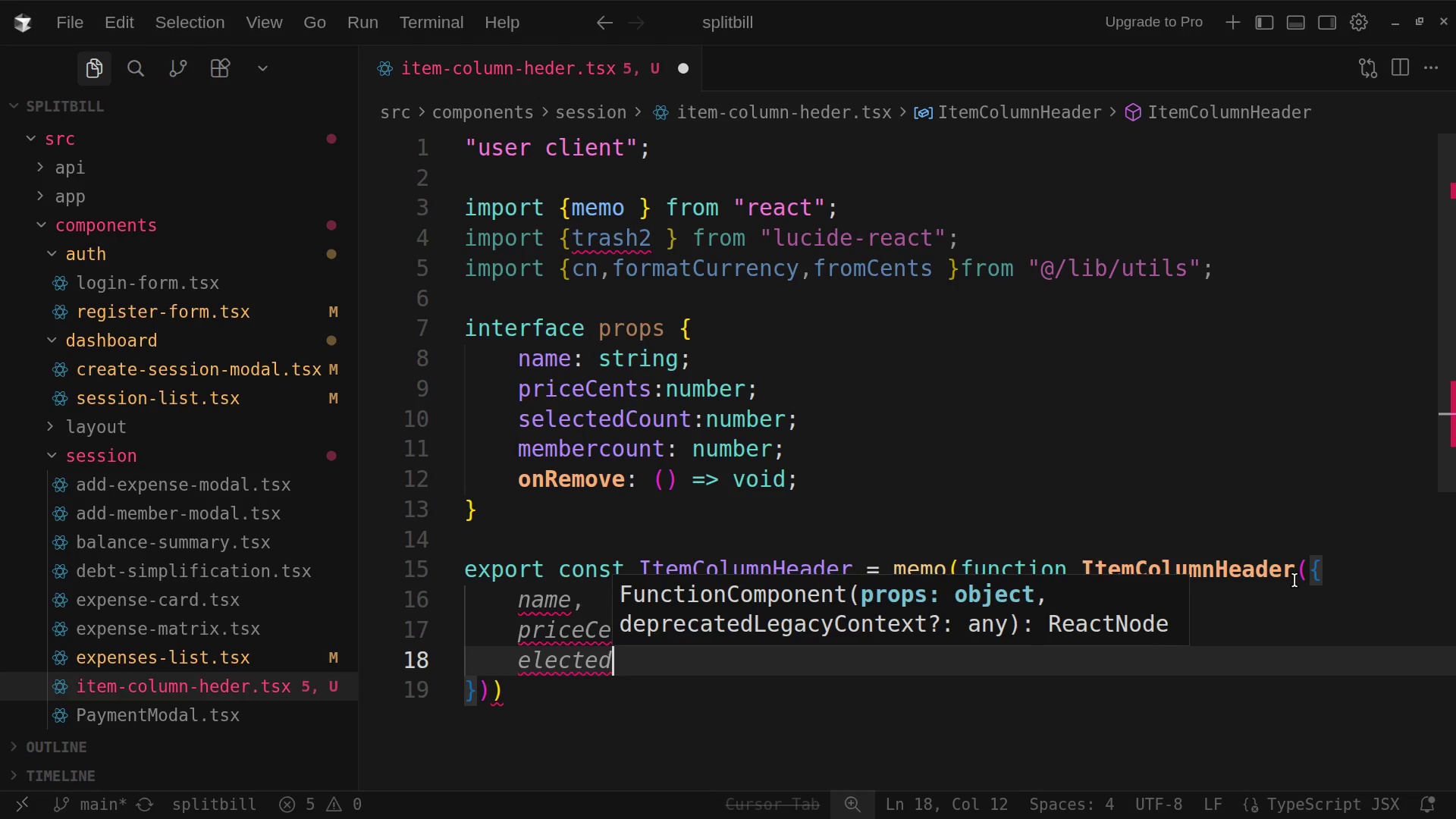 
left_click([519, 667])
 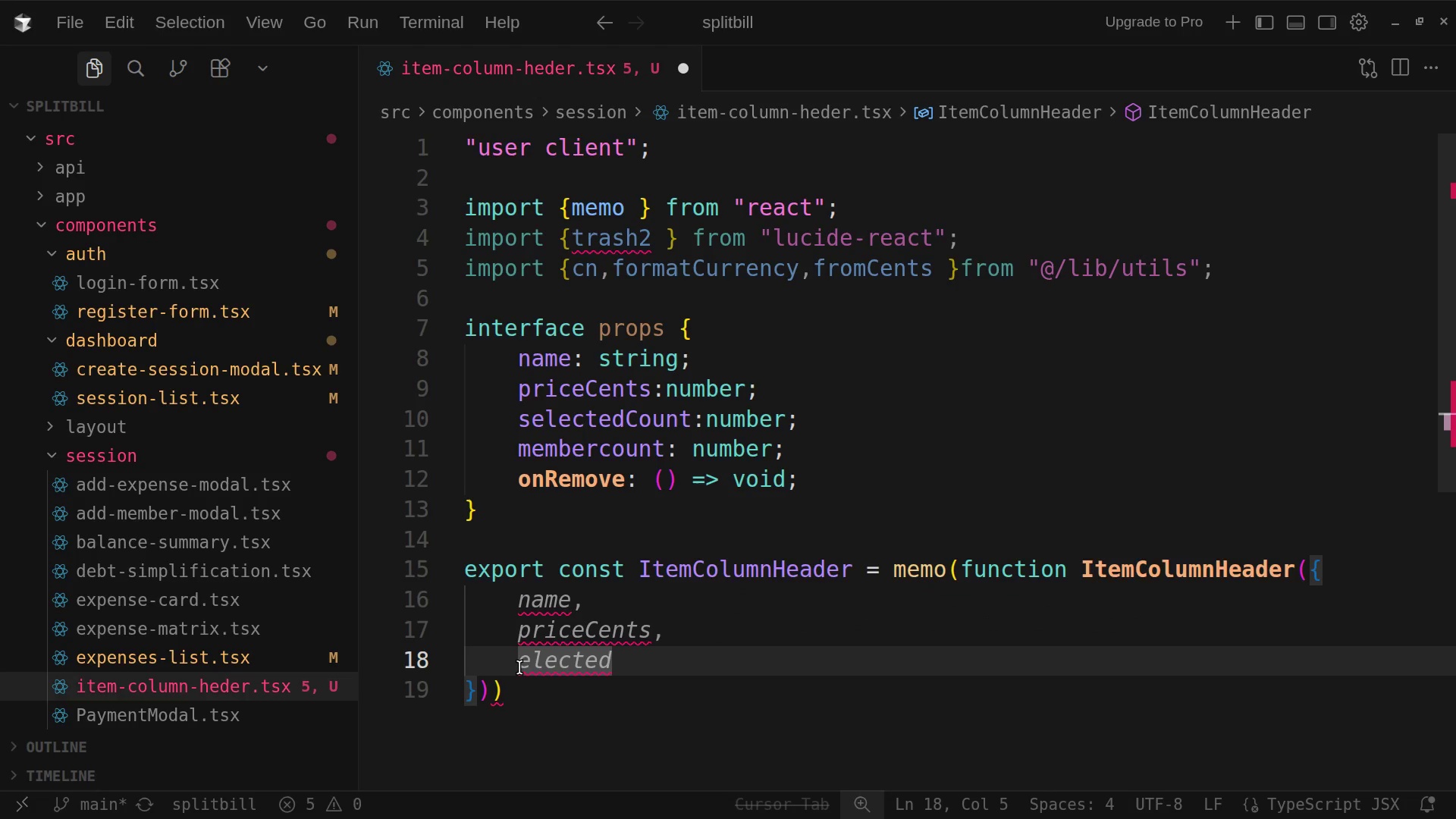 
key(S)
 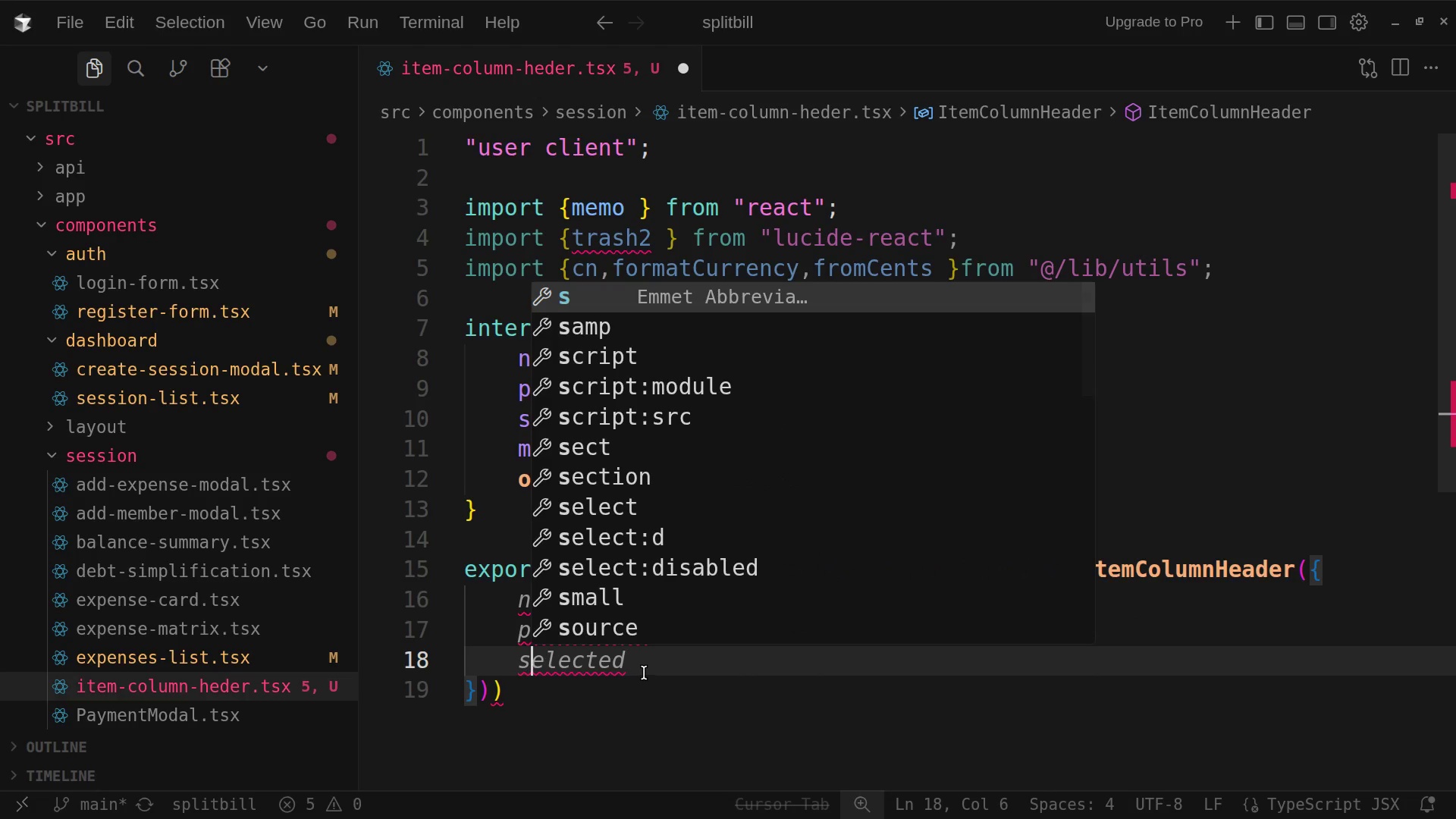 
left_click([644, 673])
 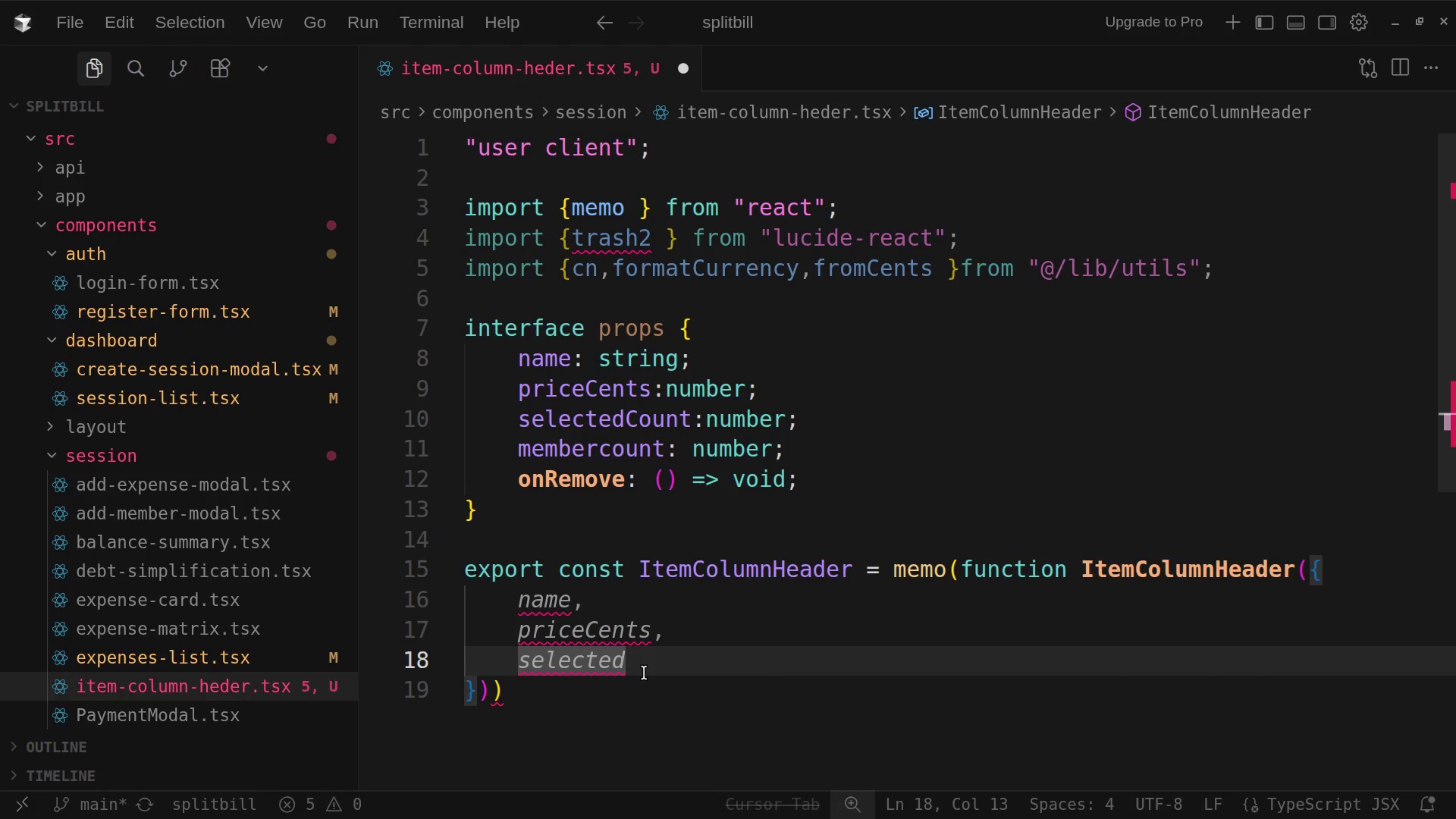 
type(Count)
 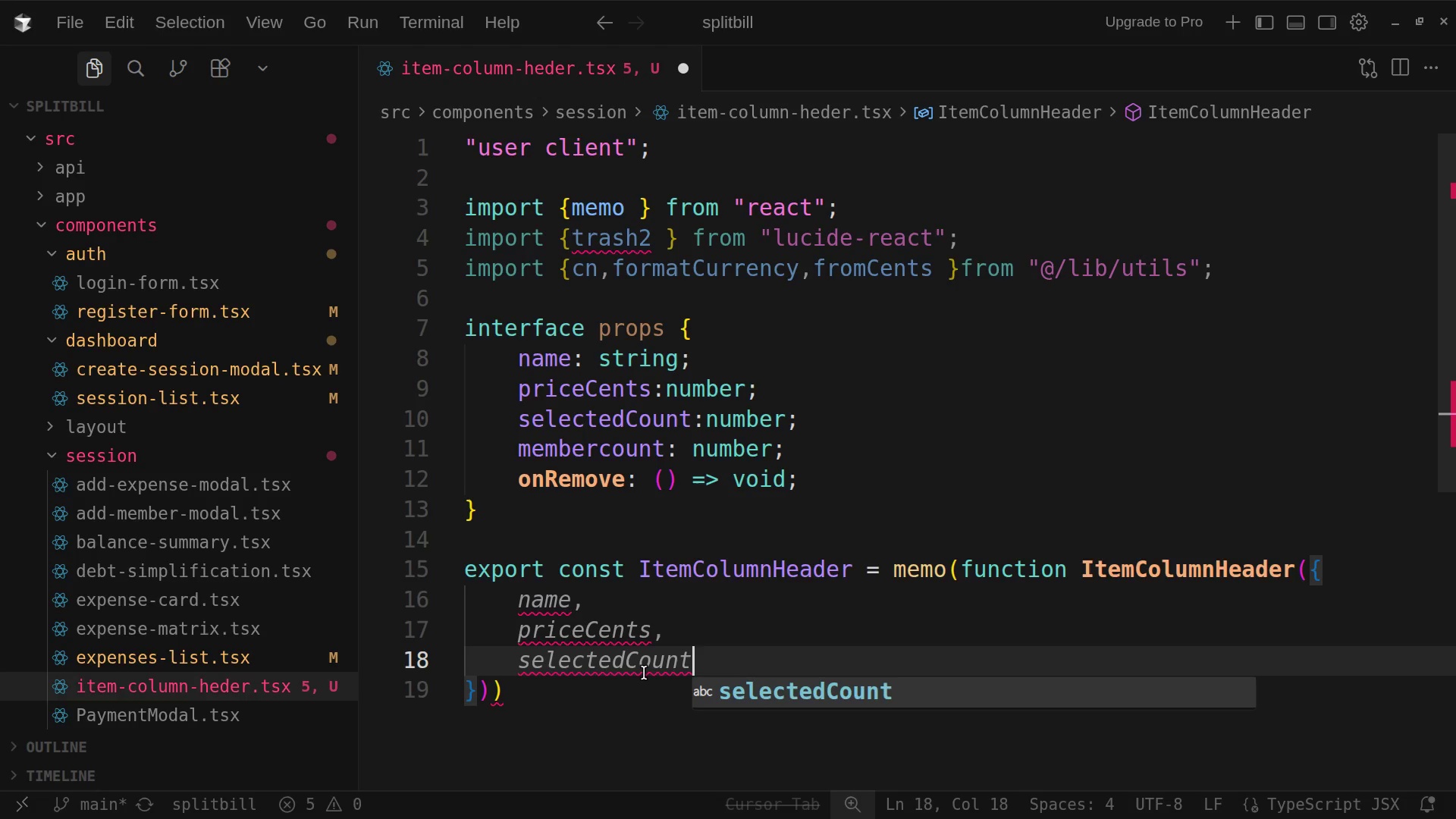 
wait(5.96)
 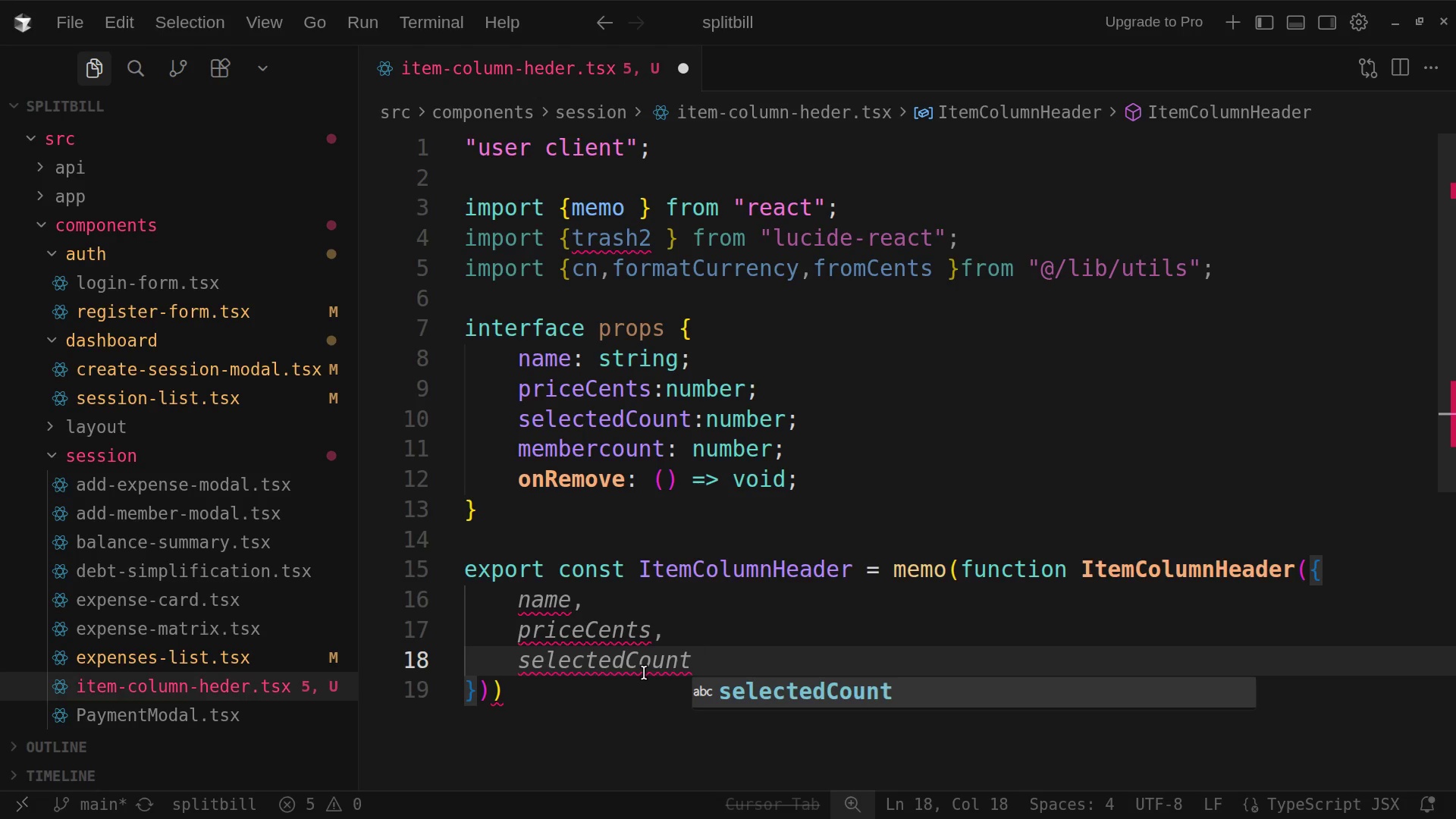 
key(Comma)
 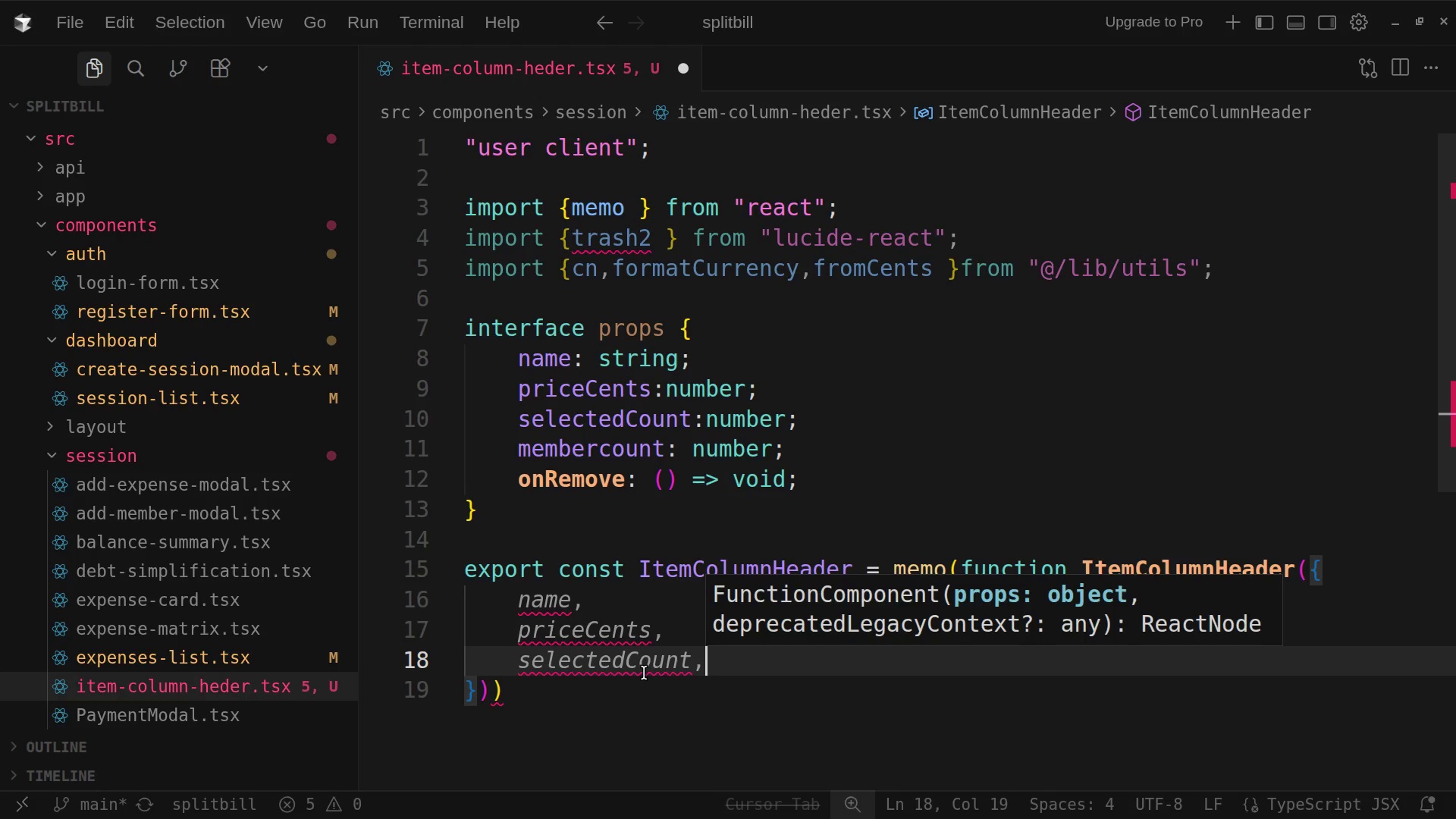 
wait(7.26)
 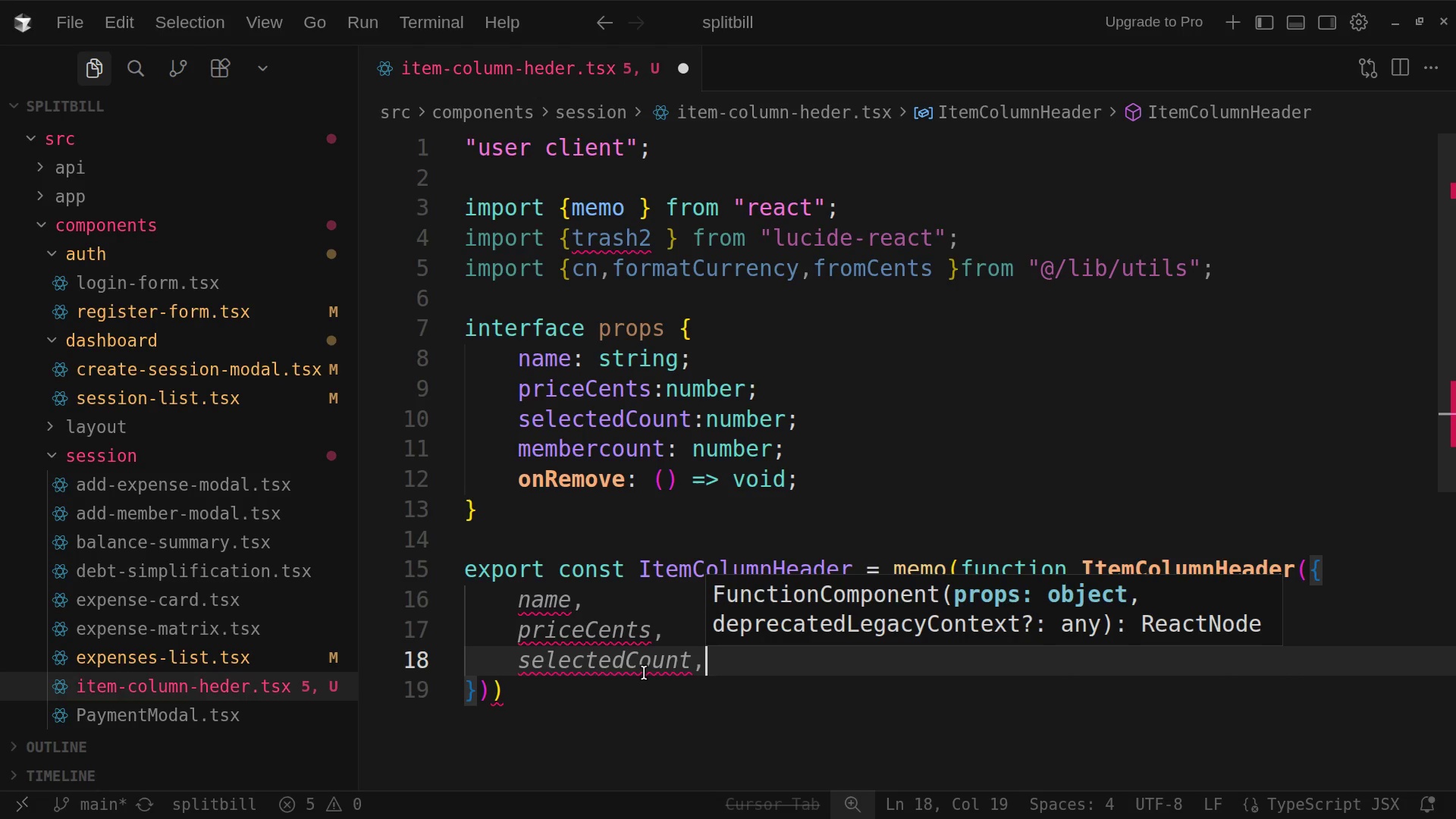 
key(Enter)
 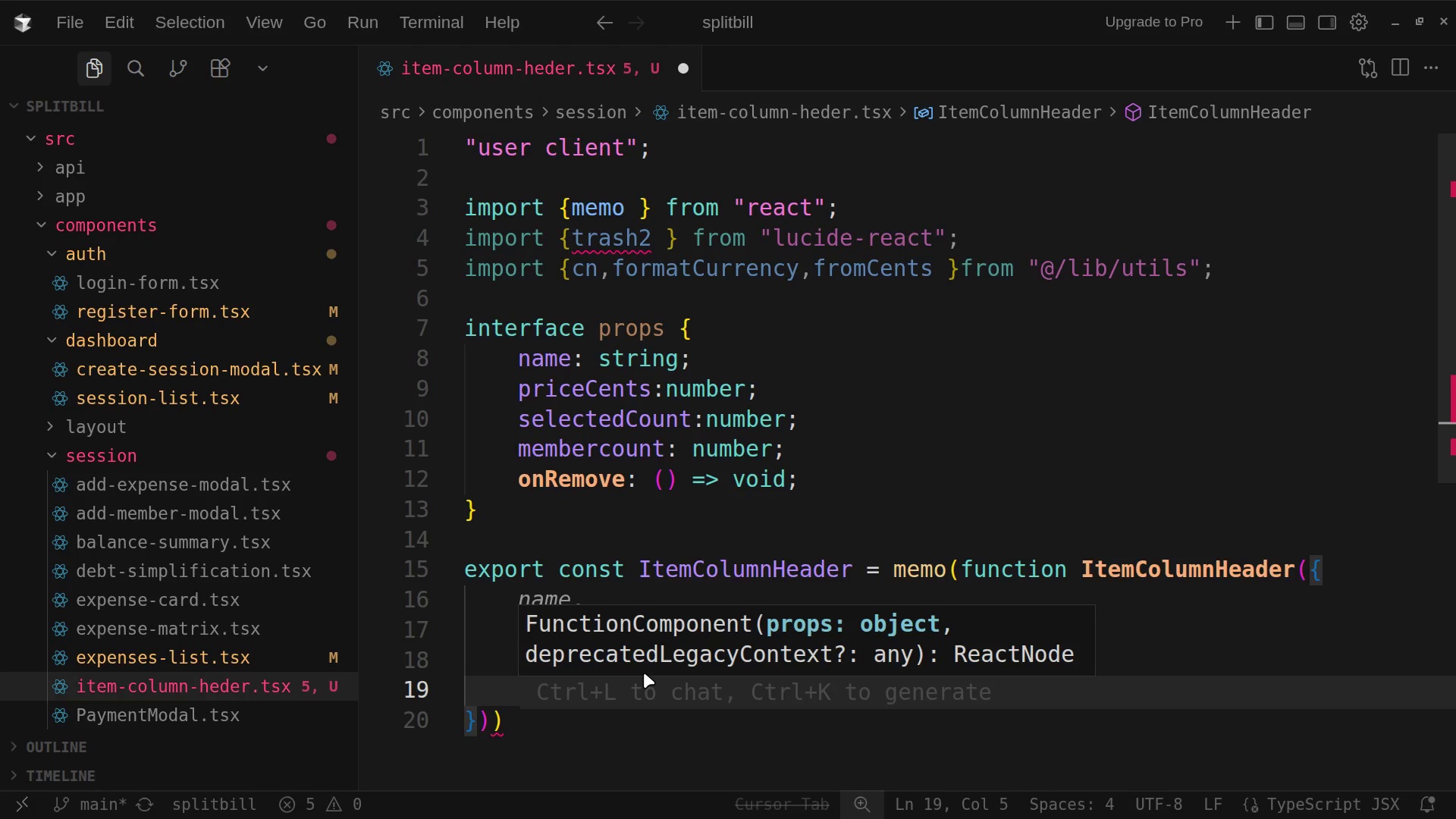 
type(onRmove)
 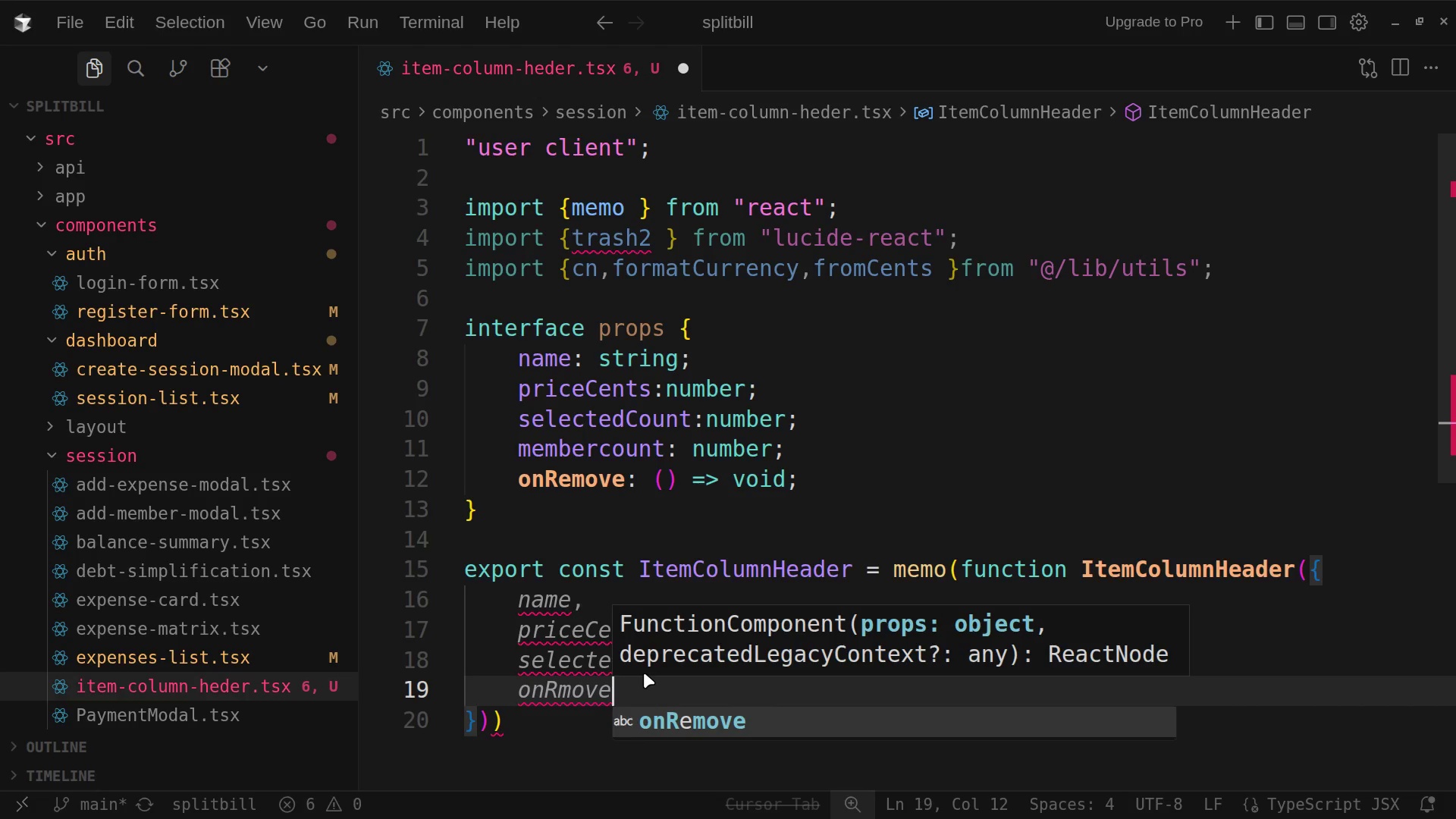 
wait(5.31)
 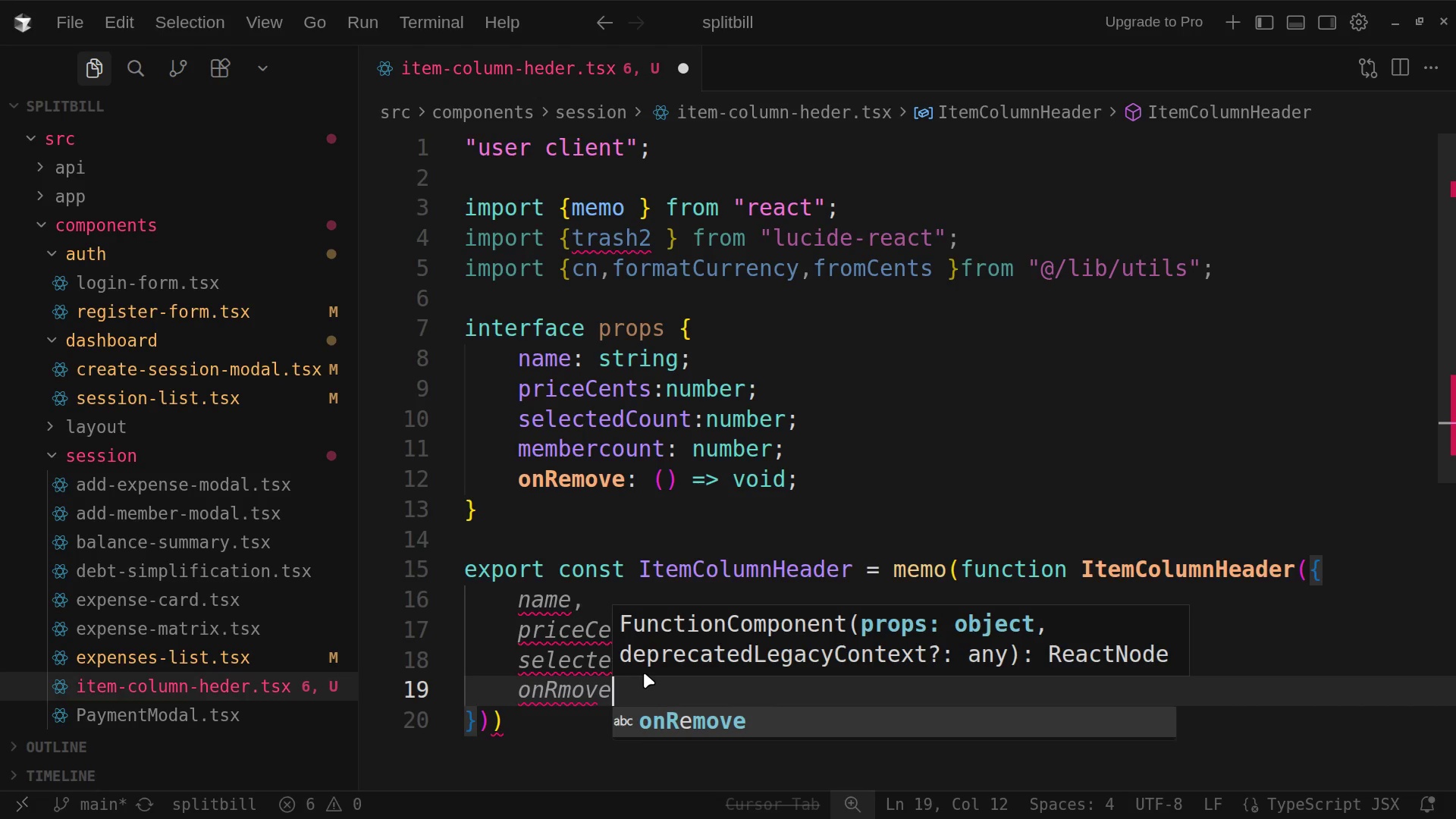 
left_click([566, 695])
 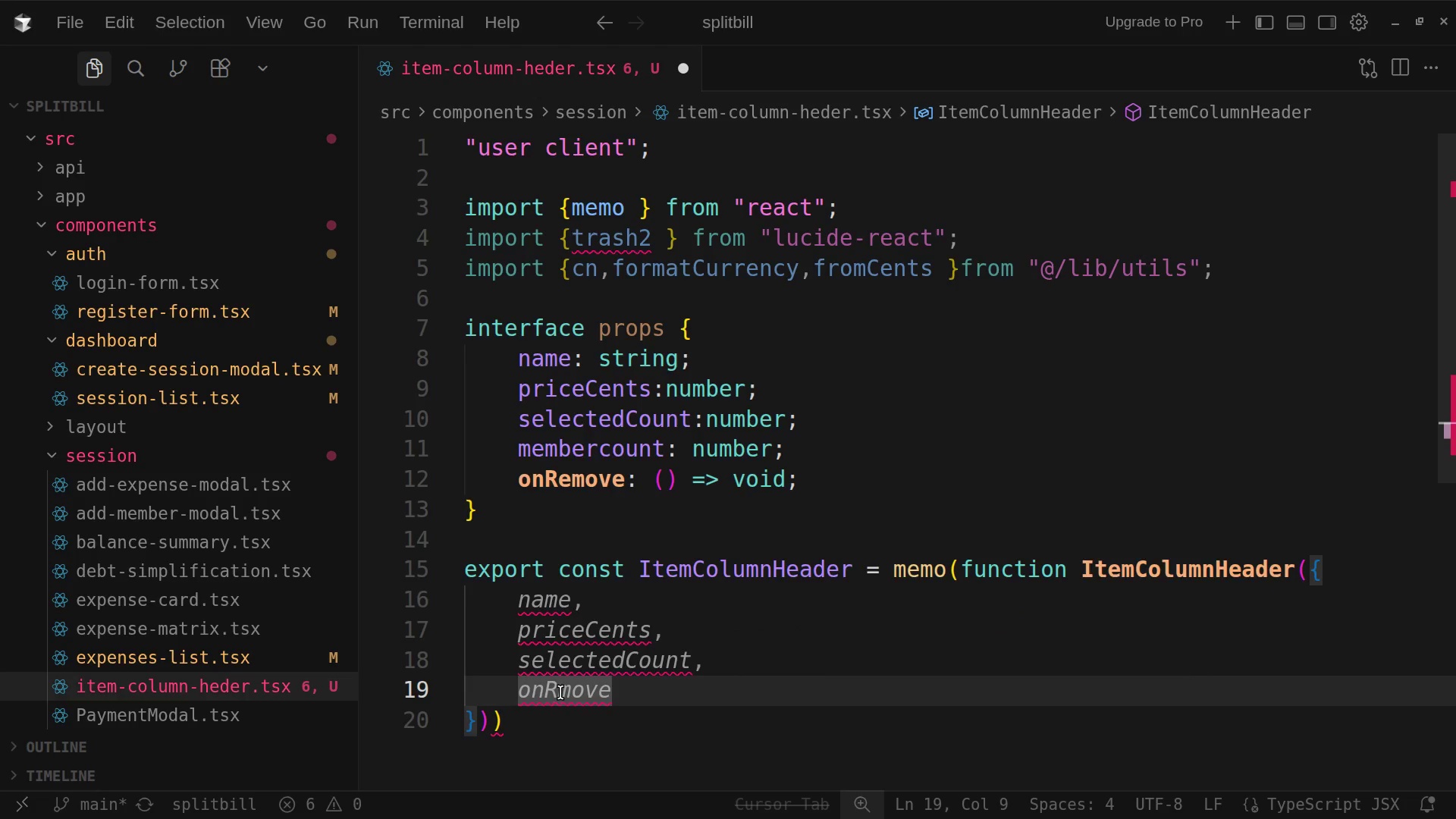 
left_click([560, 692])
 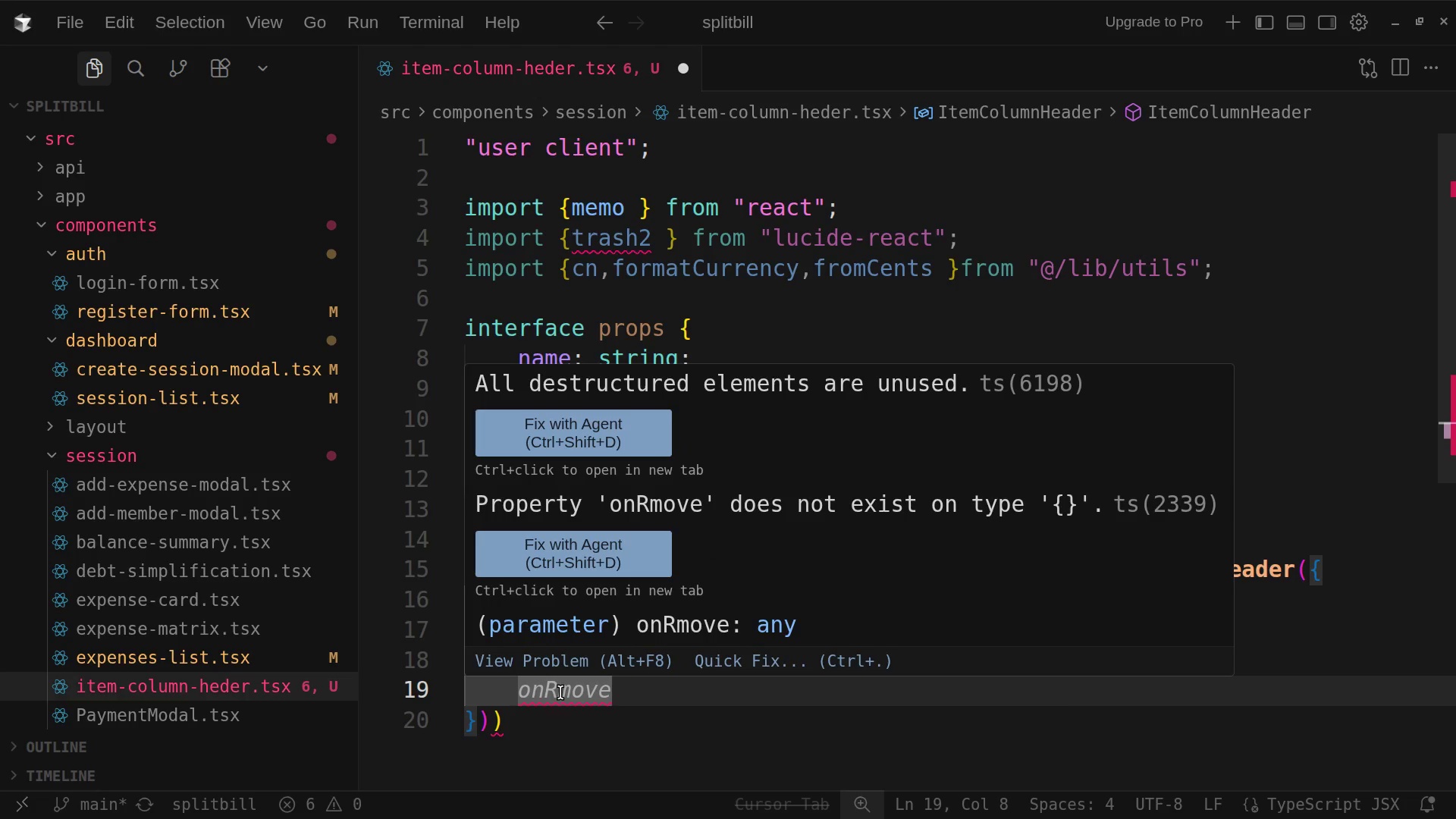 
key(E)
 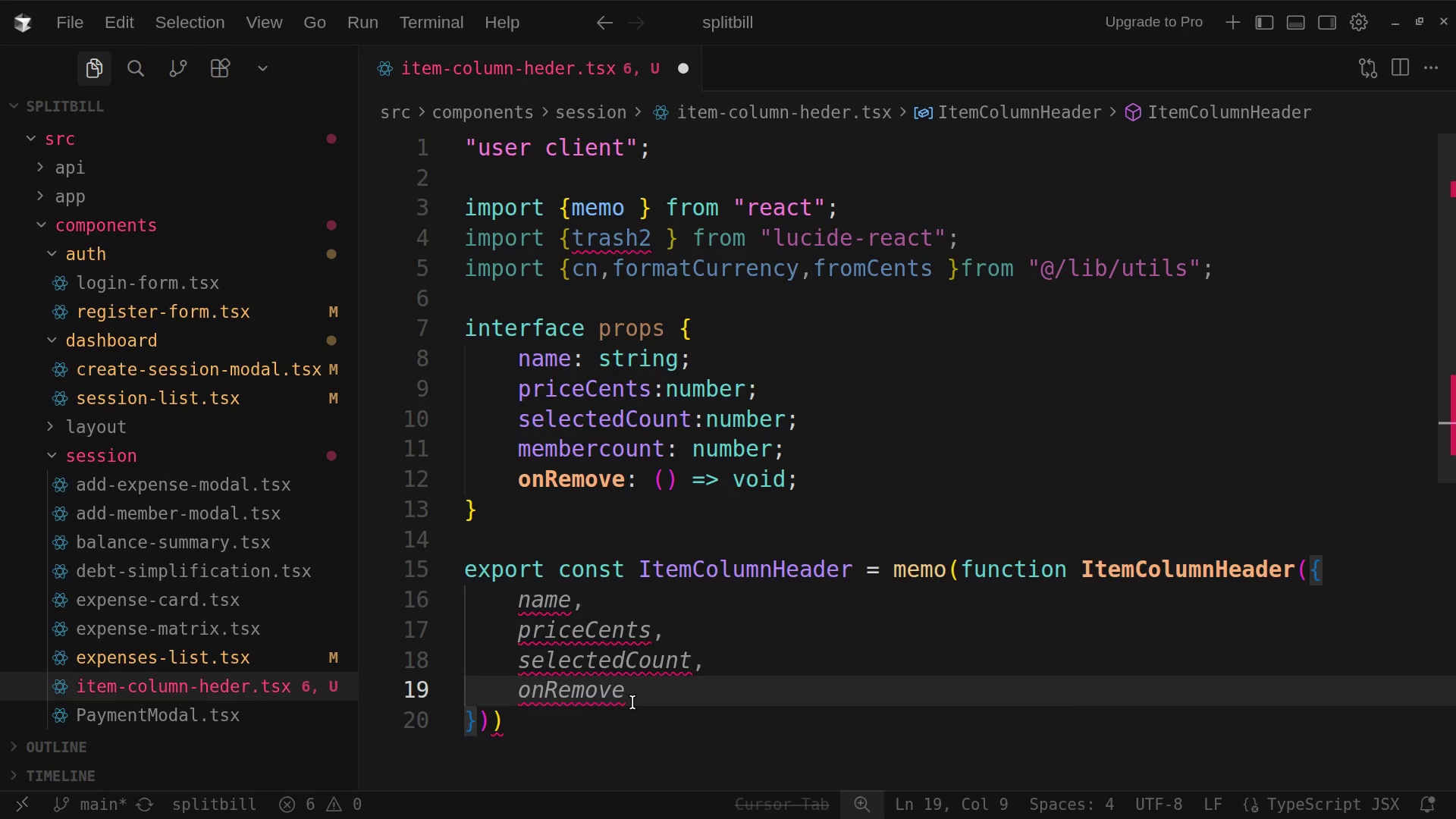 
left_click([634, 700])
 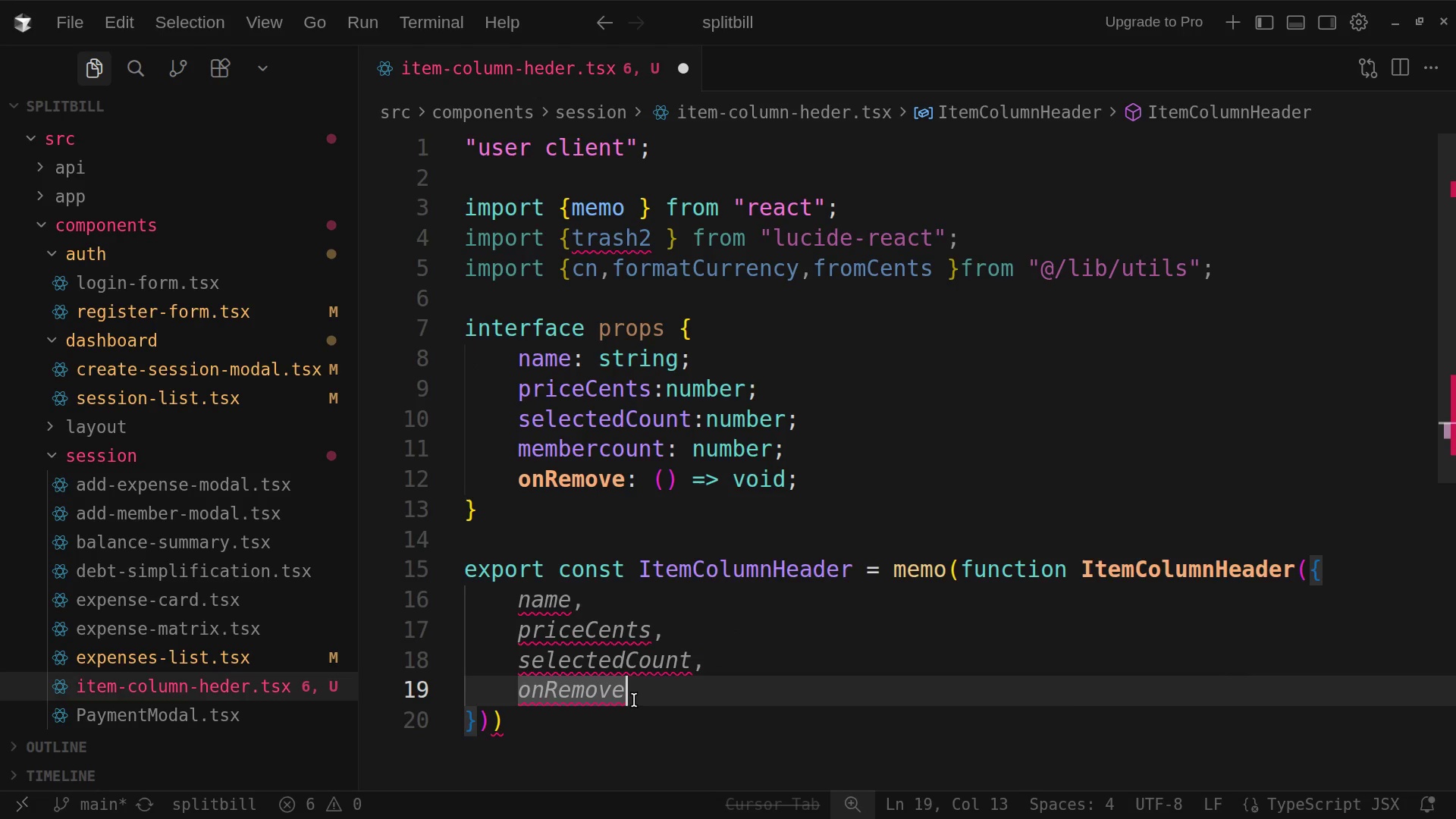 
key(Semicolon)
 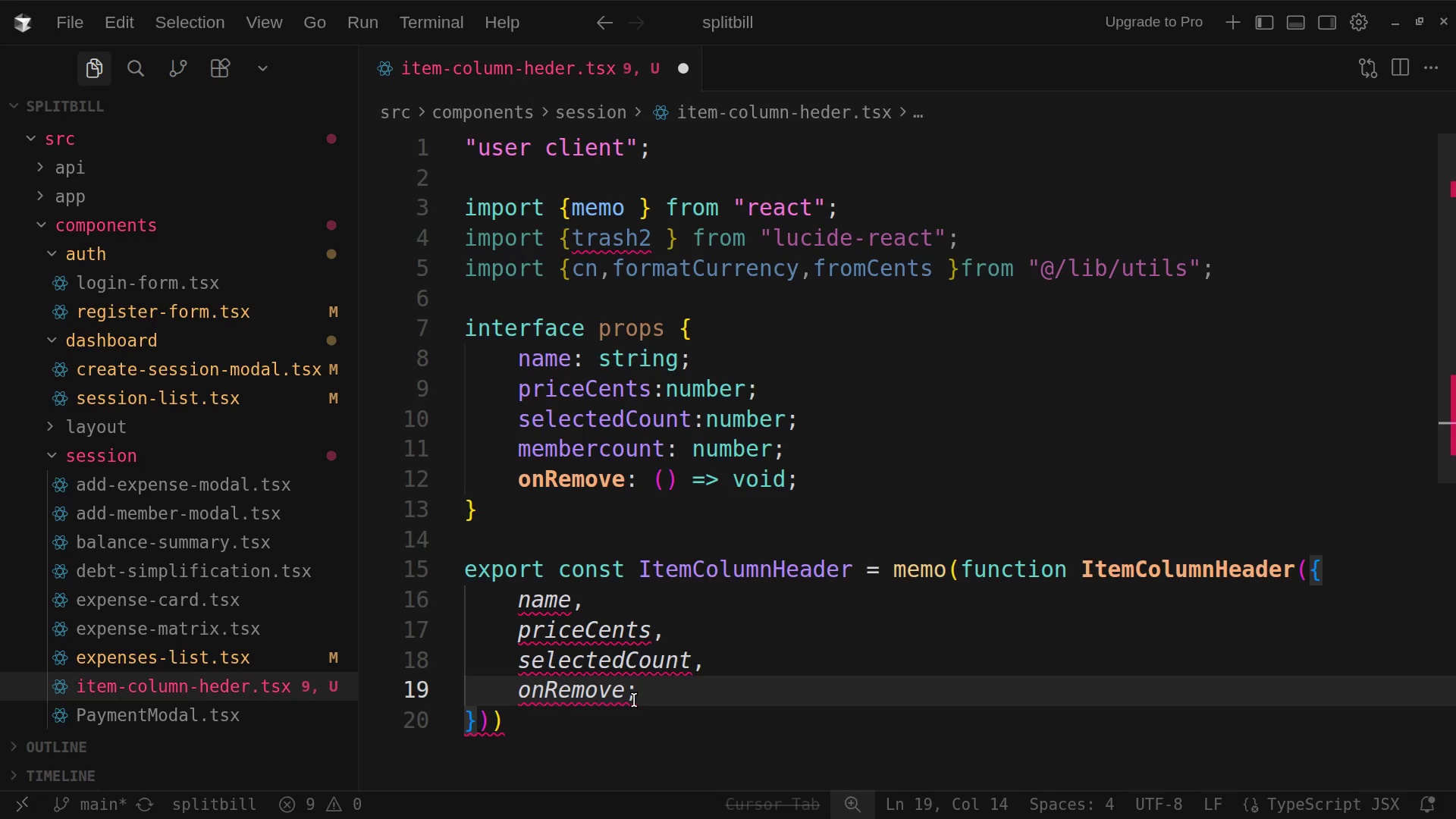 
key(Backspace)
 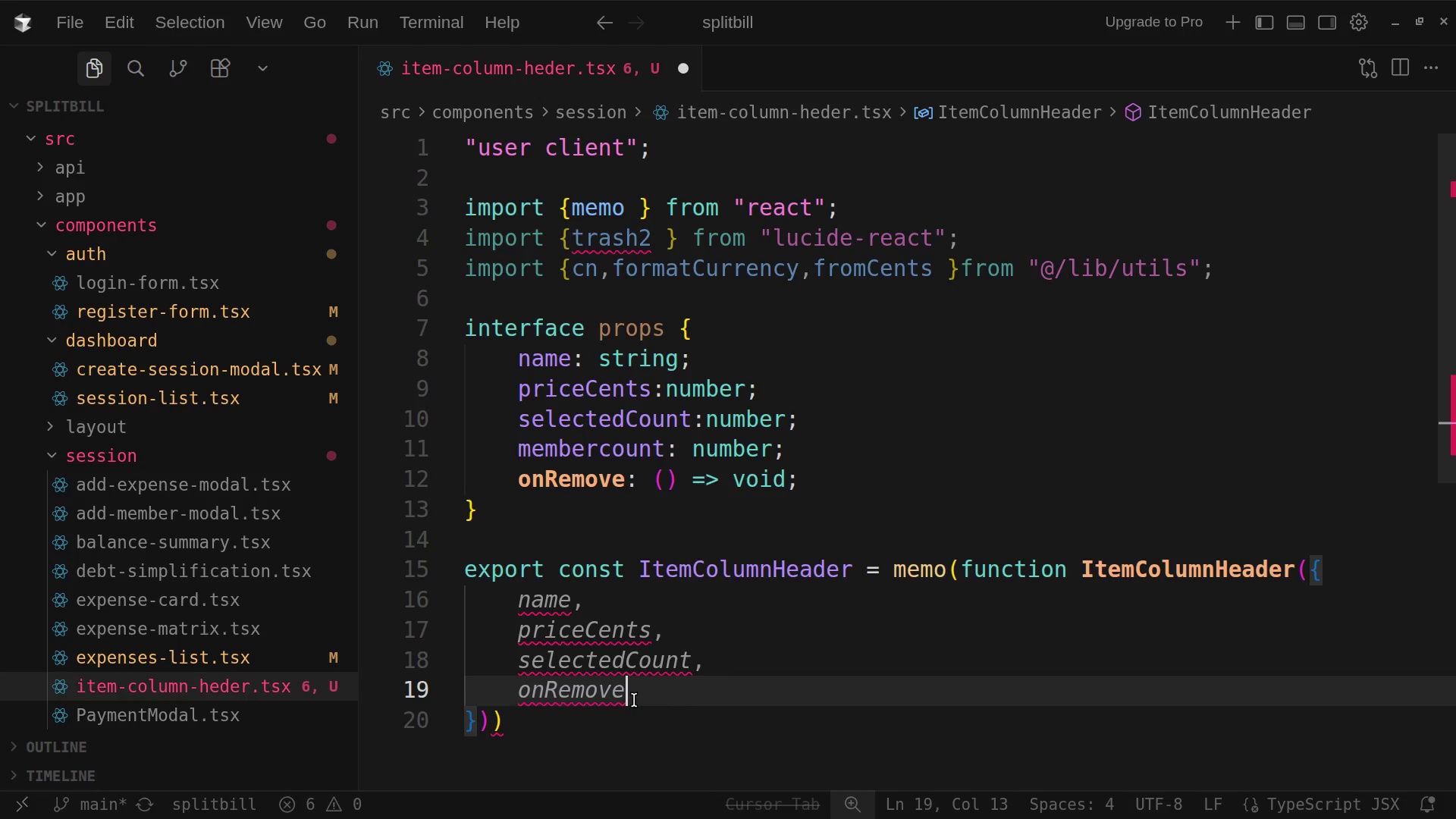 
key(Comma)
 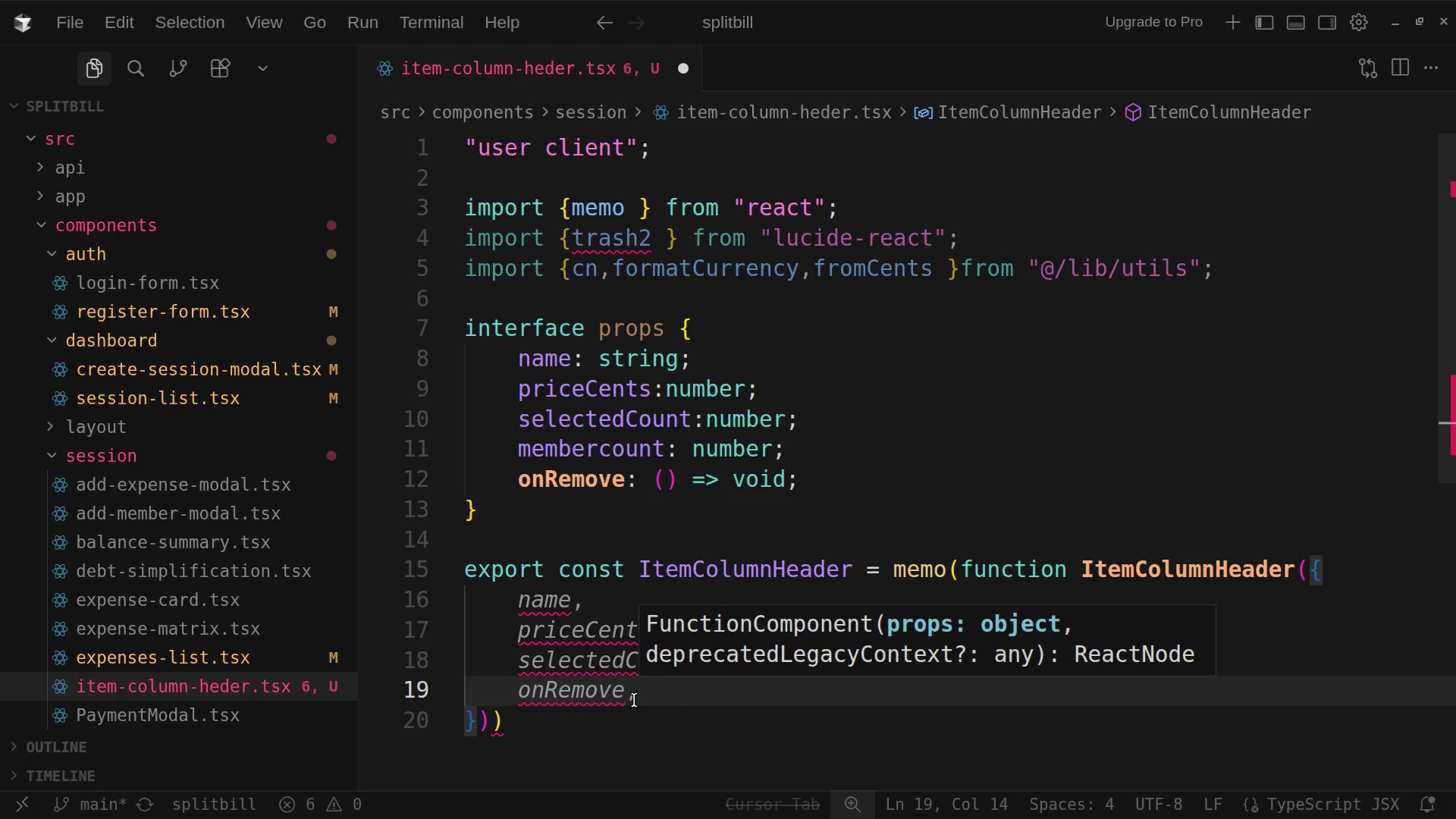 
wait(8.91)
 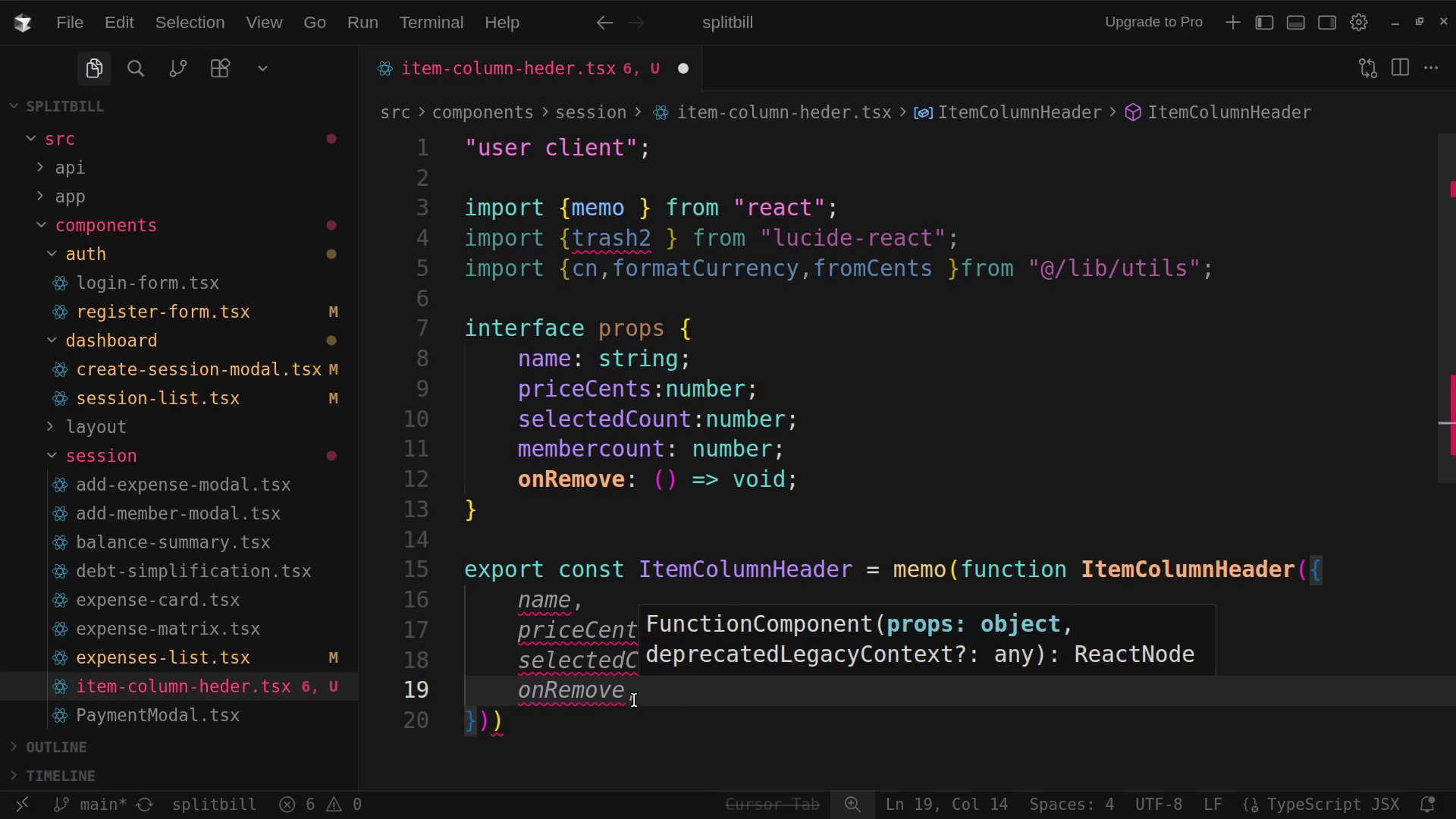 
left_click([478, 728])
 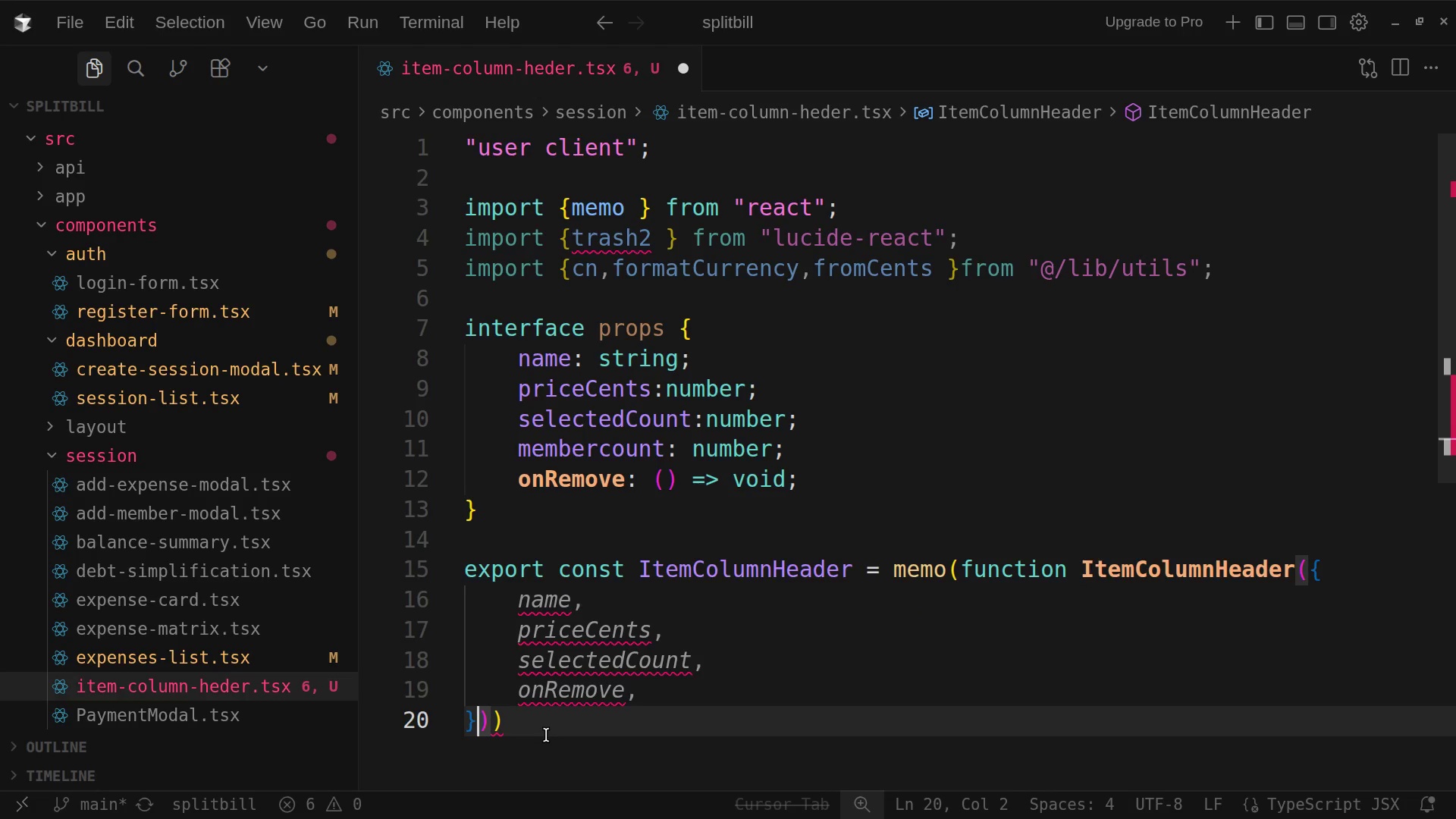 
wait(5.68)
 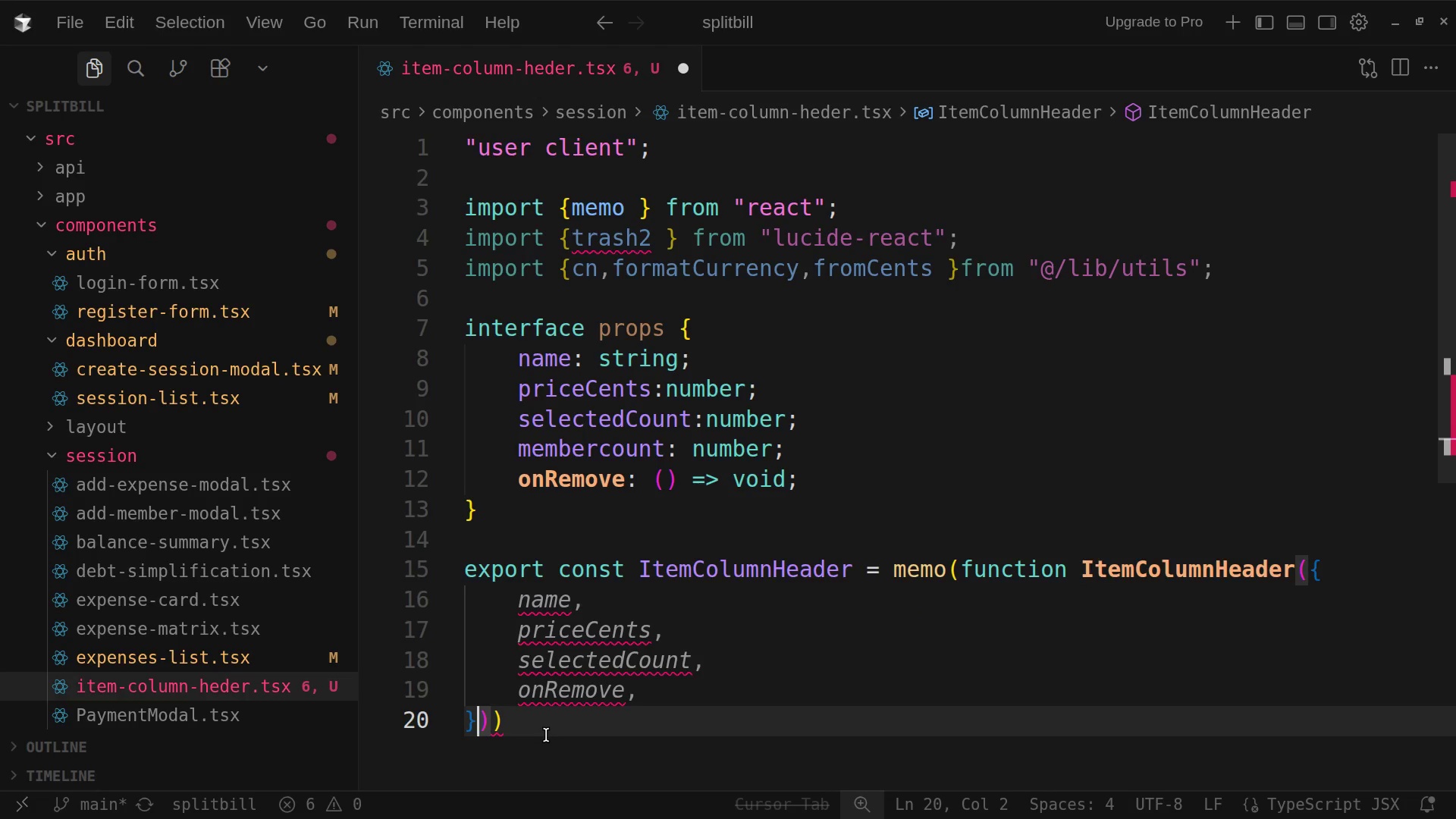 
key(Shift+Semicolon)
 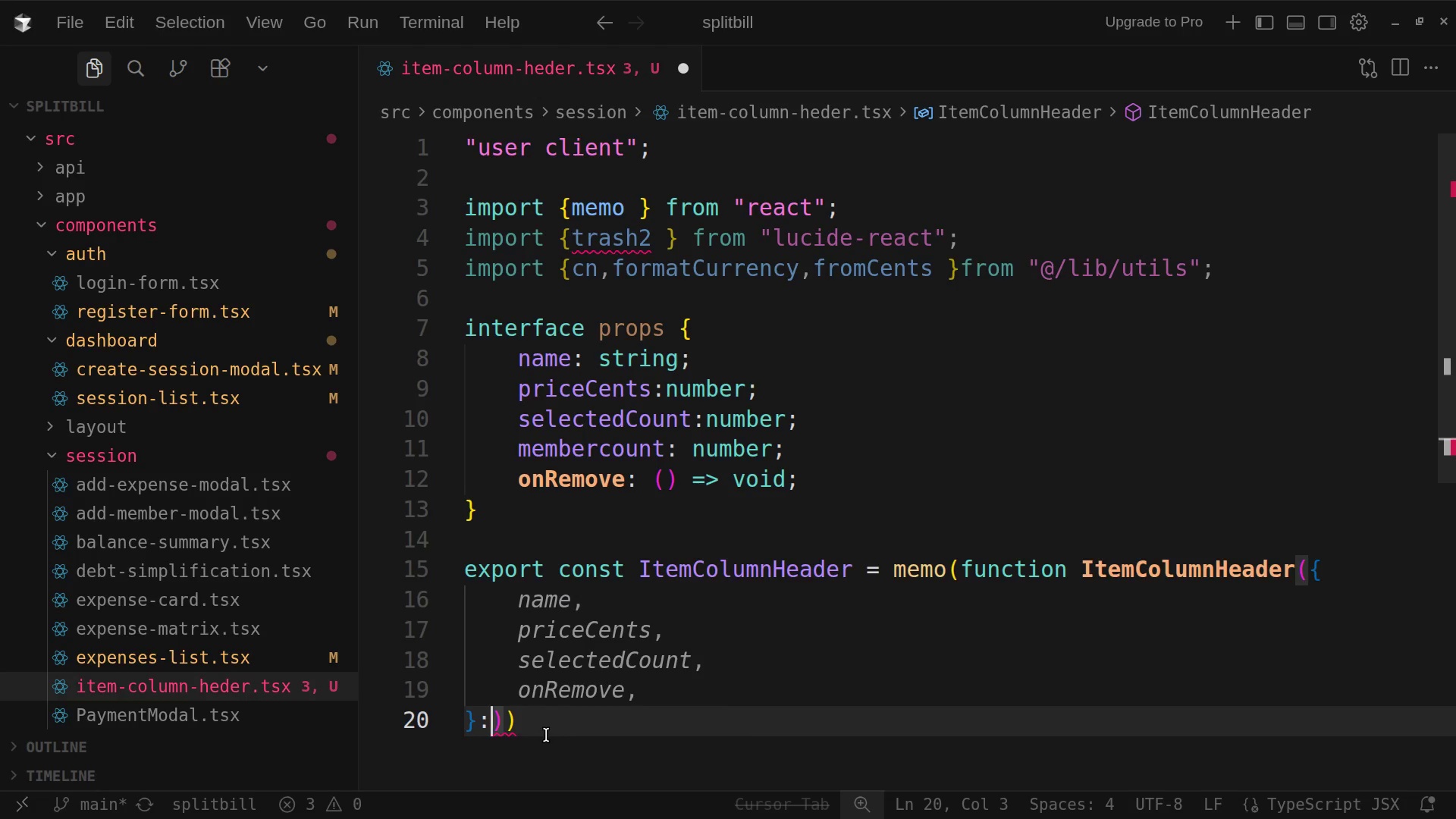 
wait(7.97)
 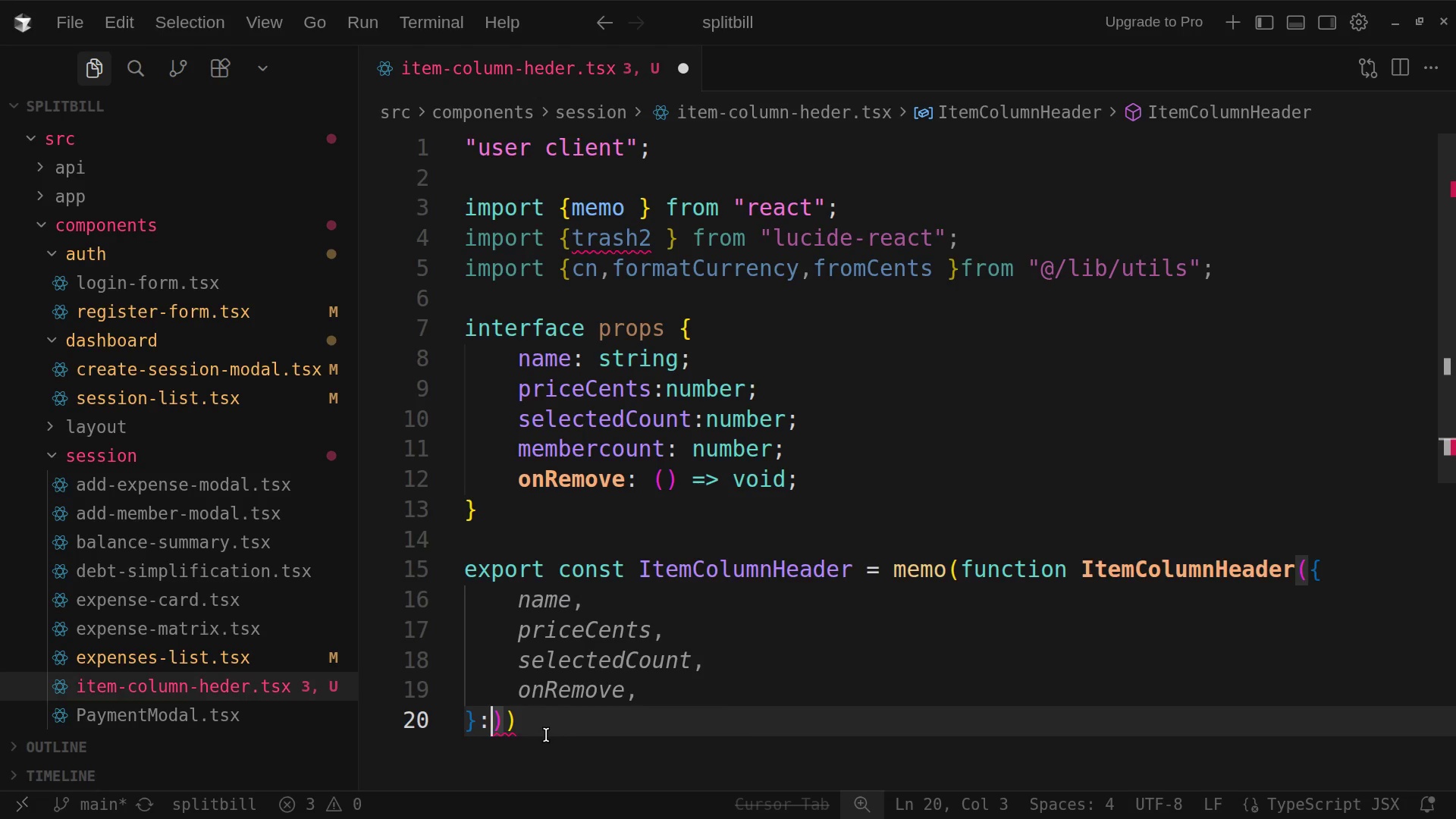 
type( pro)
 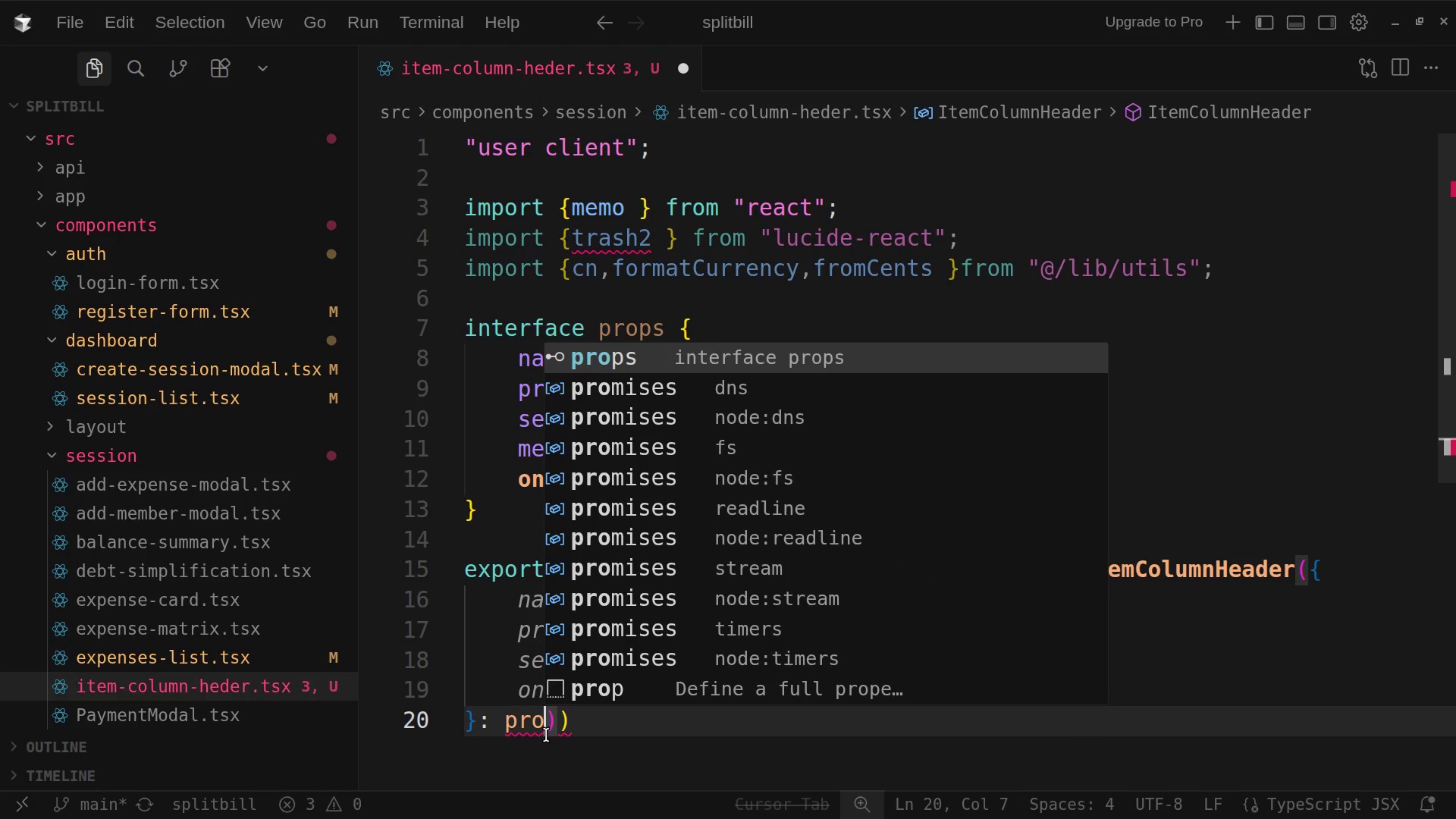 
type(ps)
 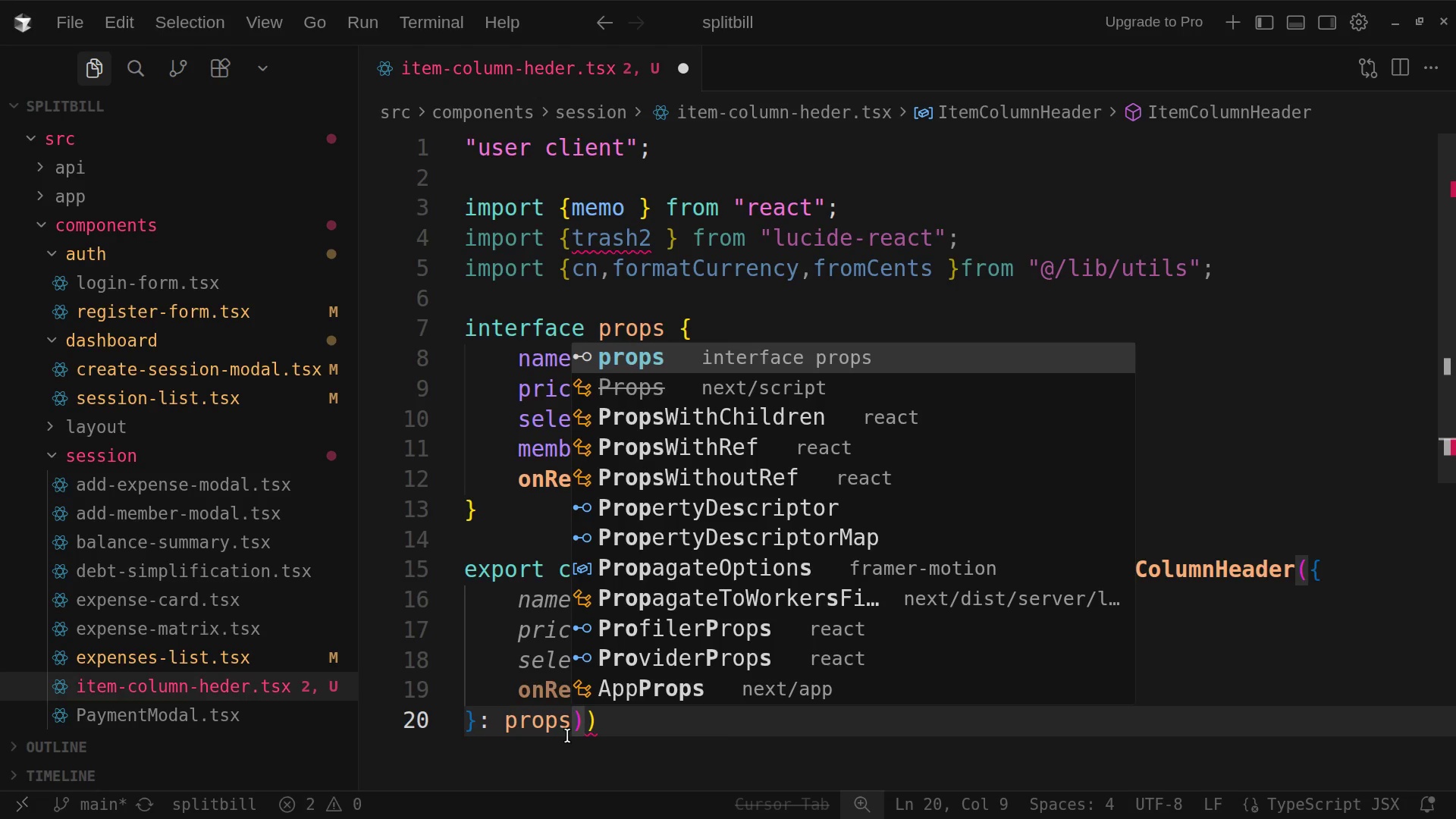 
left_click([590, 731])
 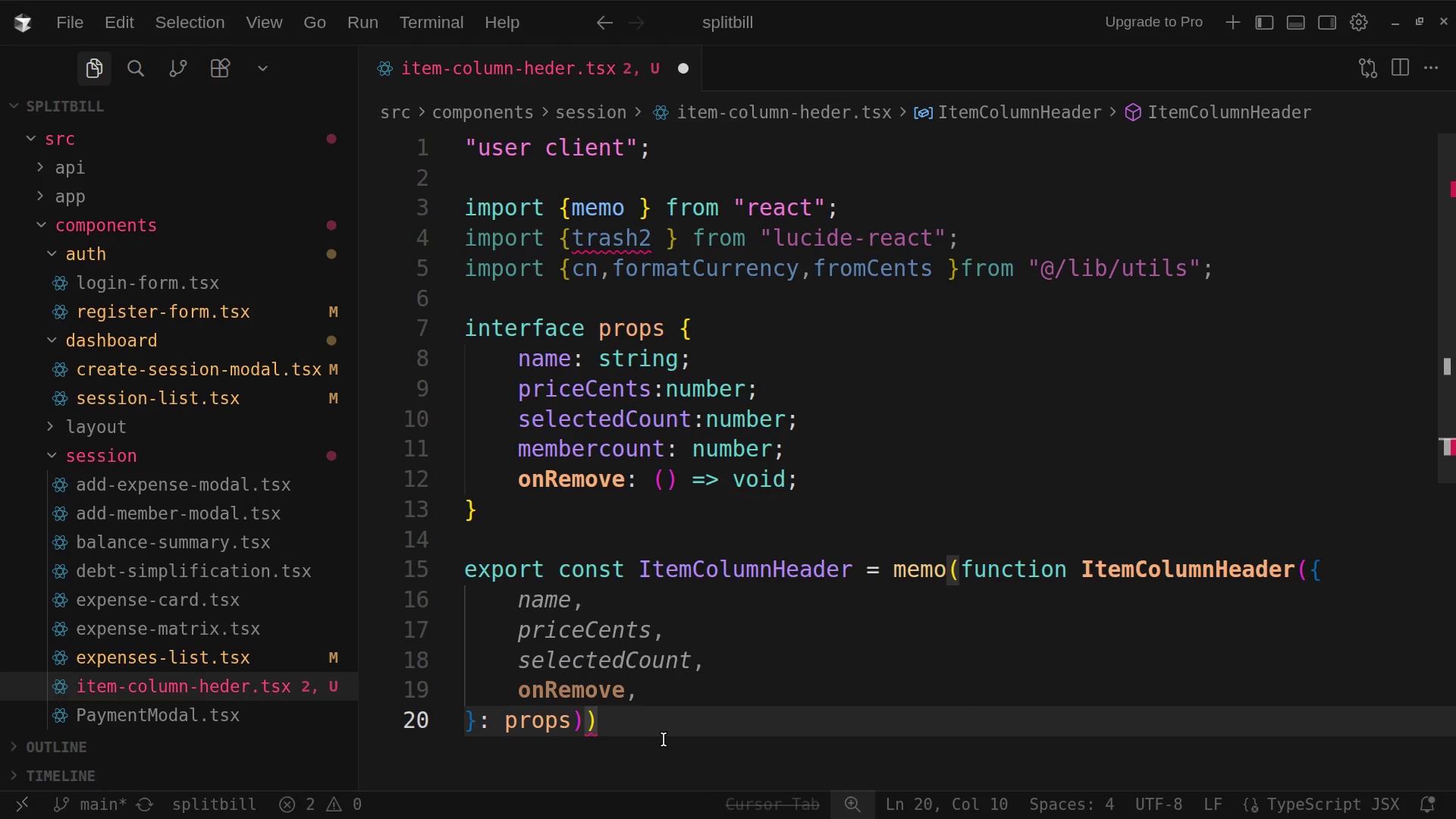 
wait(5.18)
 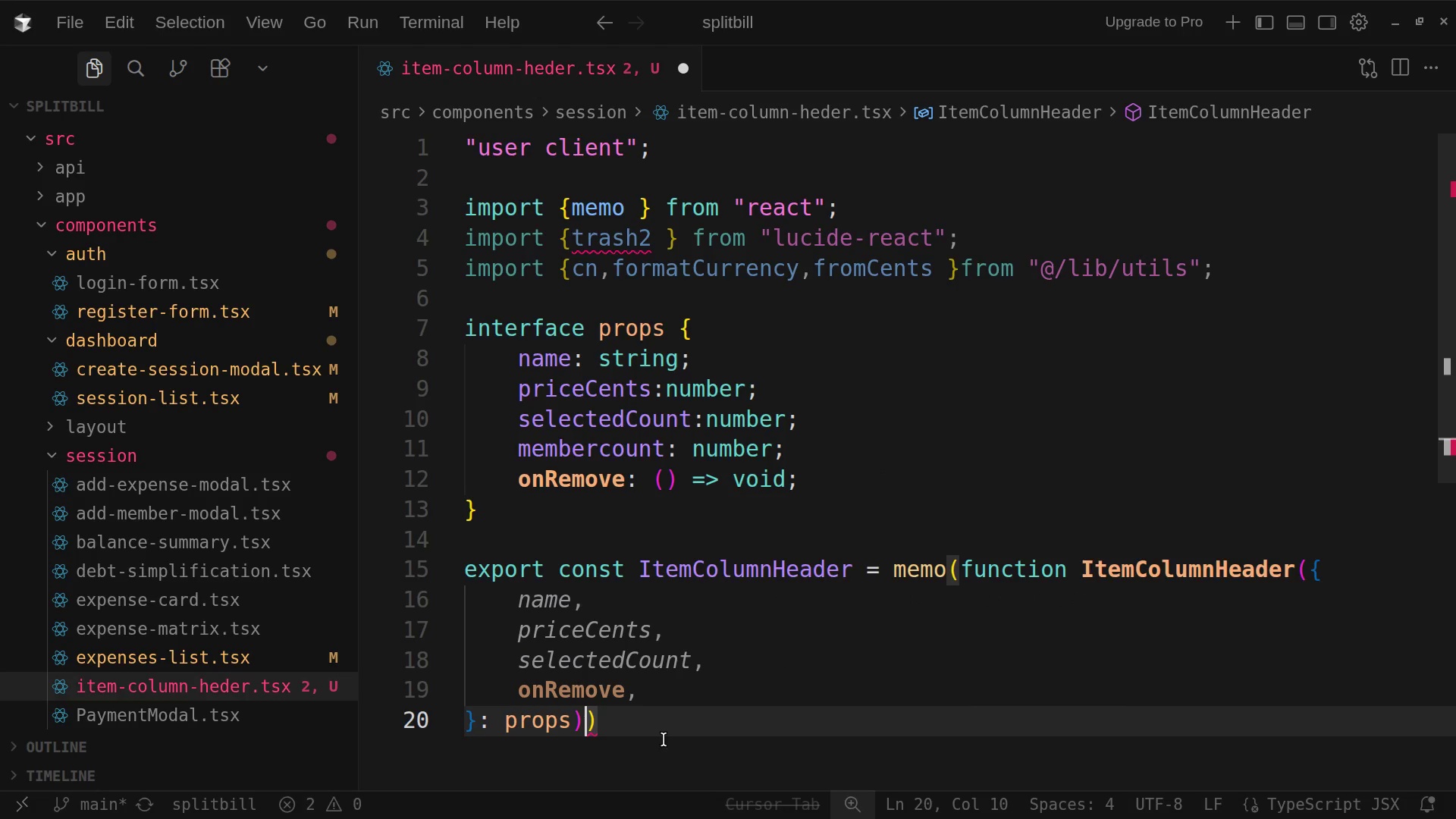 
key(Space)
 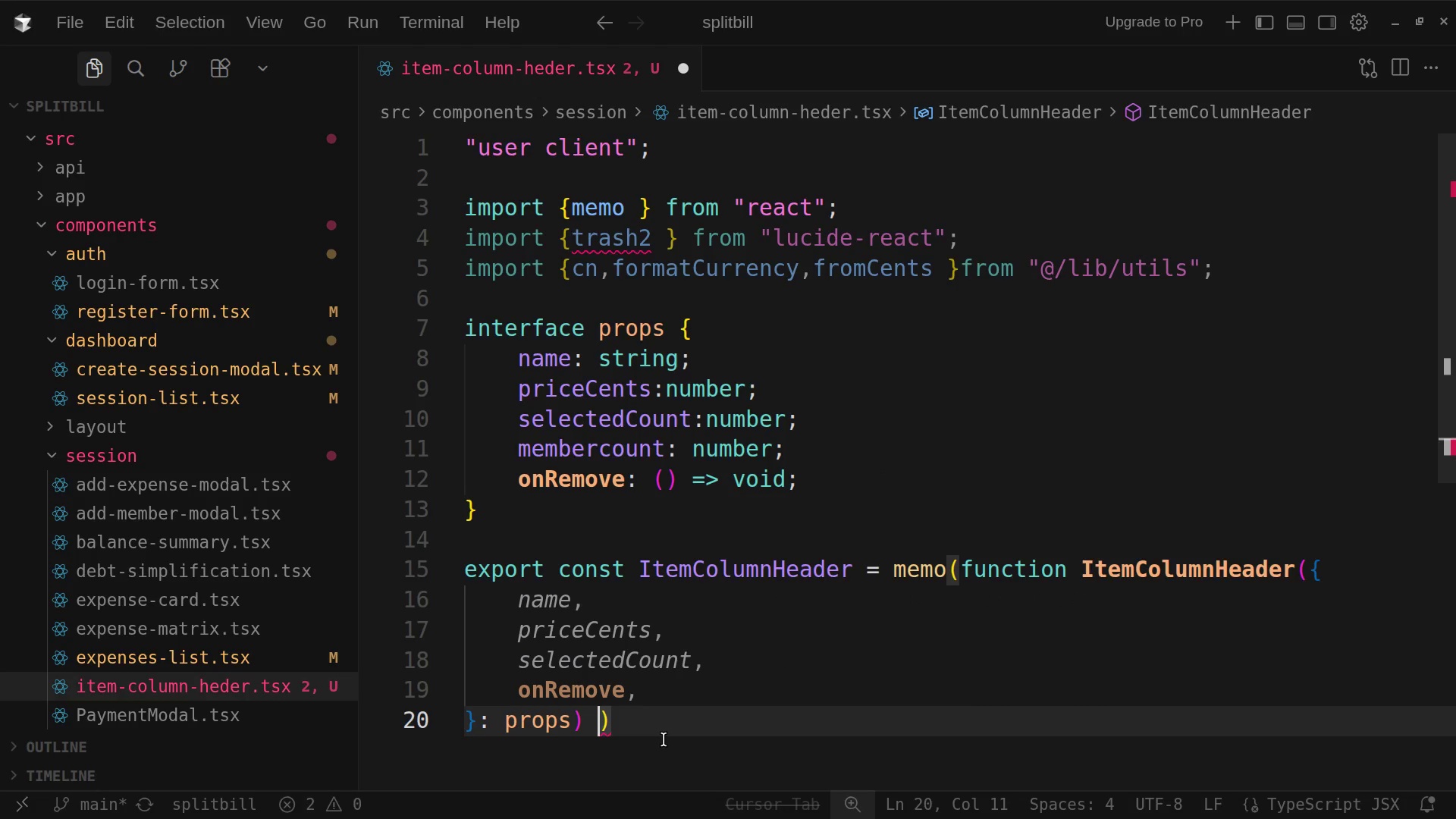 
hold_key(key=ShiftLeft, duration=1.58)
 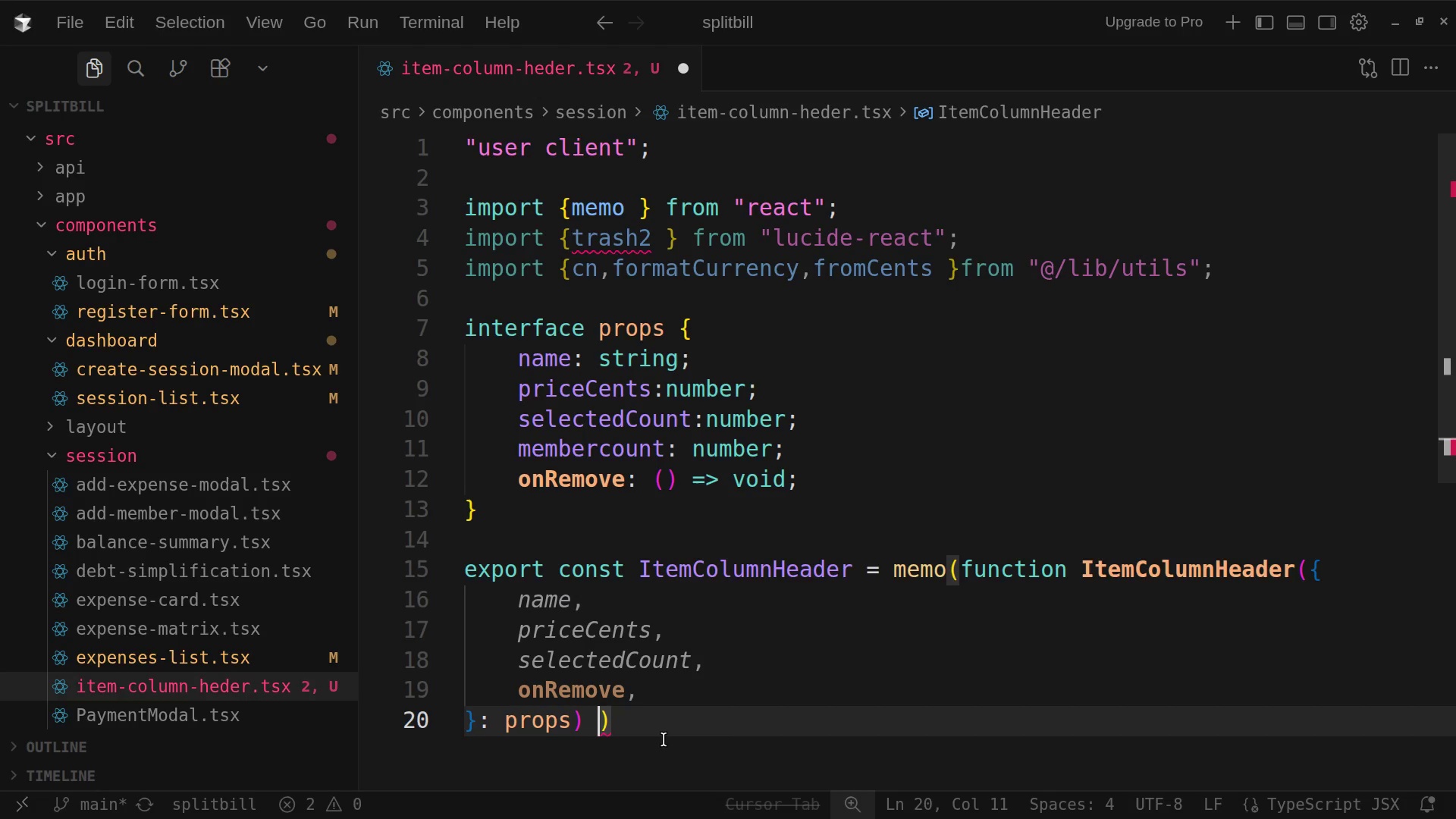 
key(Shift+BracketLeft)
 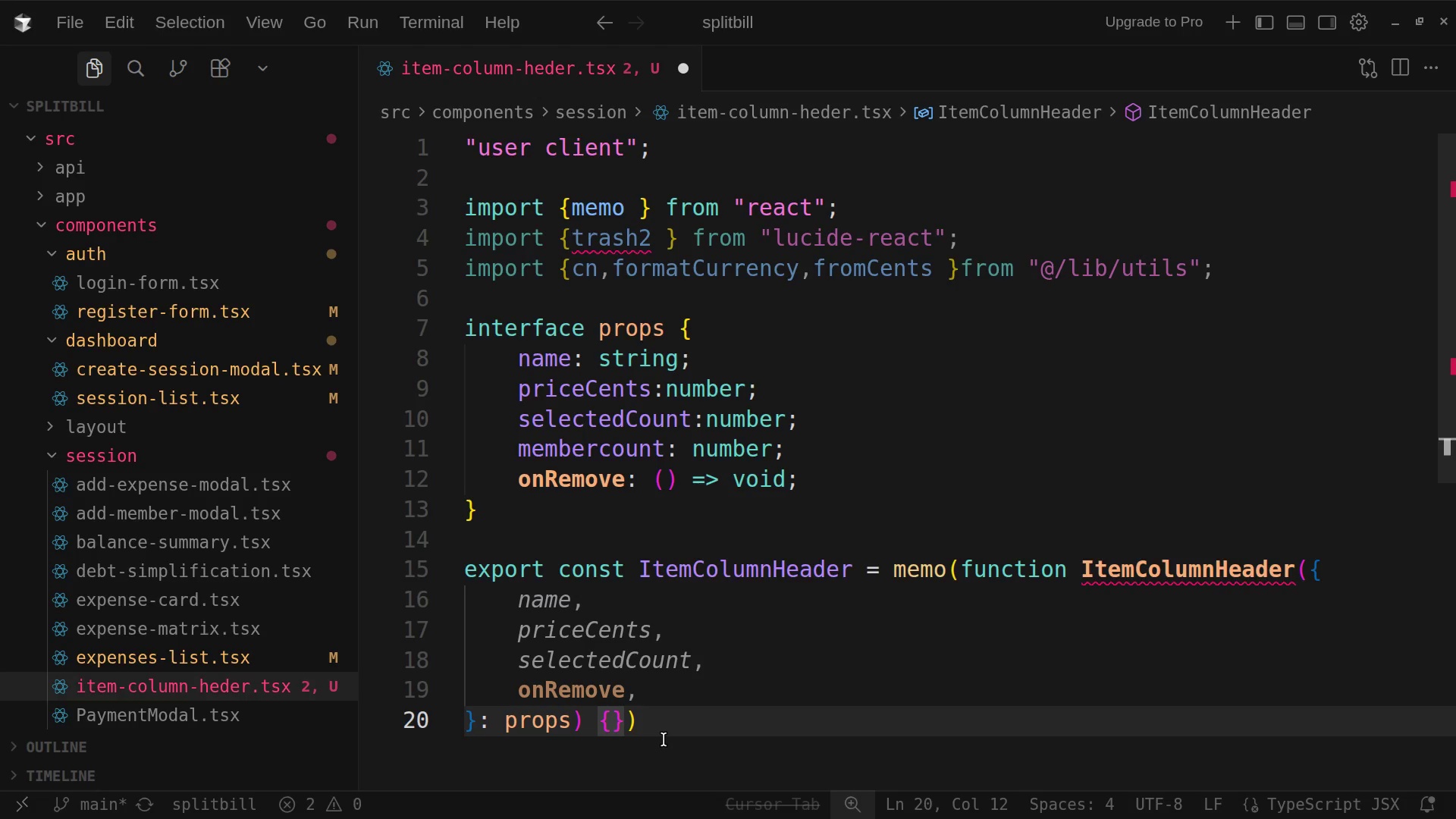 
type(re)
 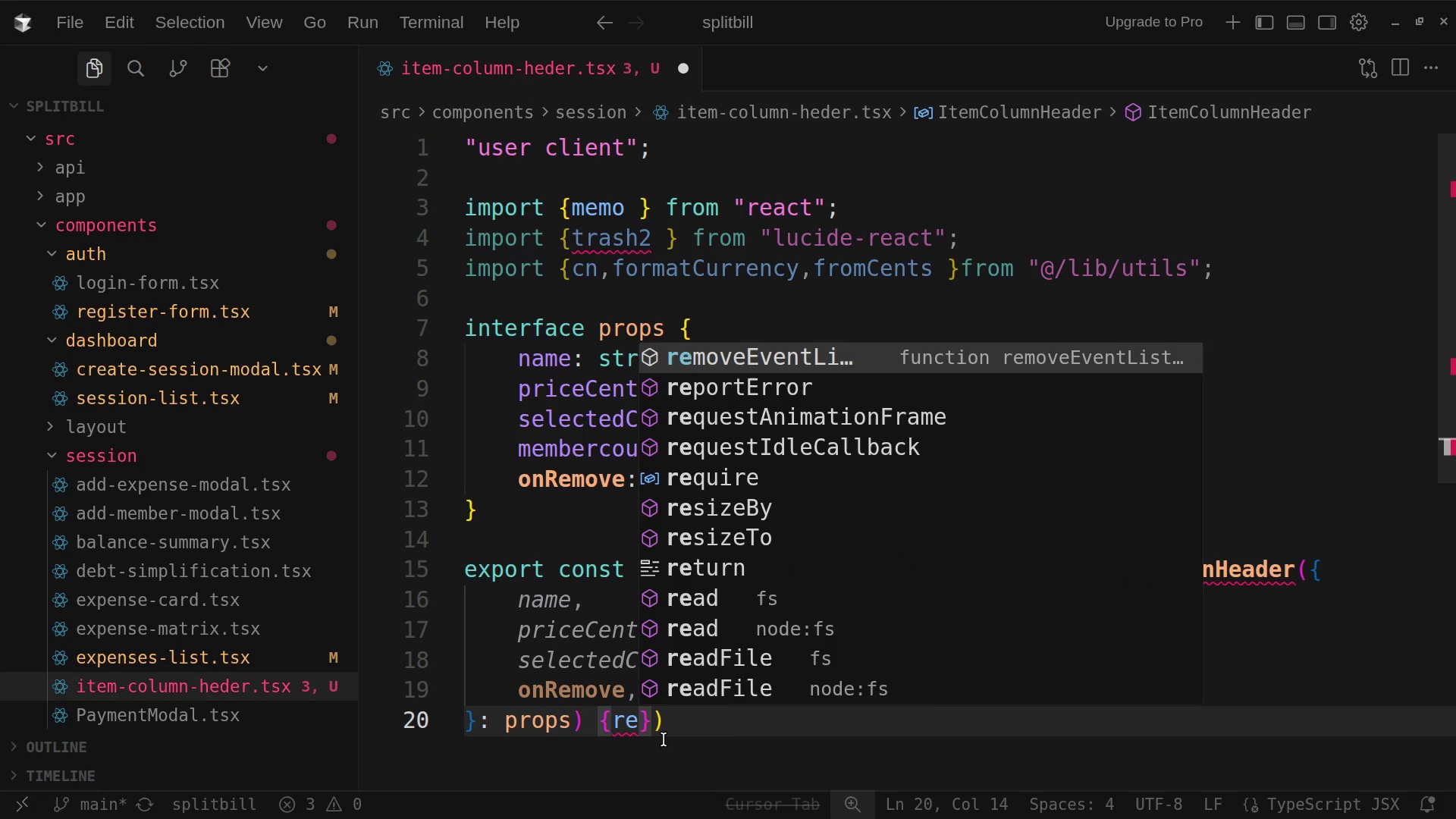 
type(turn)
 